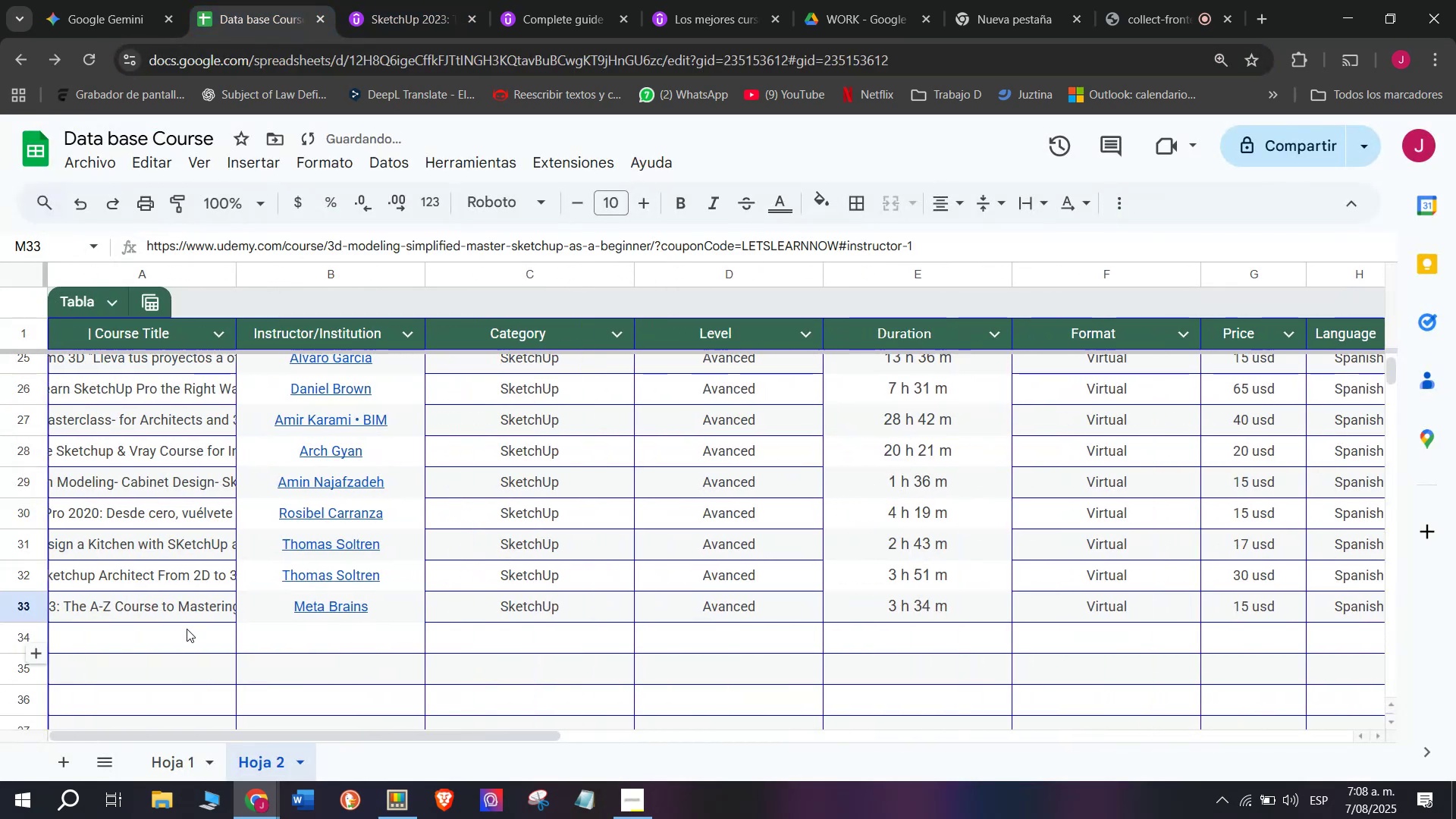 
left_click([189, 637])
 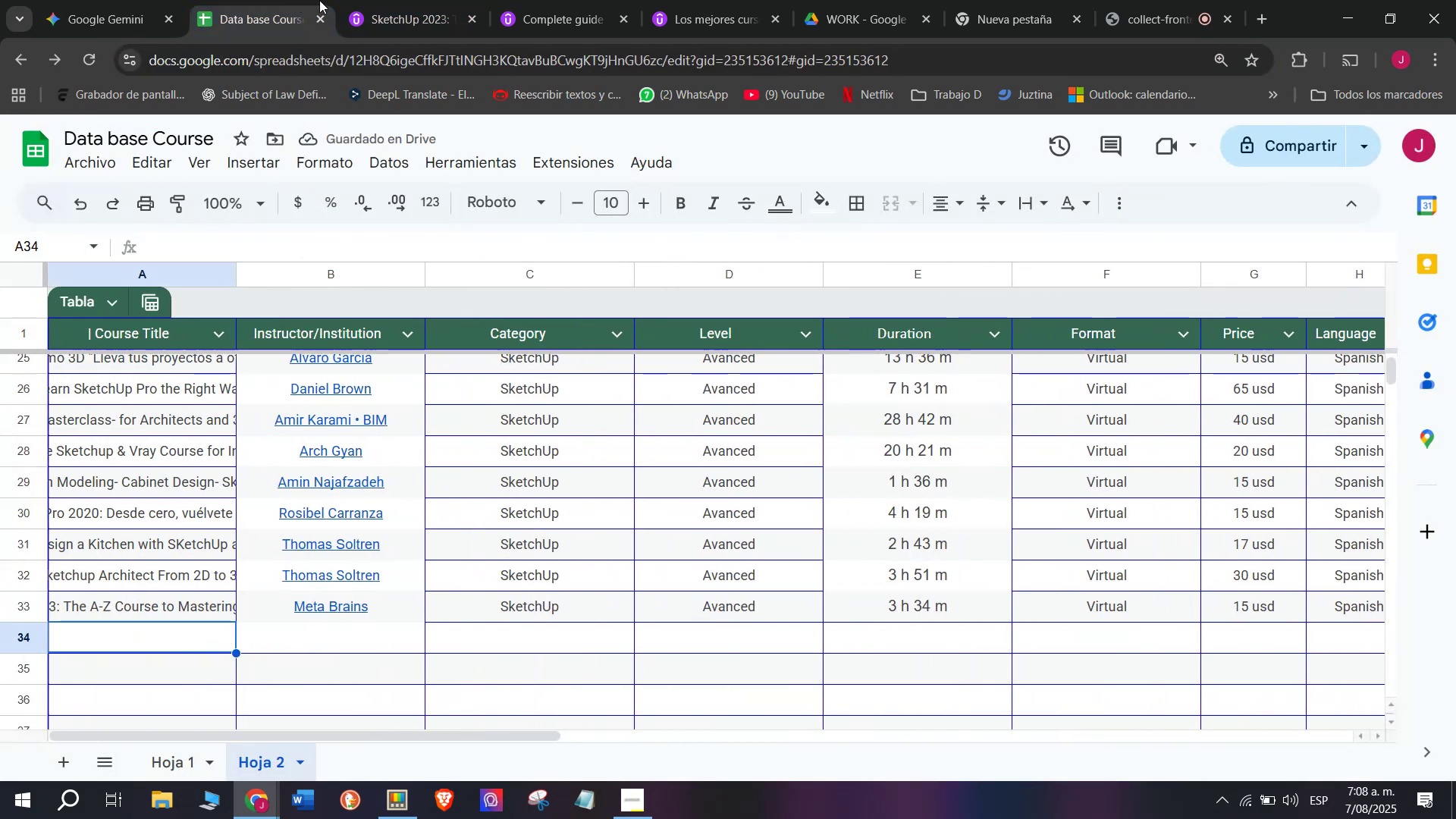 
left_click([388, 0])
 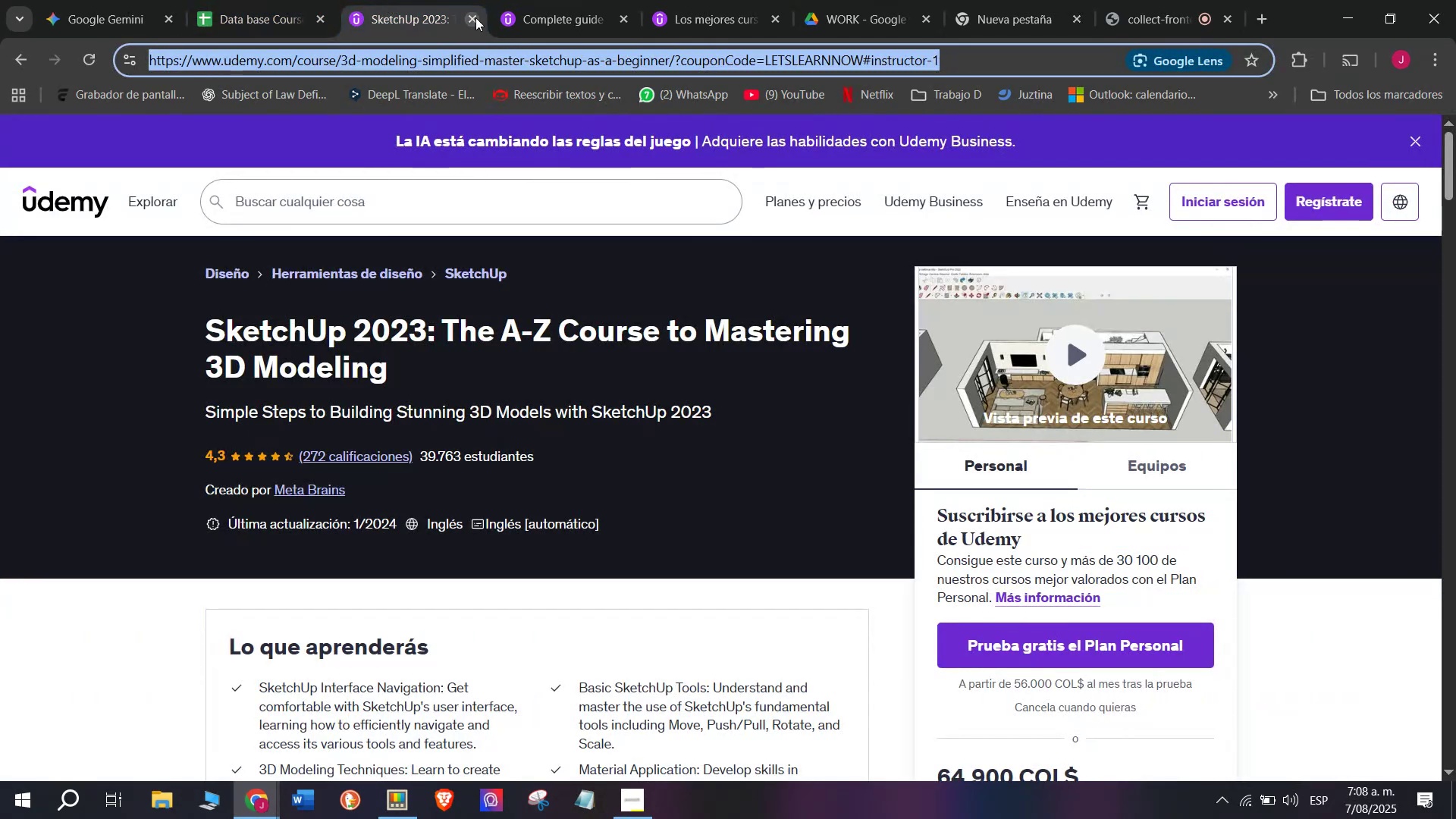 
left_click([475, 17])
 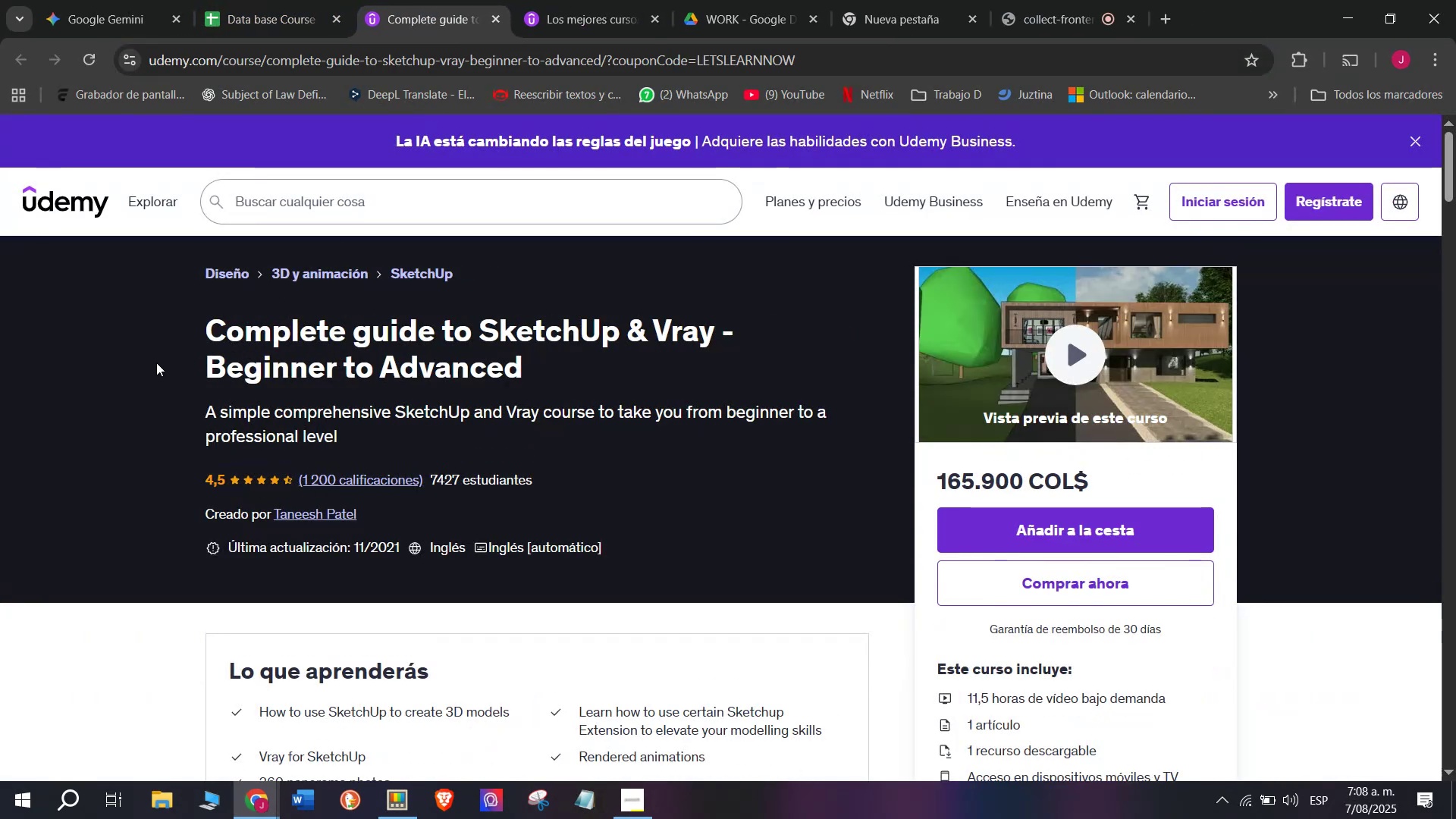 
left_click_drag(start_coordinate=[155, 320], to_coordinate=[652, 359])
 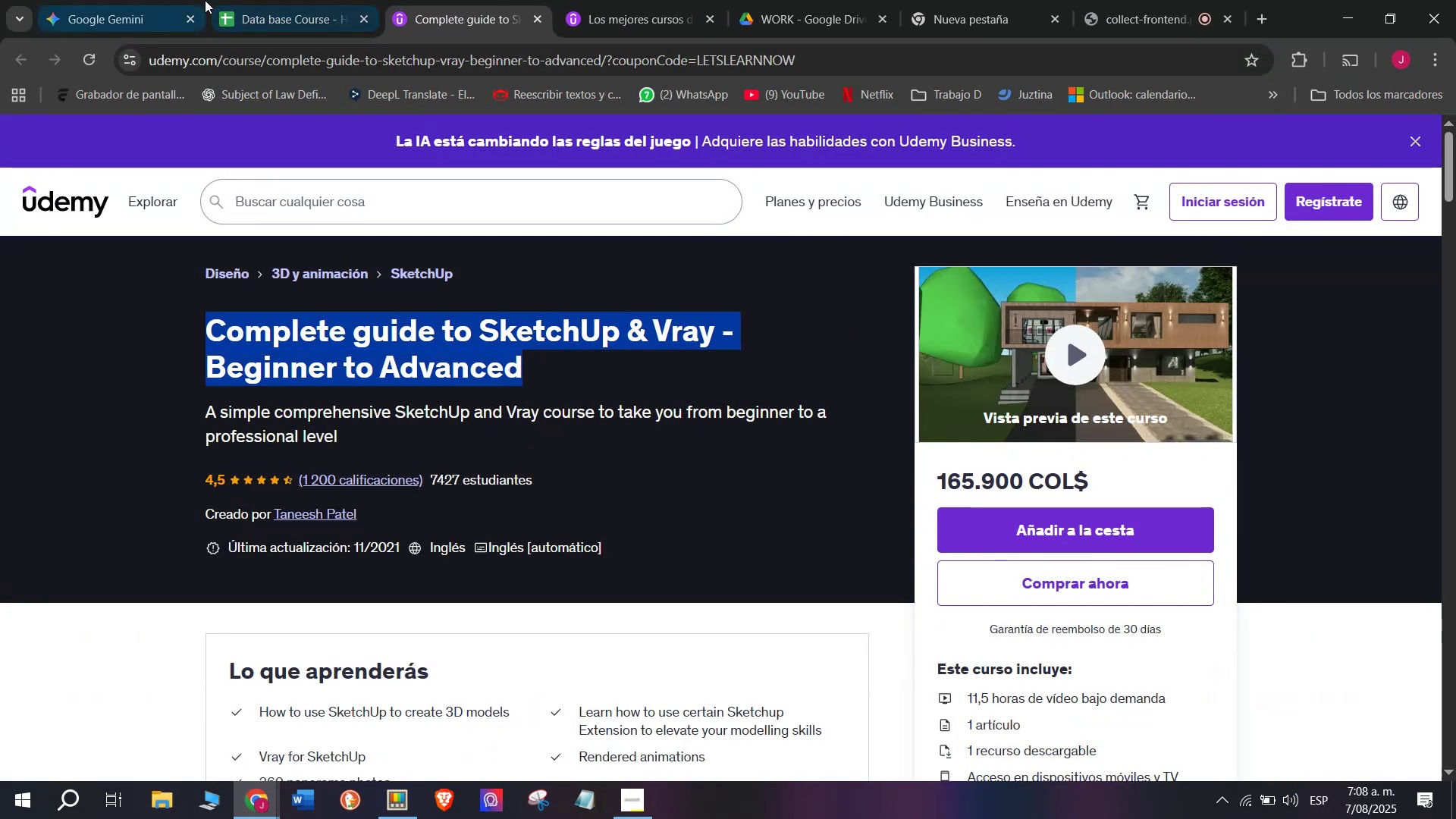 
key(Break)
 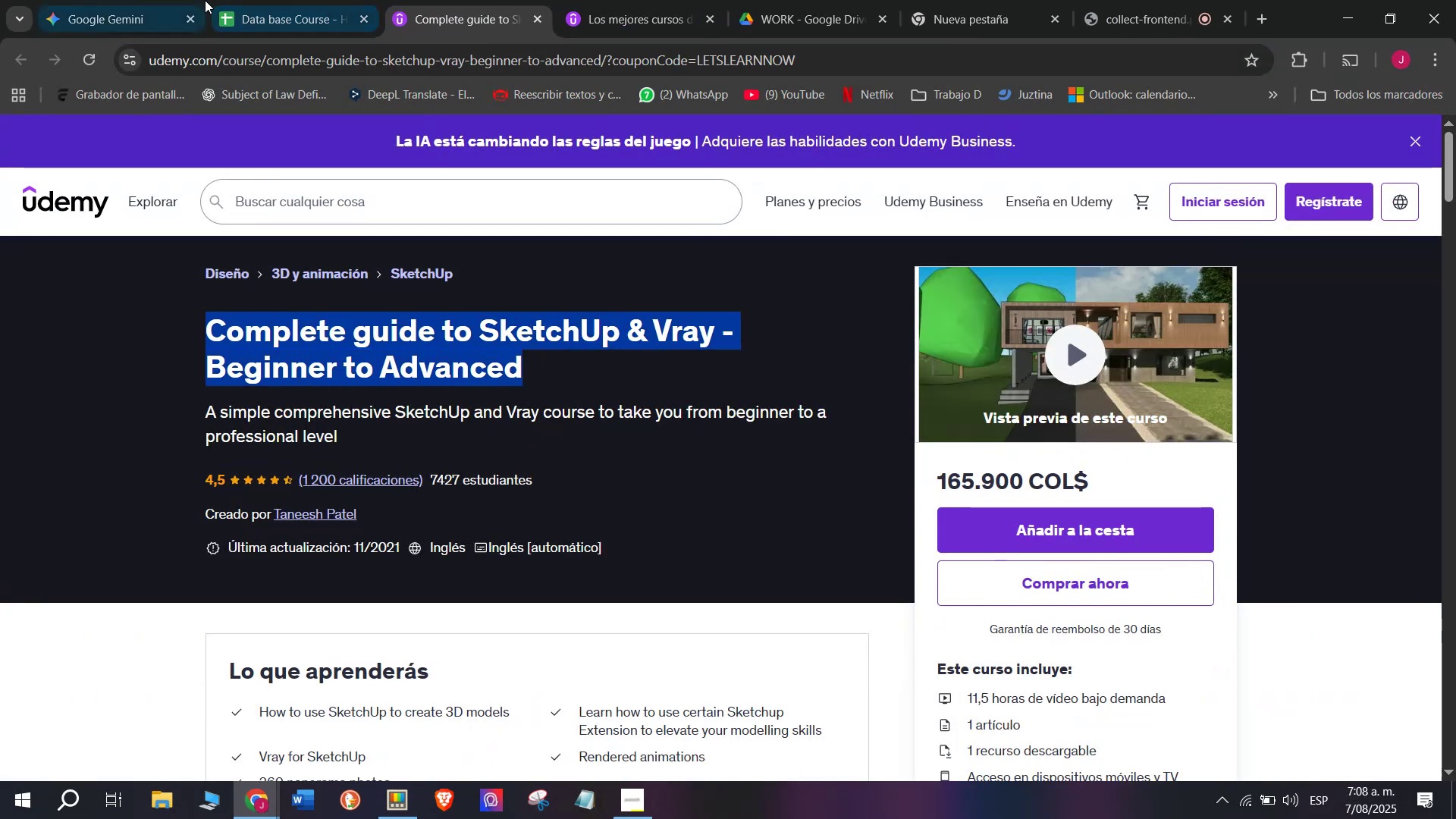 
key(Control+ControlLeft)
 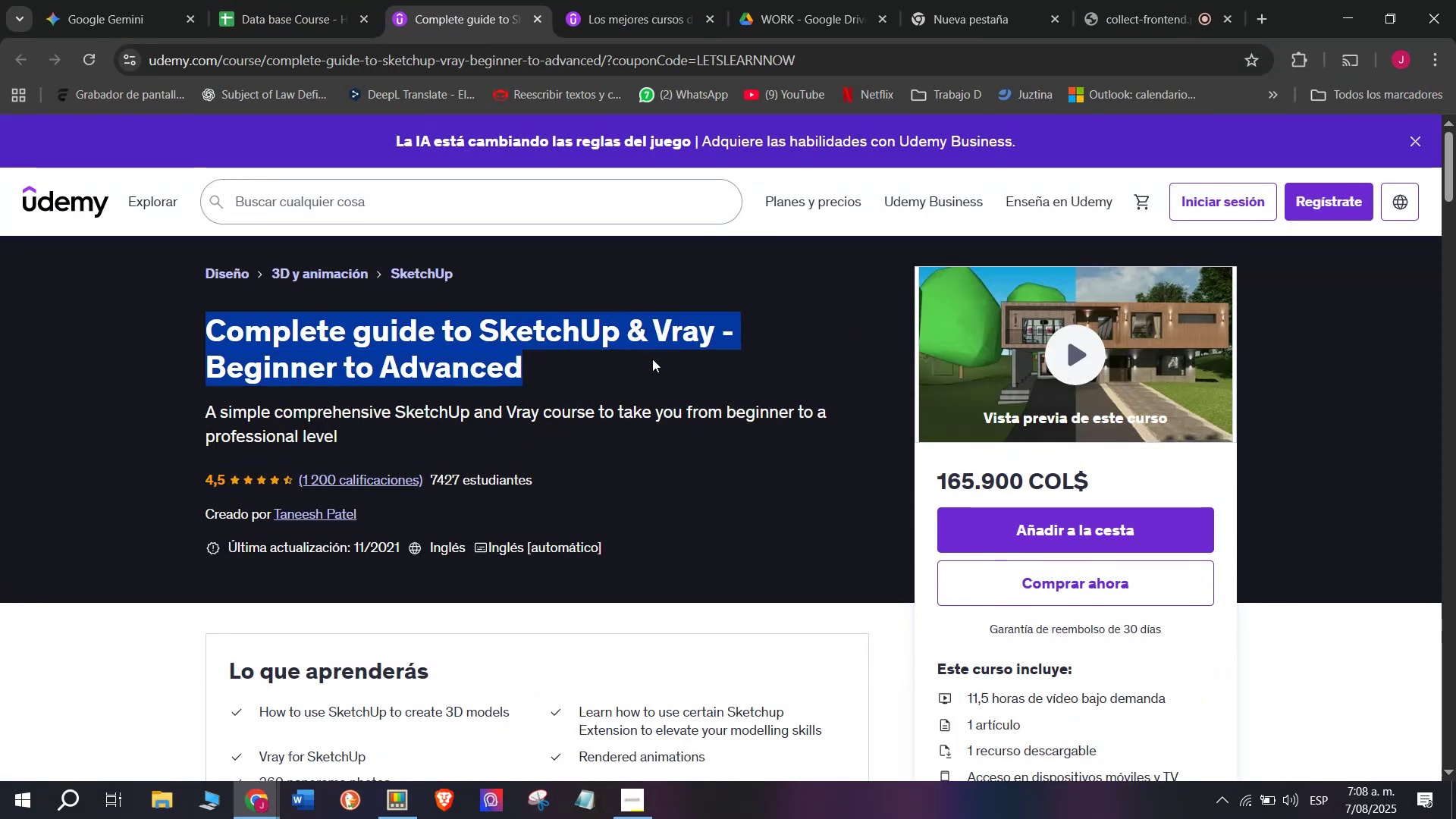 
key(Control+C)
 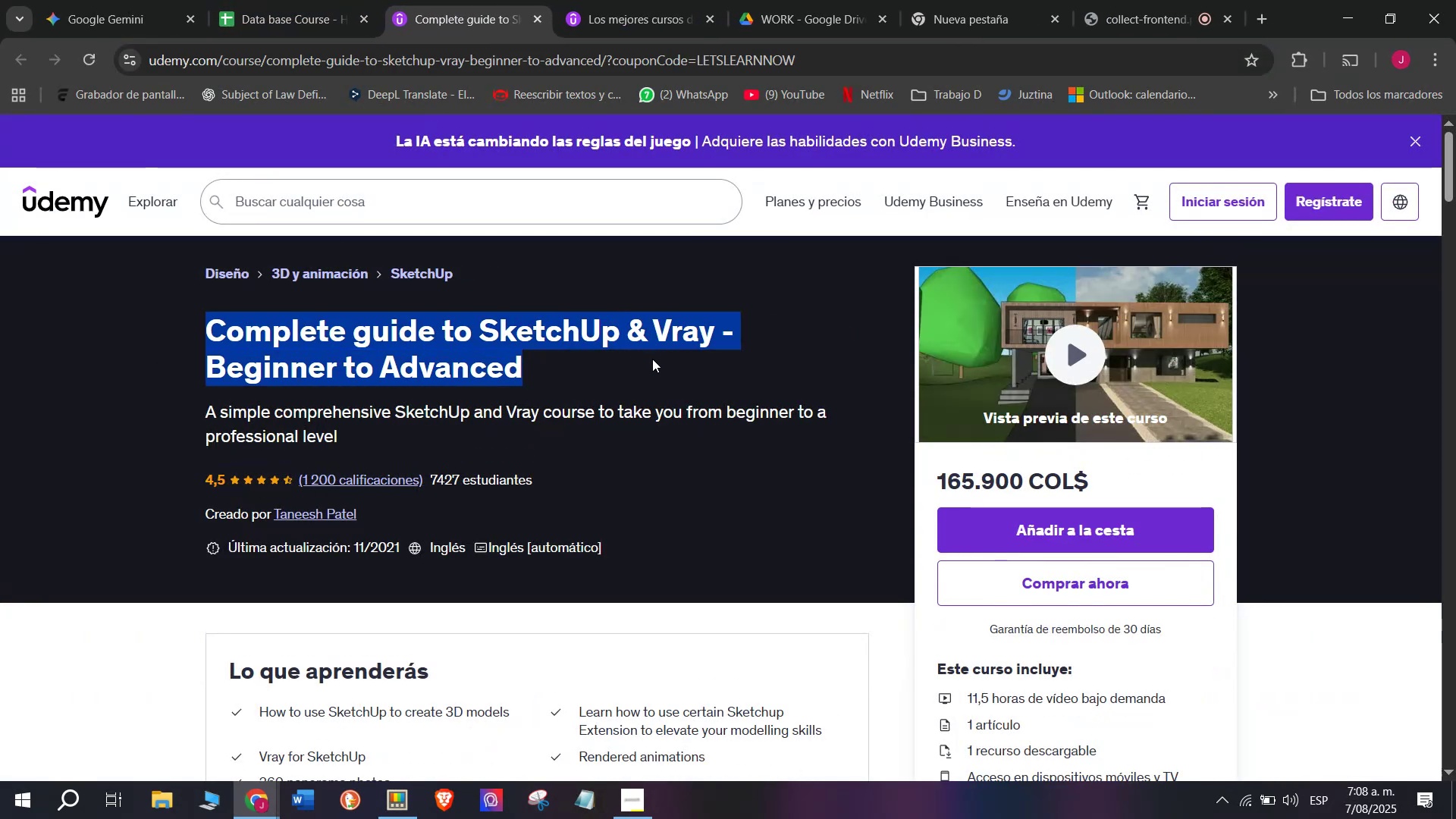 
key(Break)
 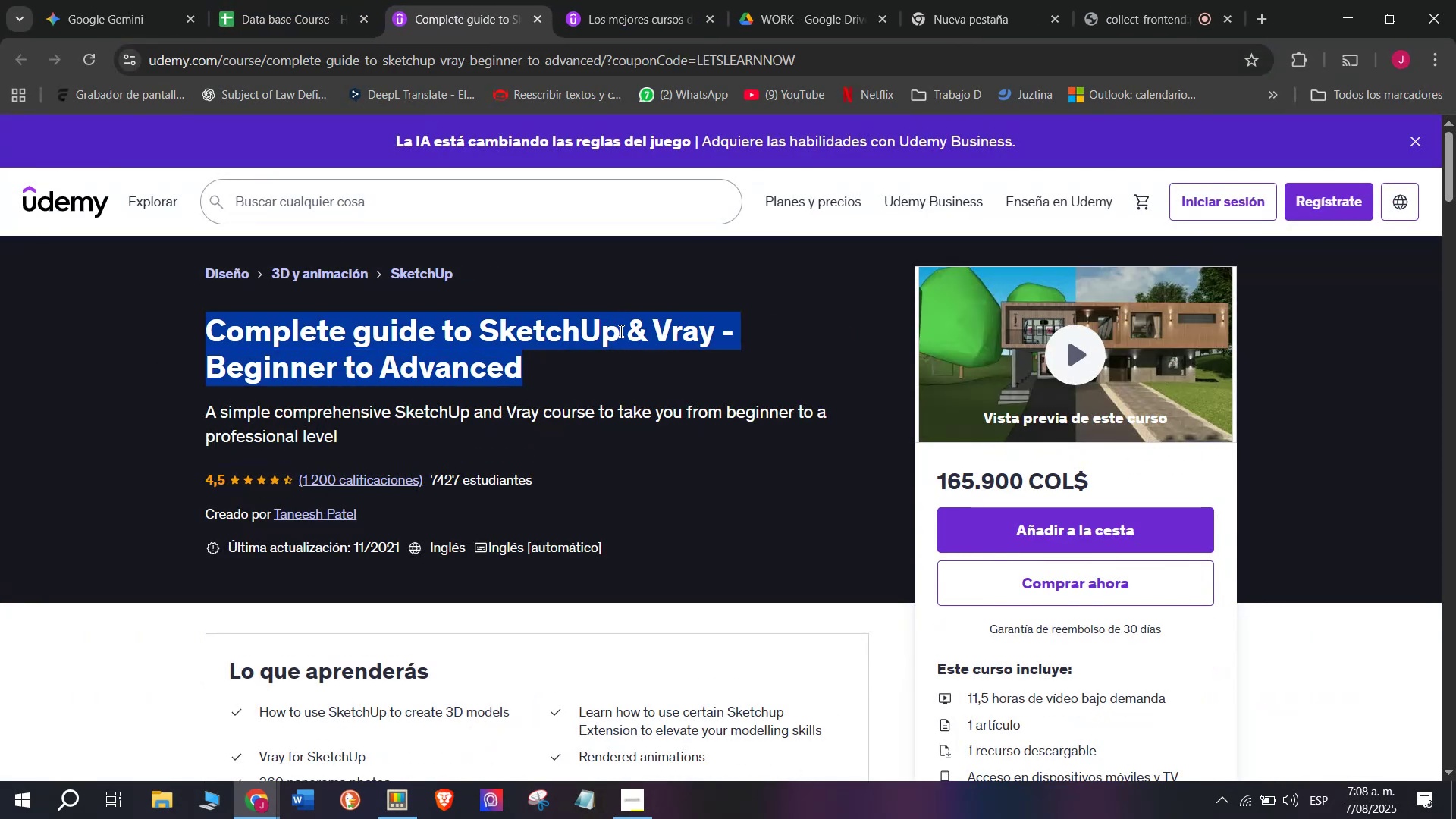 
key(Control+ControlLeft)
 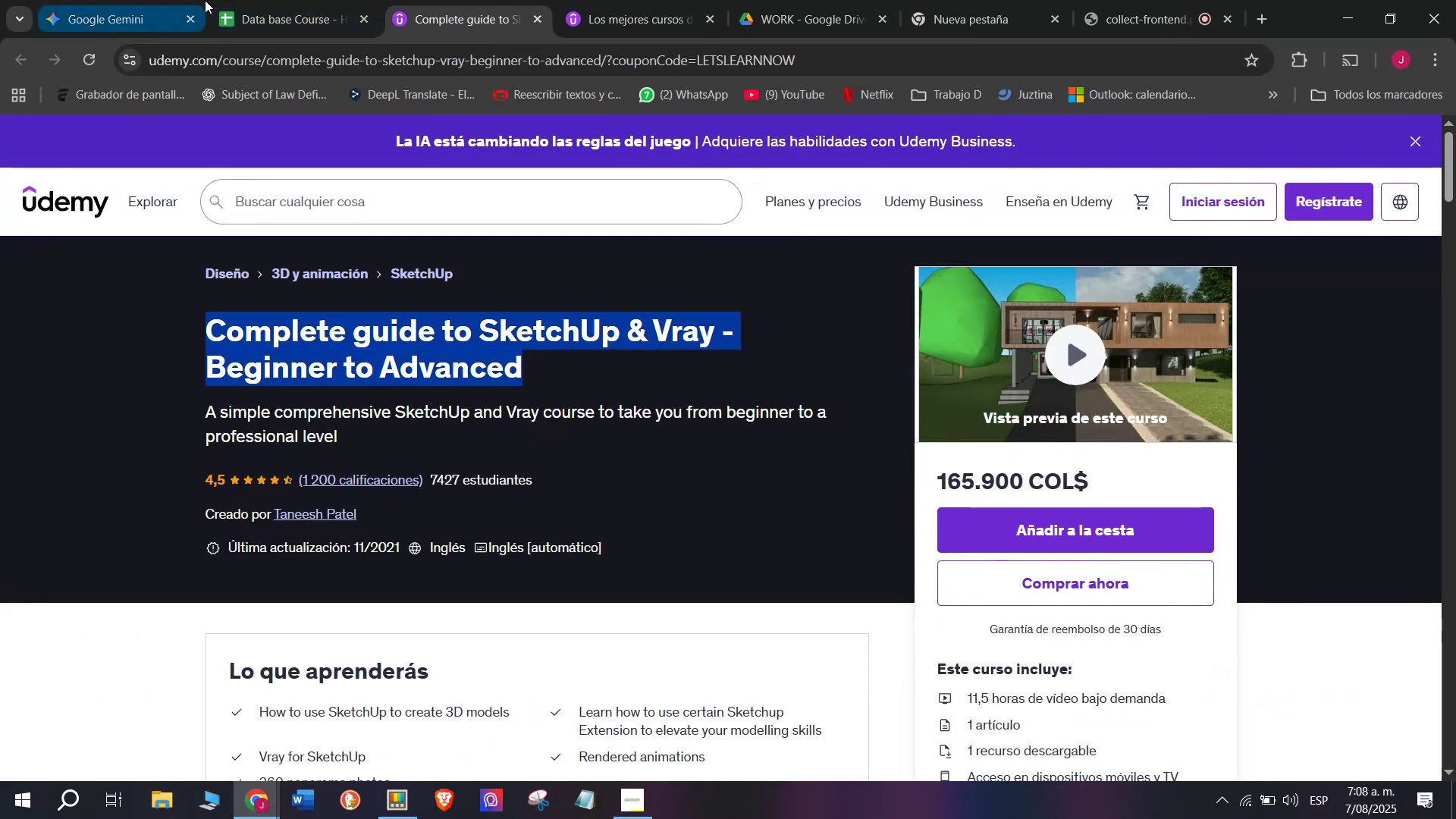 
key(Control+C)
 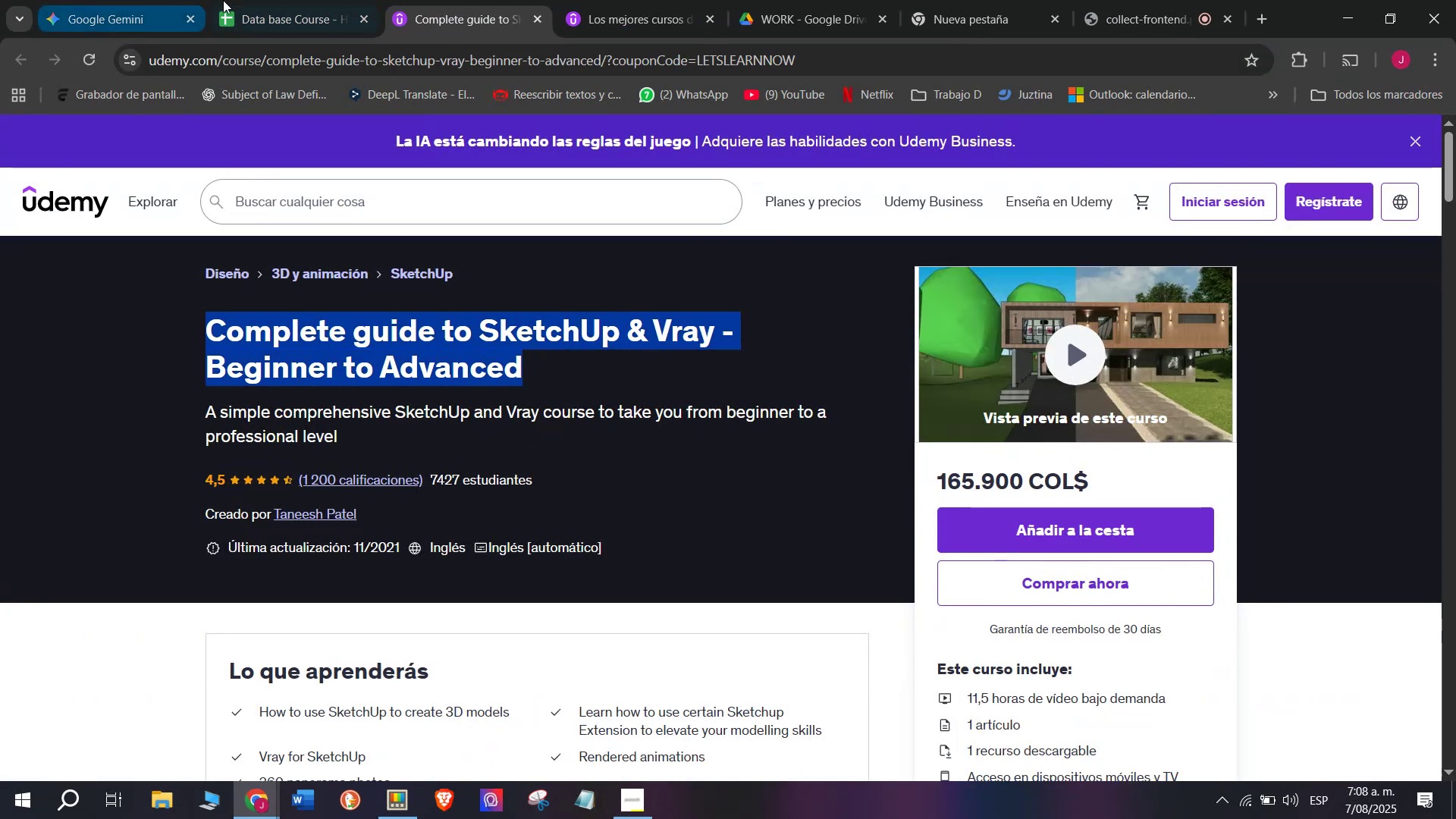 
left_click([262, 0])
 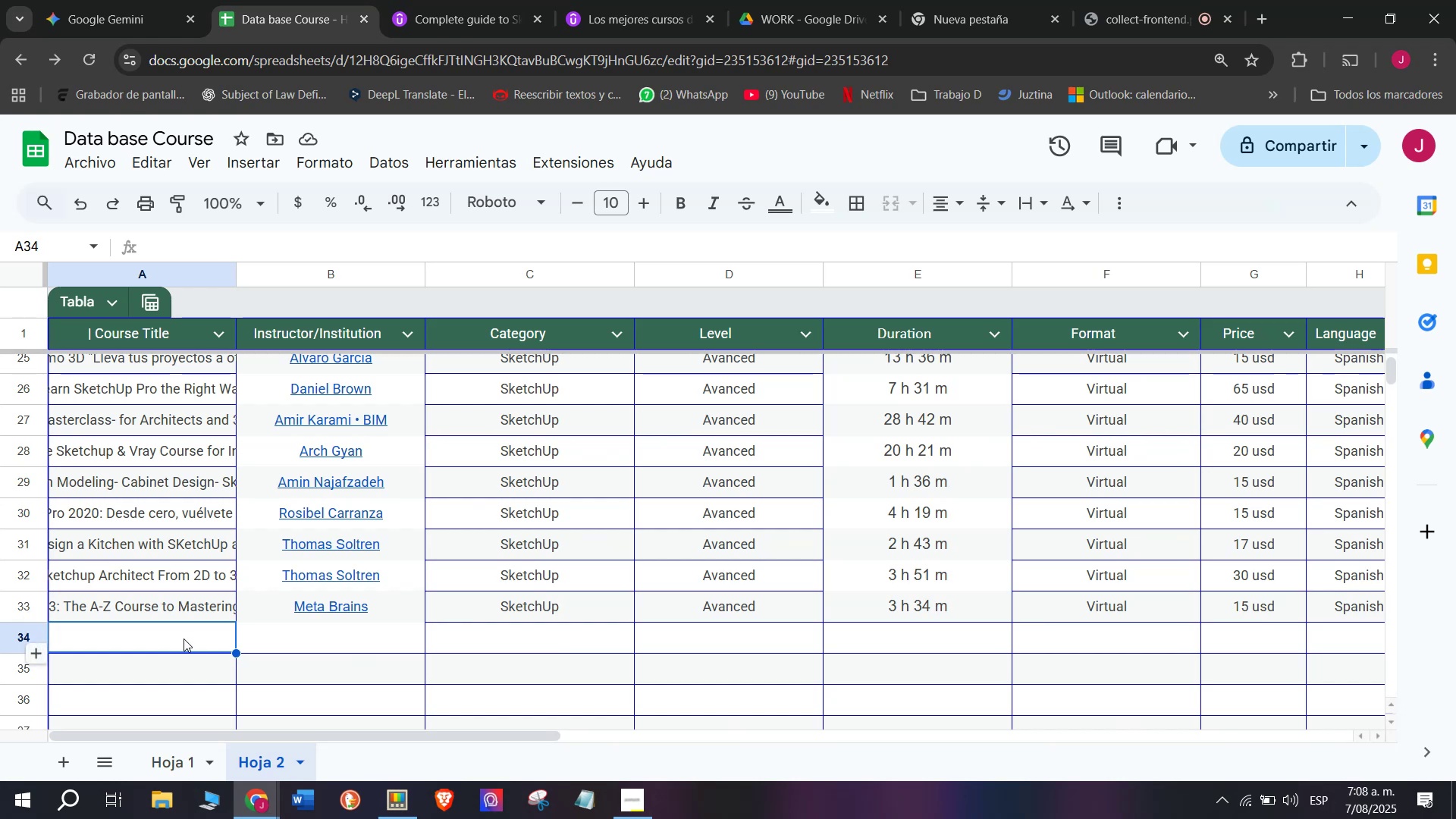 
double_click([184, 639])
 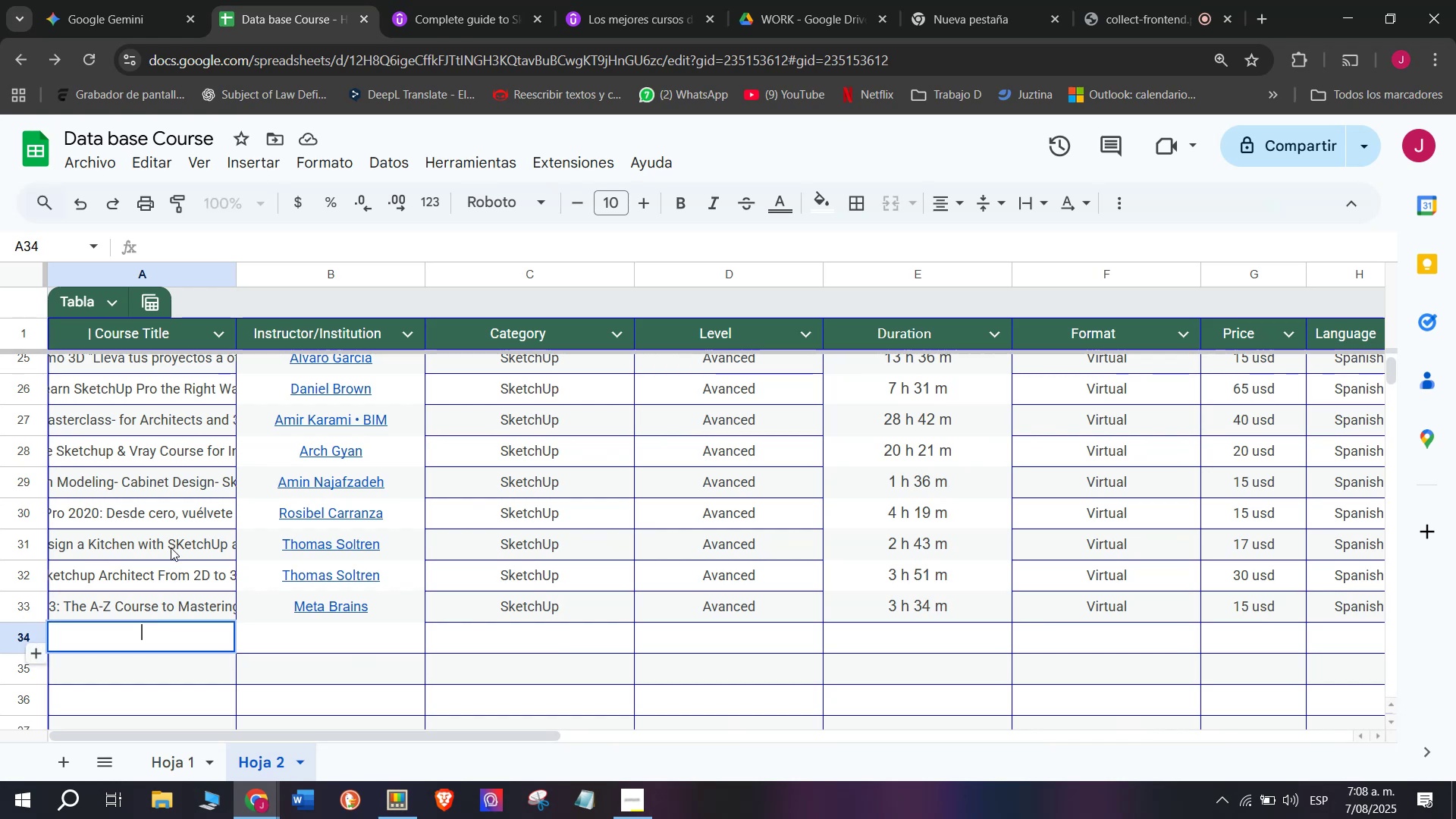 
key(Z)
 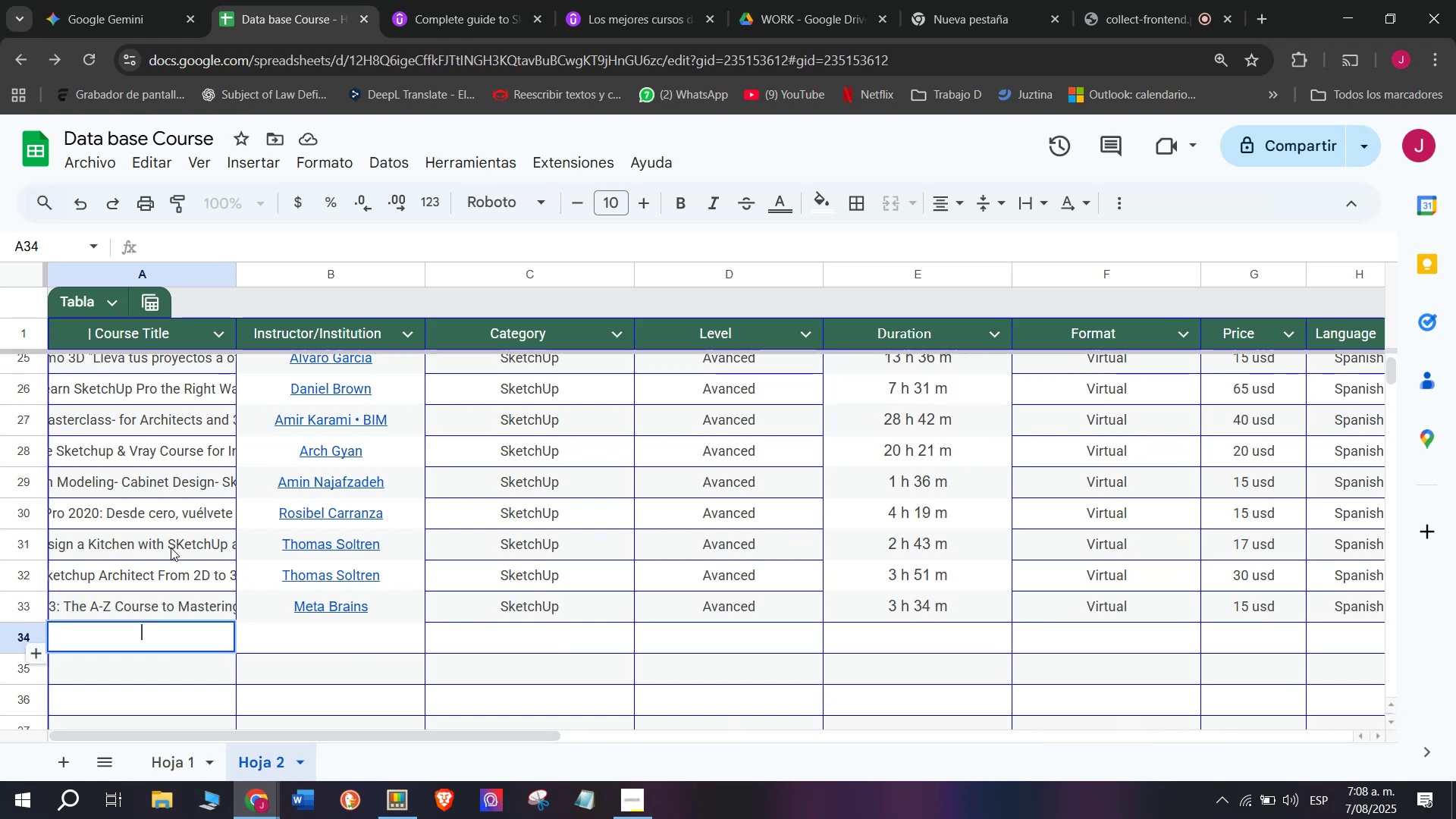 
key(Control+ControlLeft)
 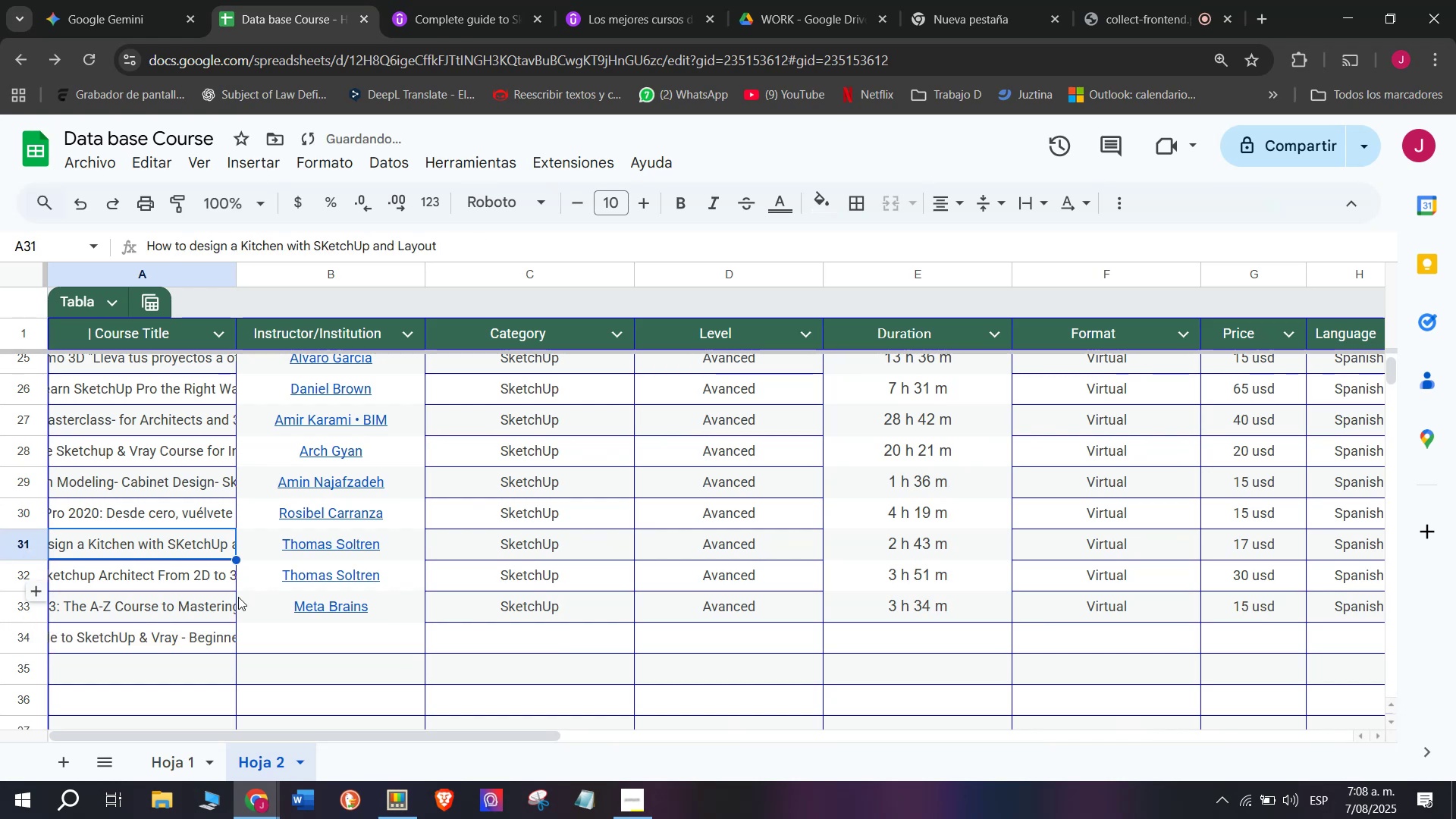 
key(Control+V)
 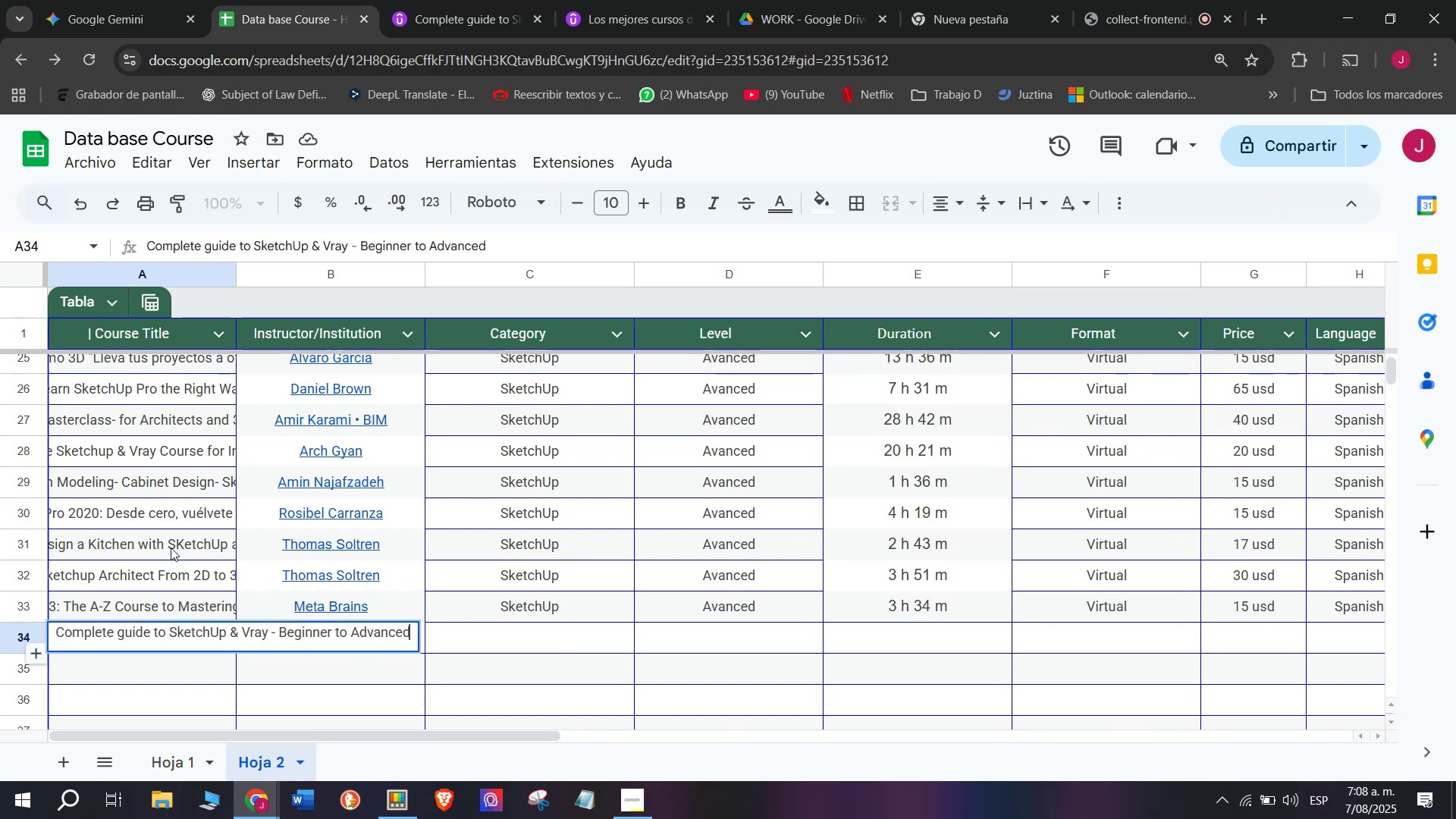 
left_click([171, 548])
 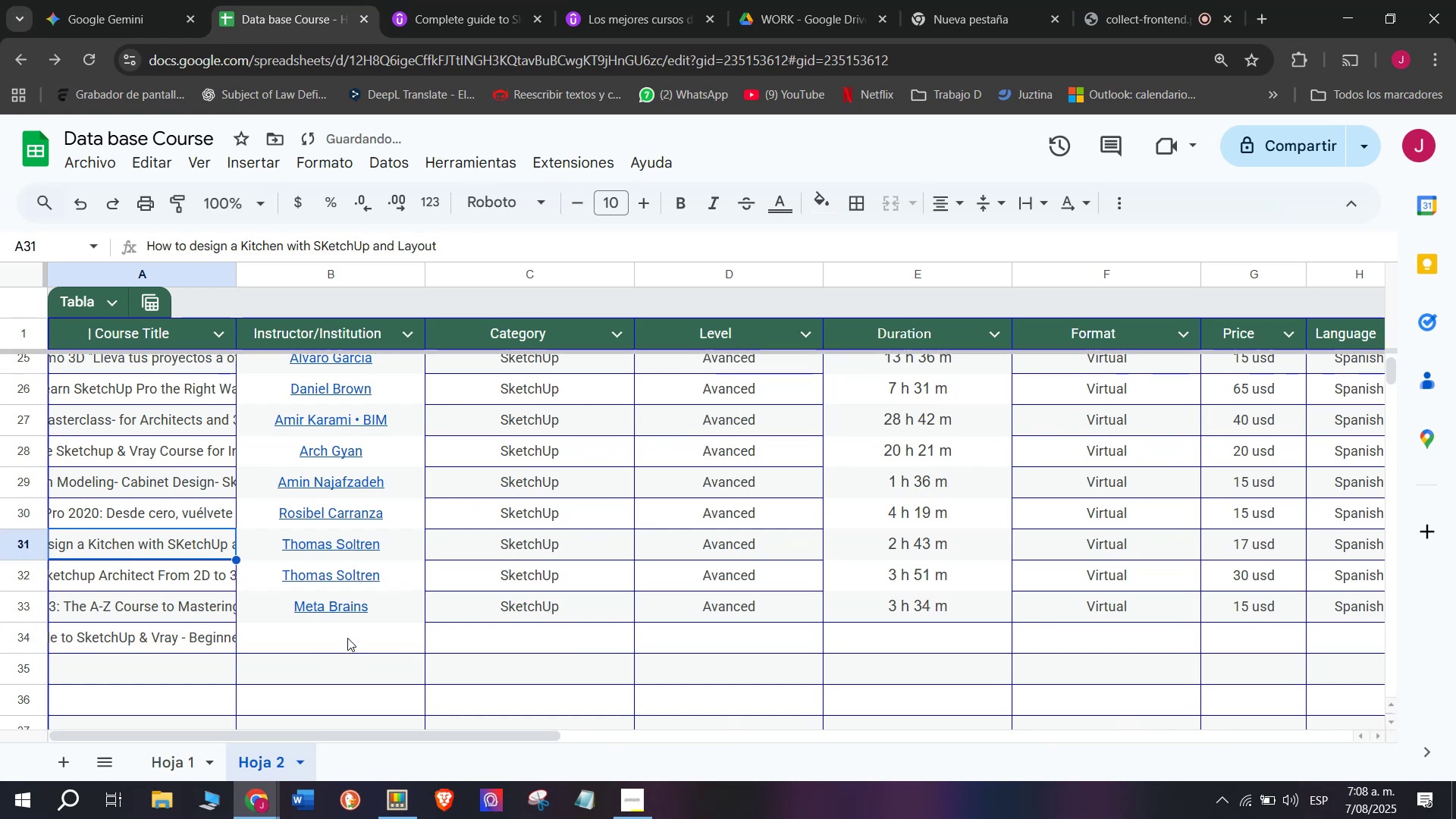 
left_click([351, 629])
 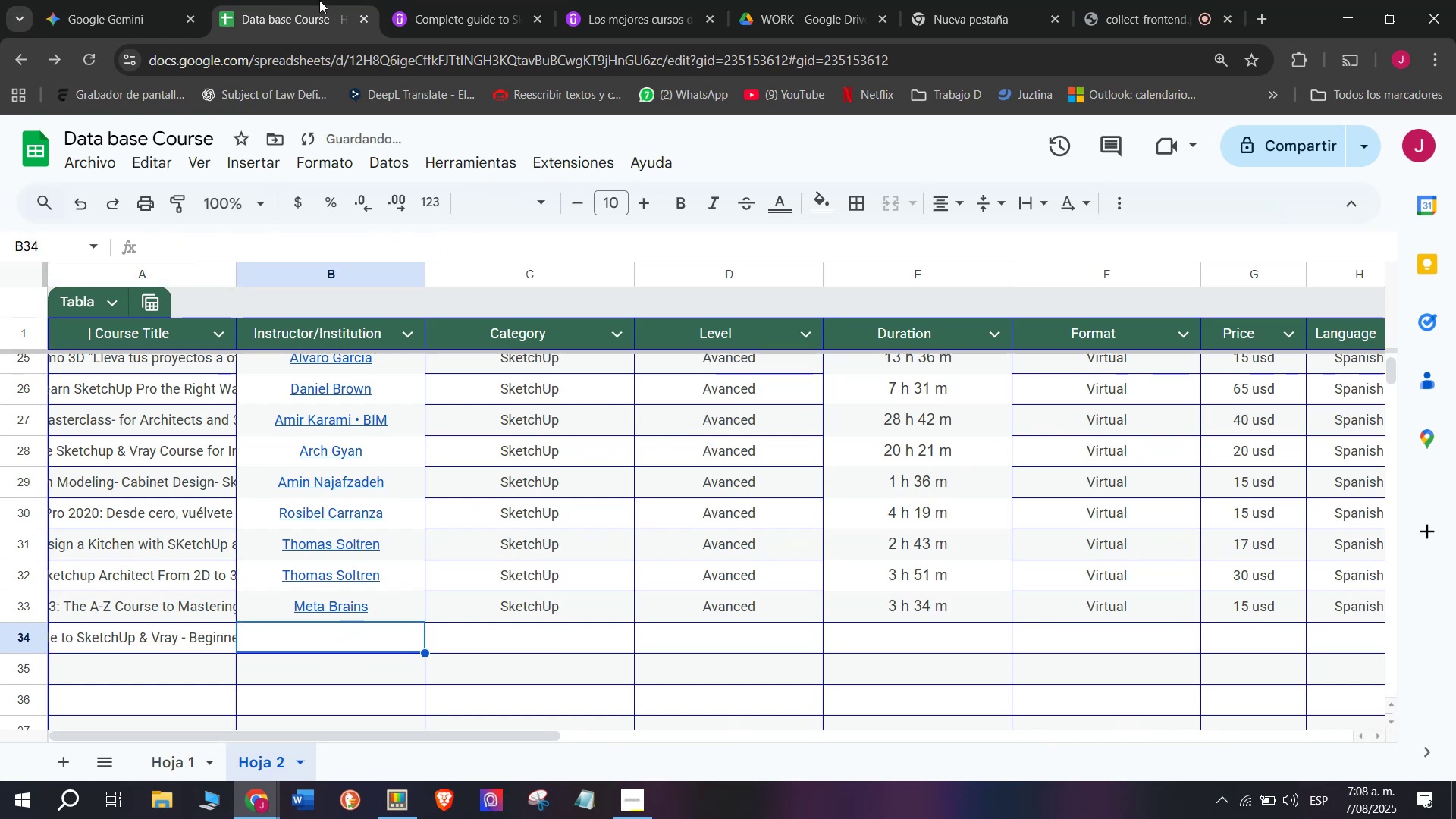 
left_click([446, 0])
 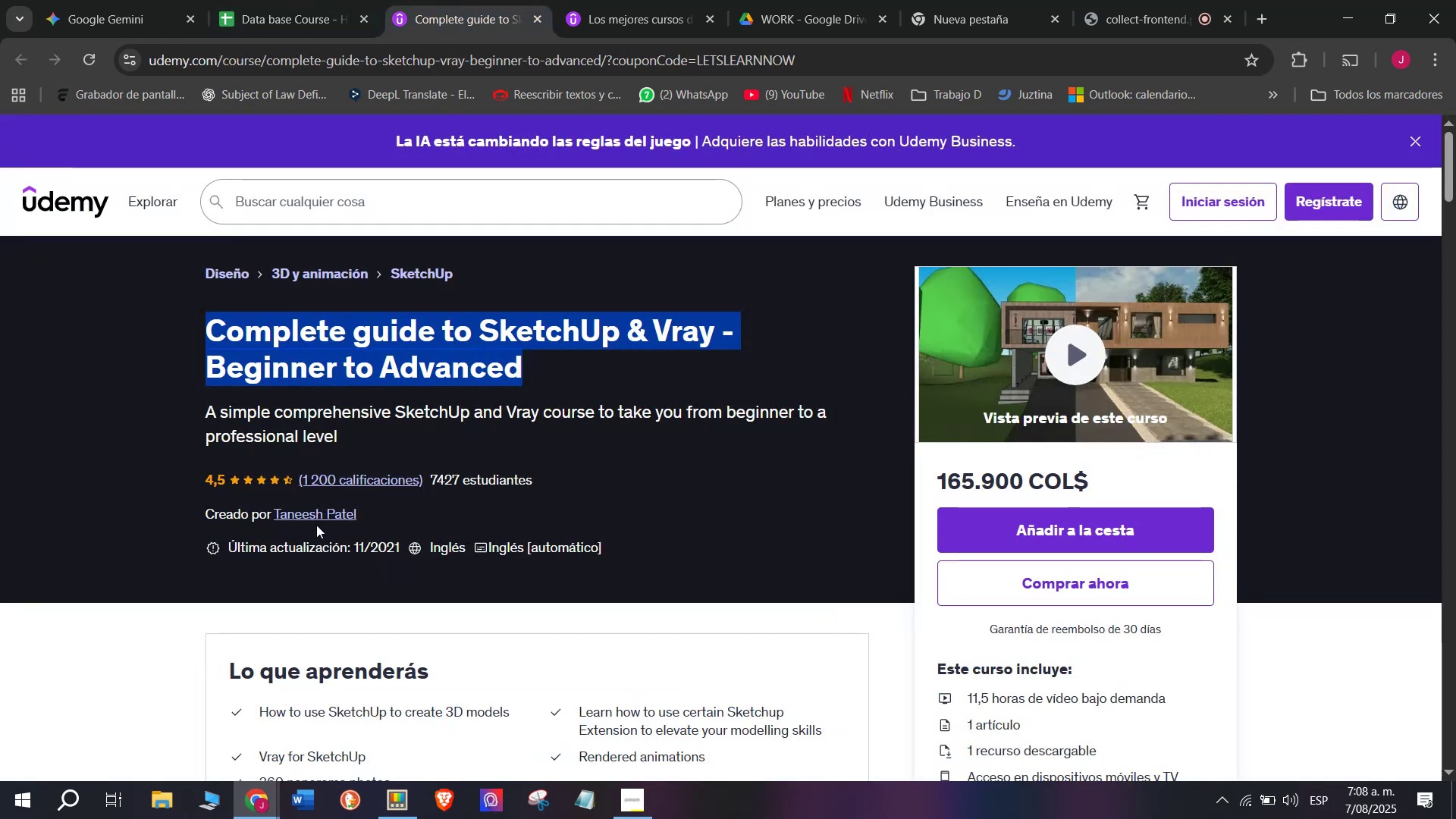 
left_click([314, 522])
 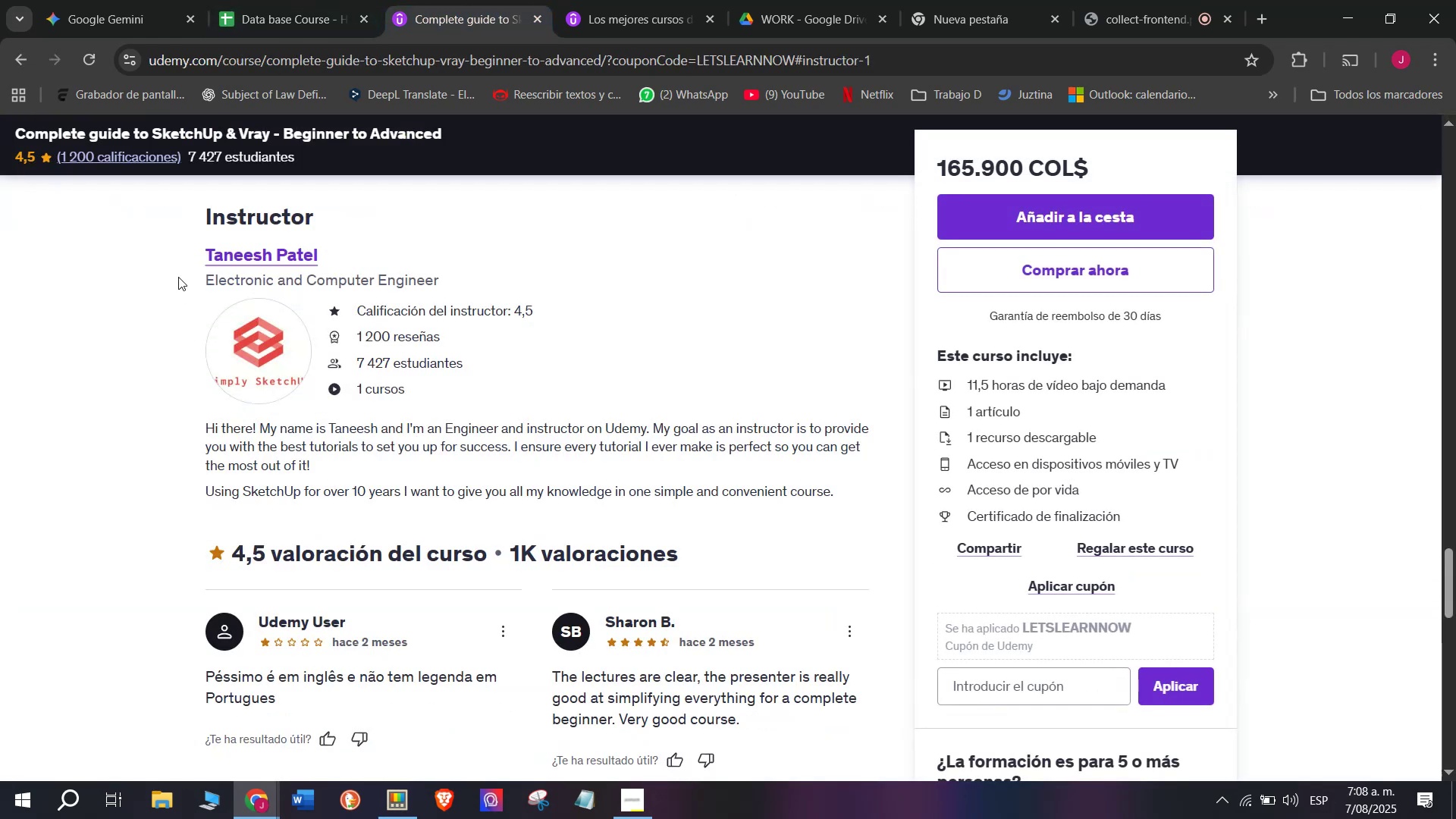 
left_click_drag(start_coordinate=[181, 249], to_coordinate=[446, 246])
 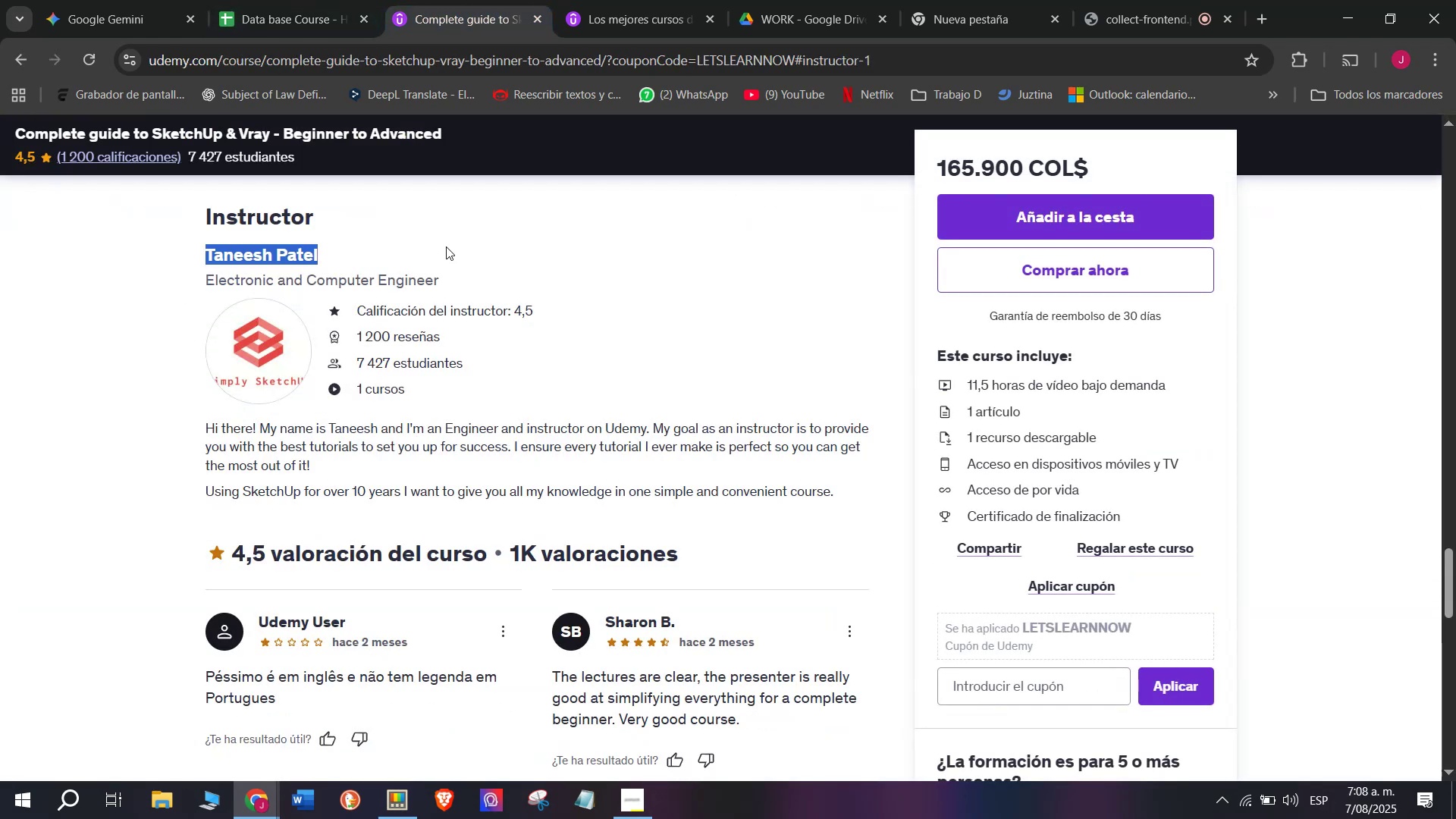 
key(Control+ControlLeft)
 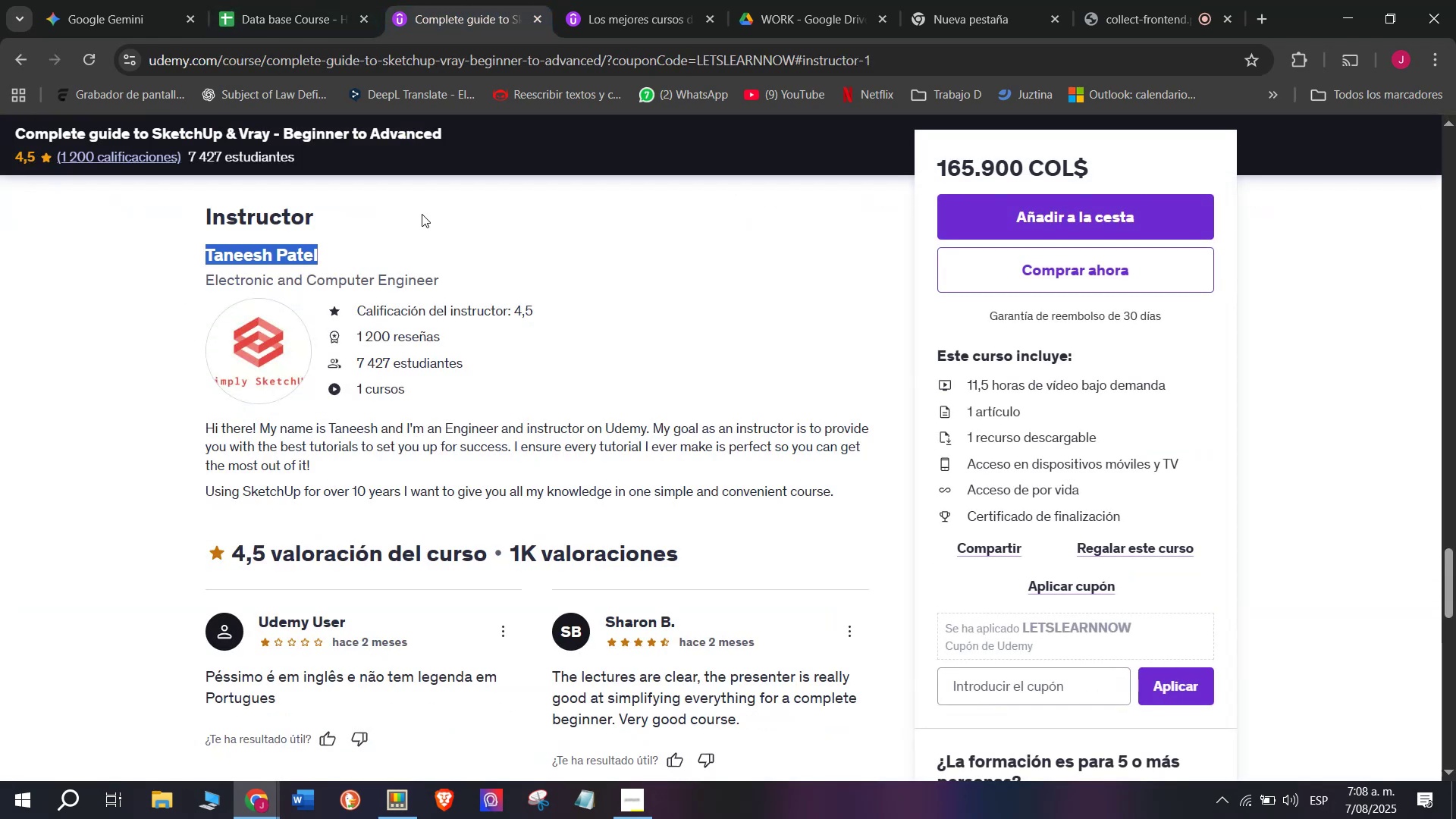 
key(Break)
 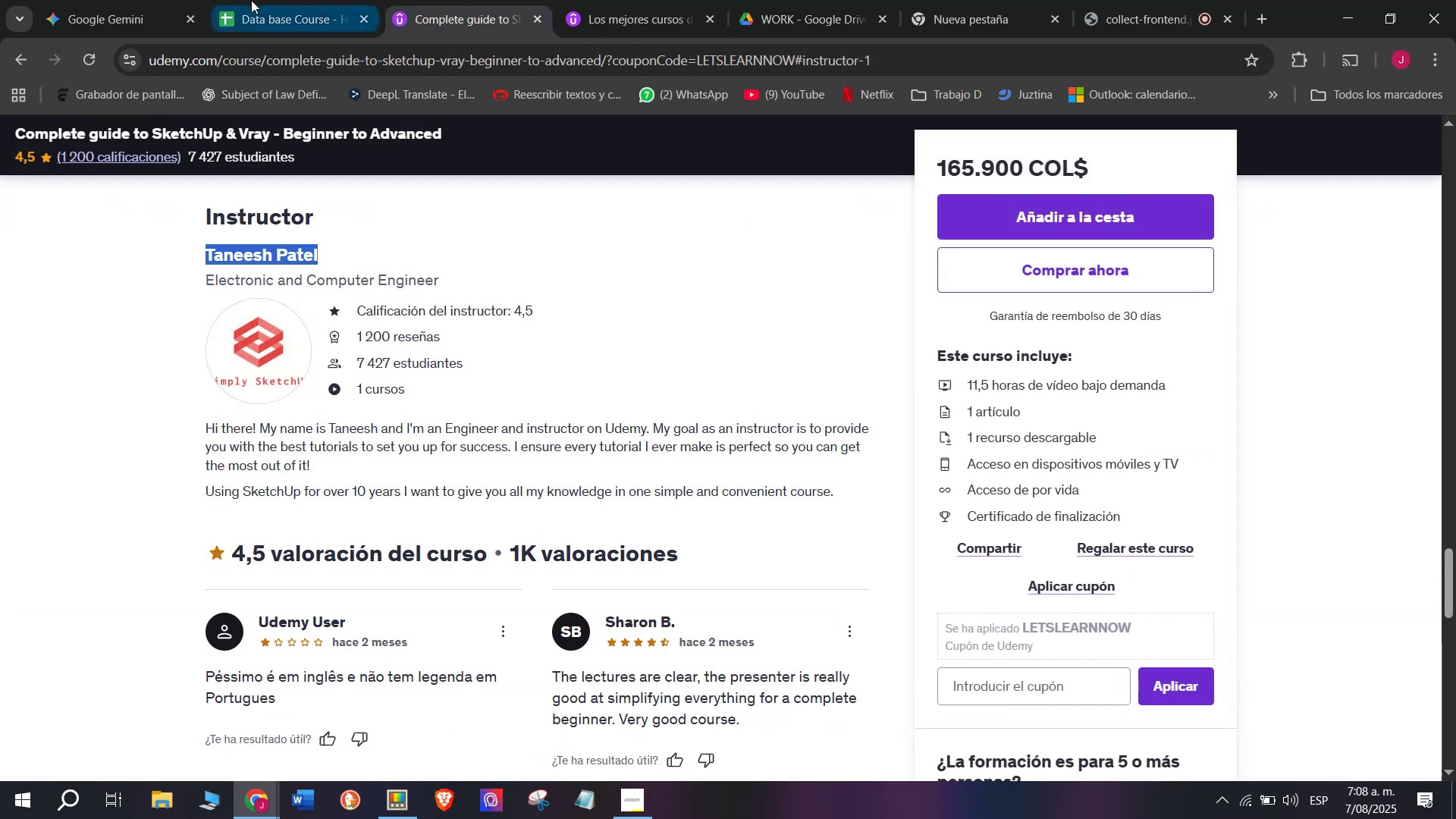 
key(Control+C)
 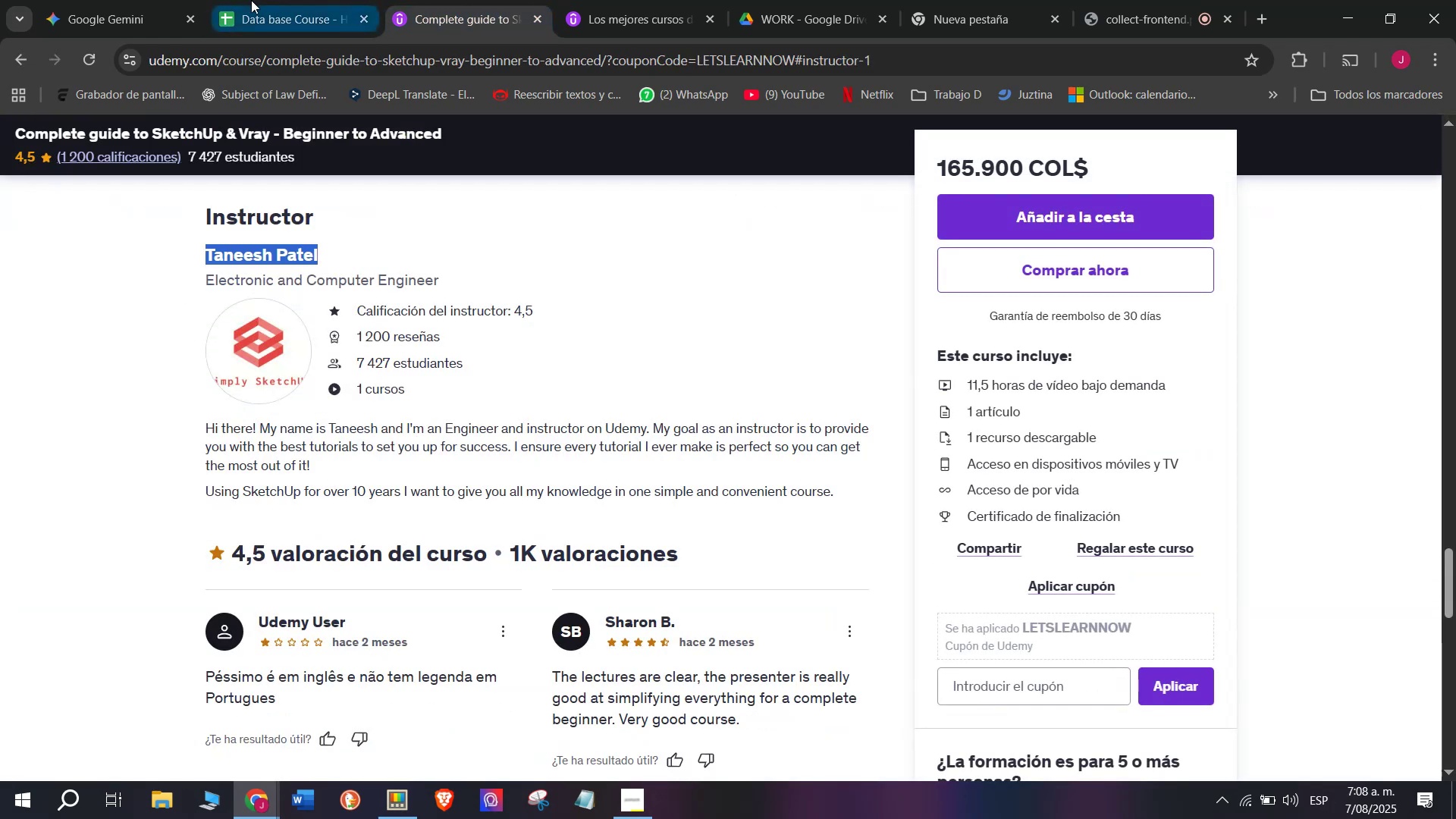 
key(Break)
 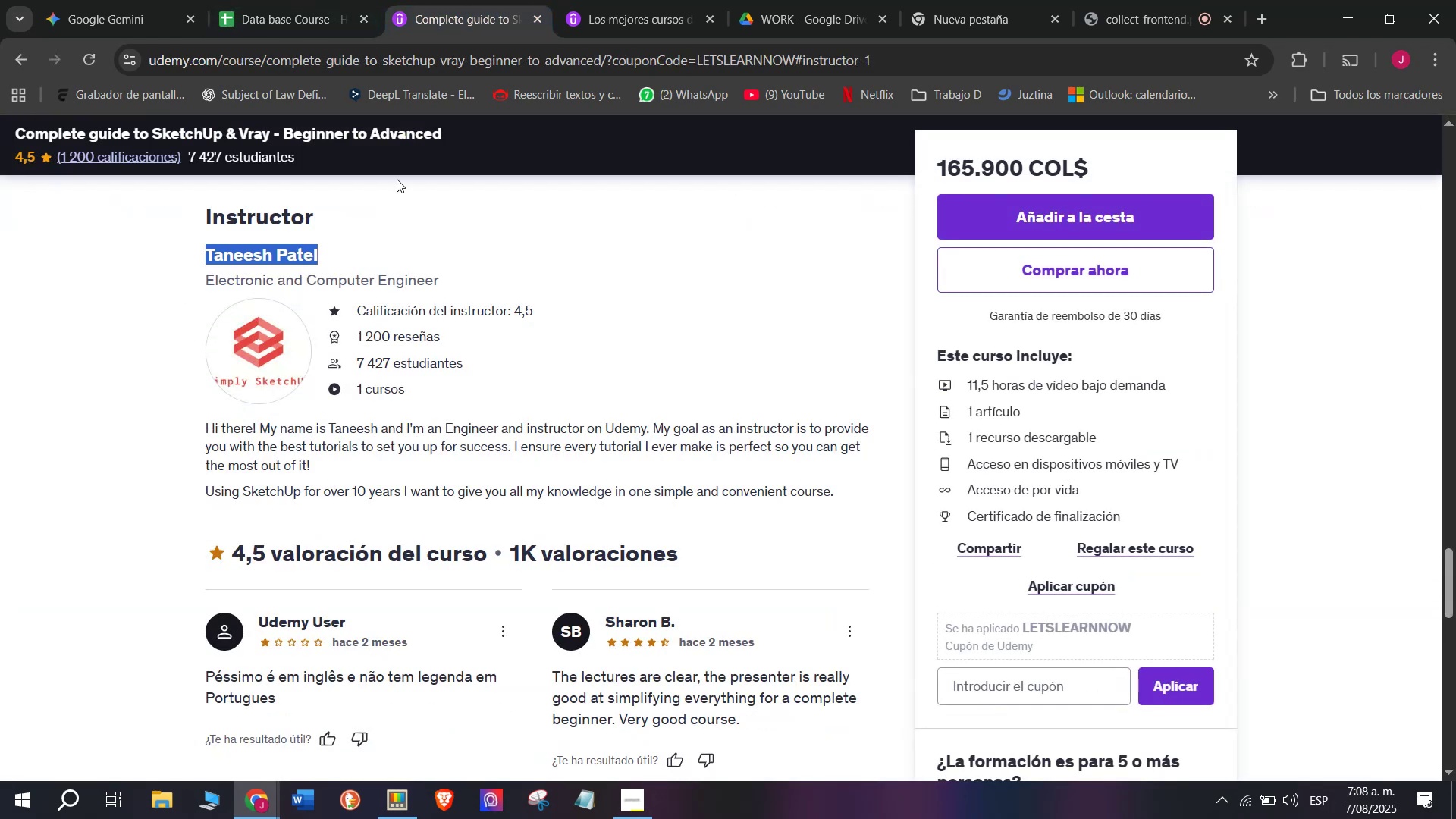 
key(Control+ControlLeft)
 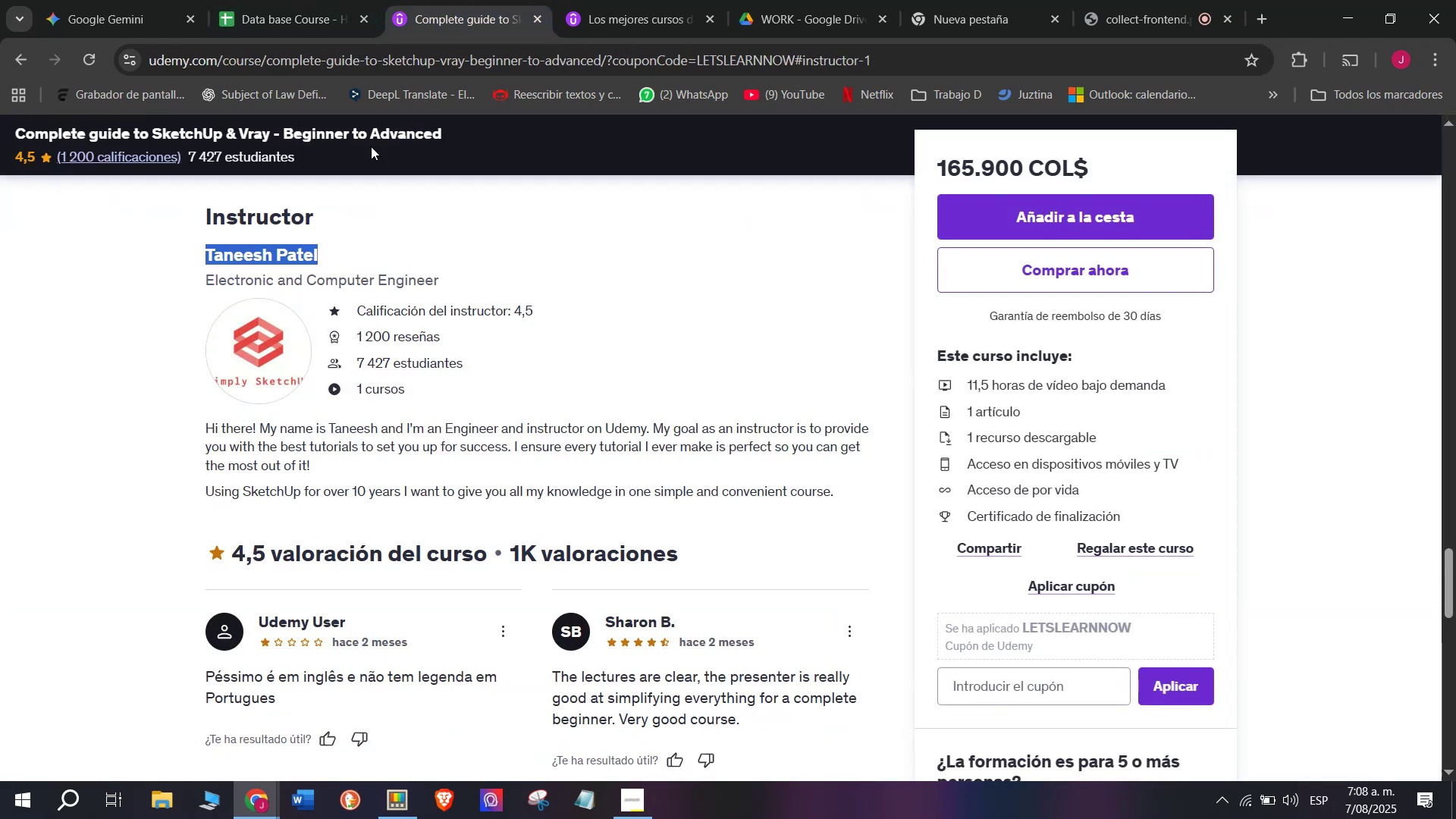 
key(Control+C)
 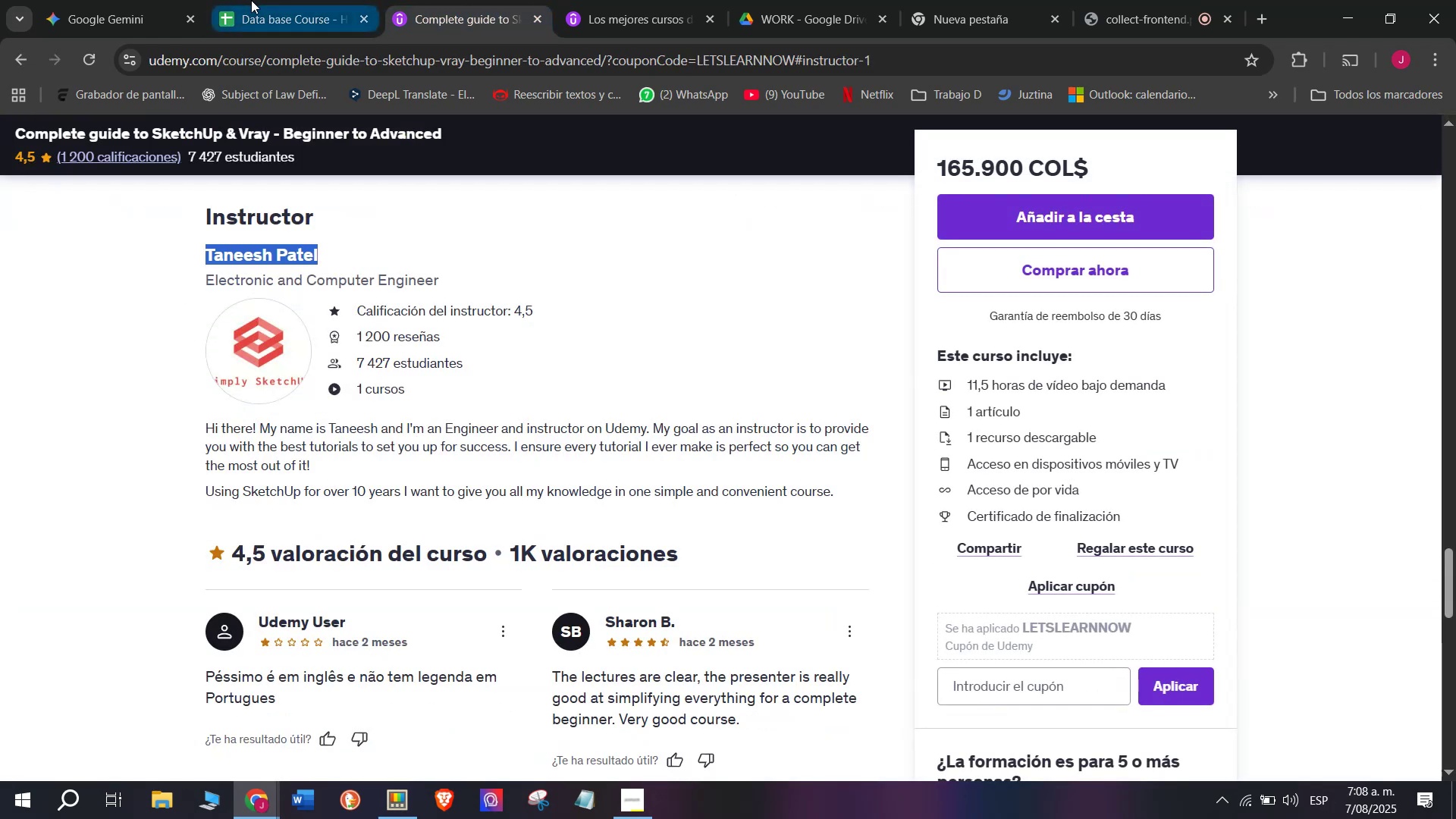 
left_click([251, 0])
 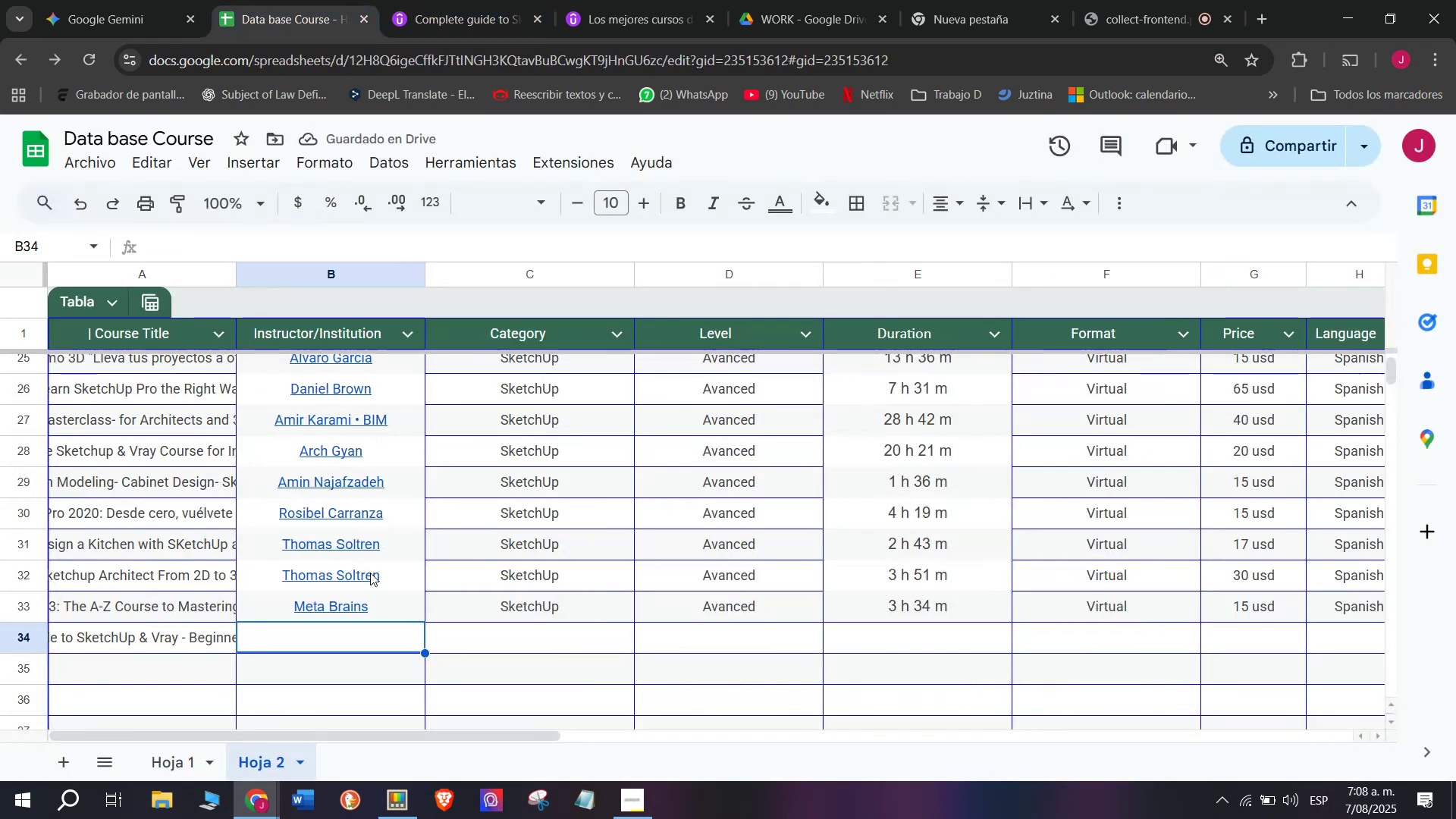 
key(Control+ControlLeft)
 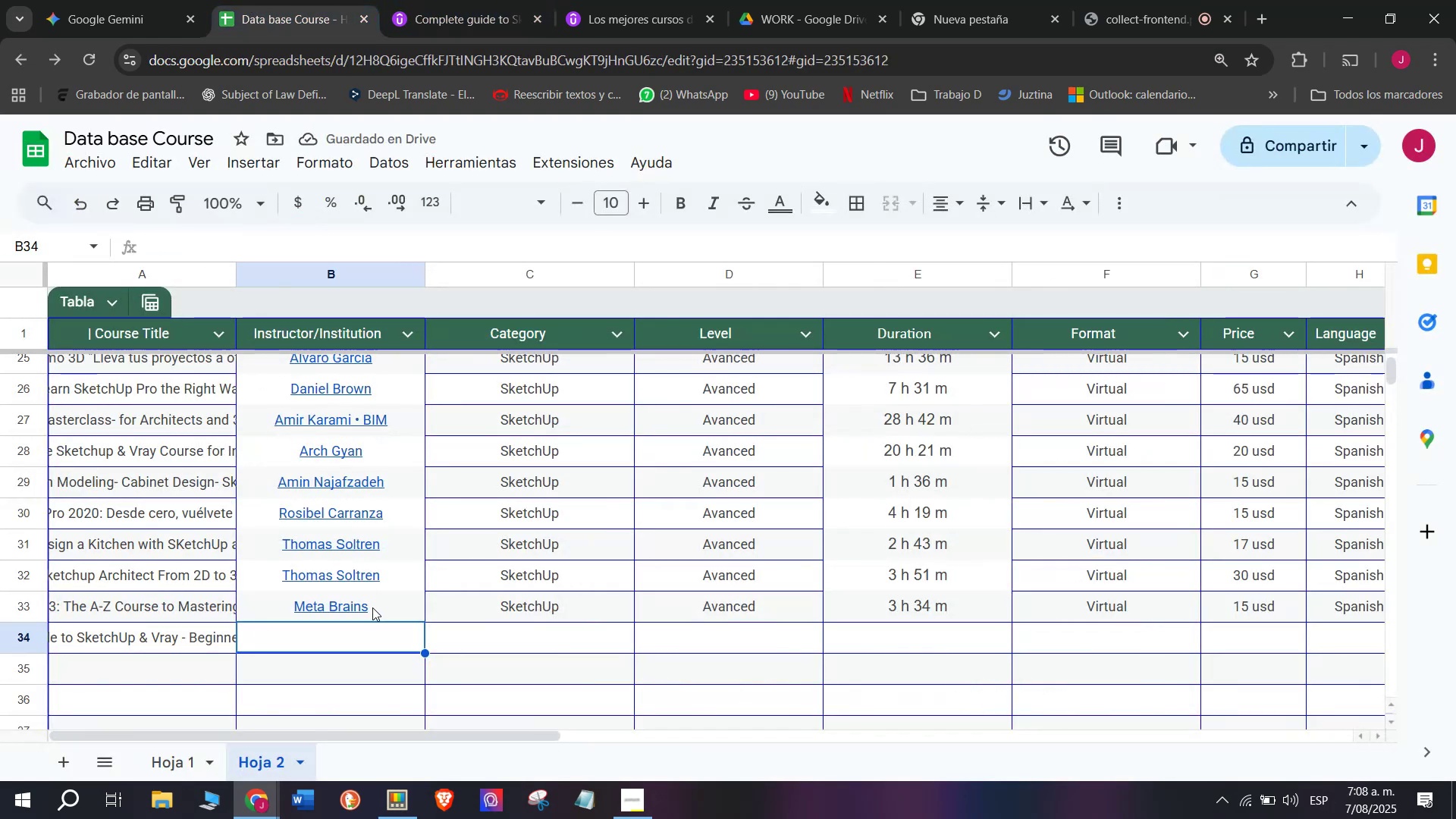 
key(Z)
 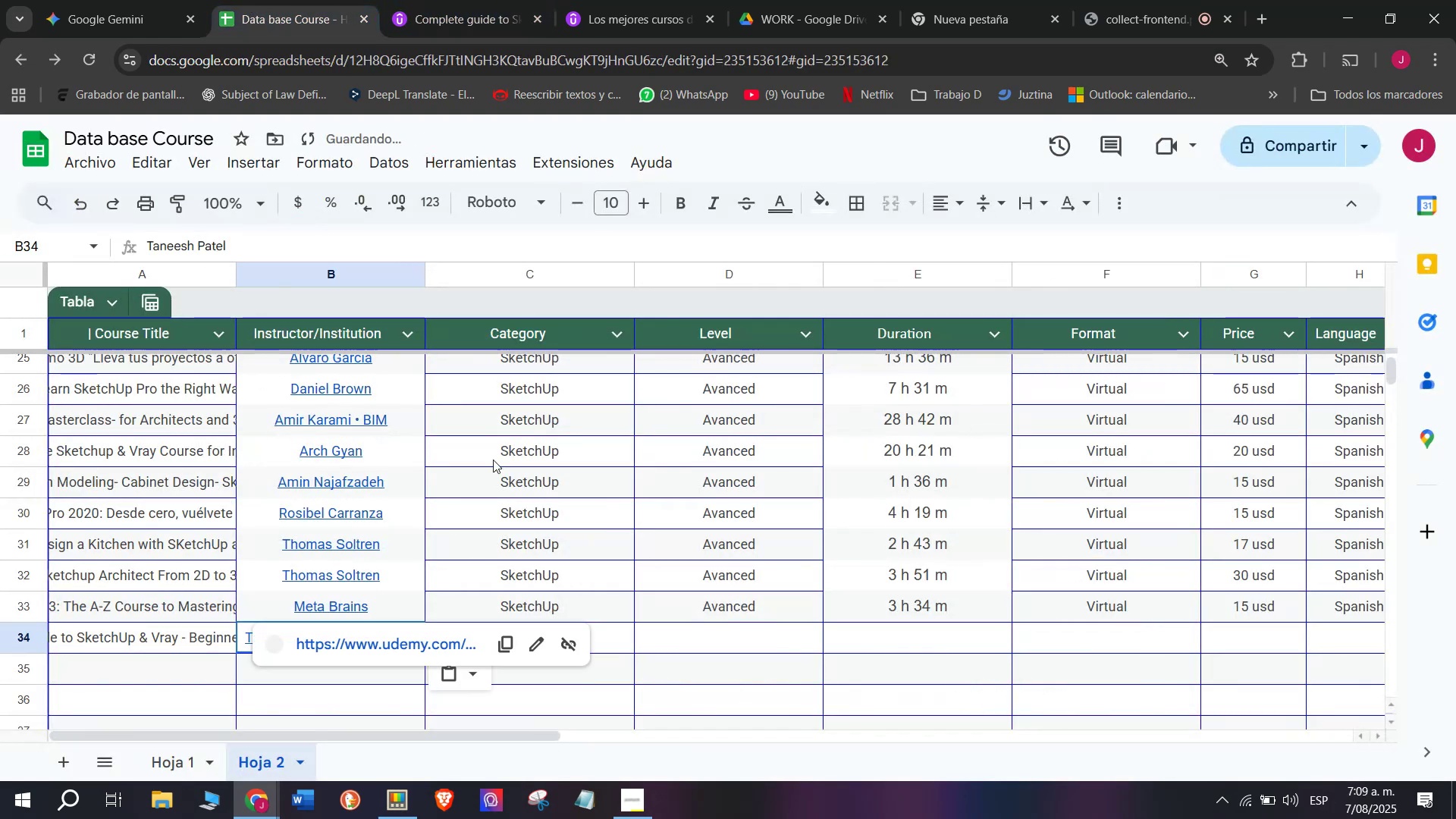 
key(Control+V)
 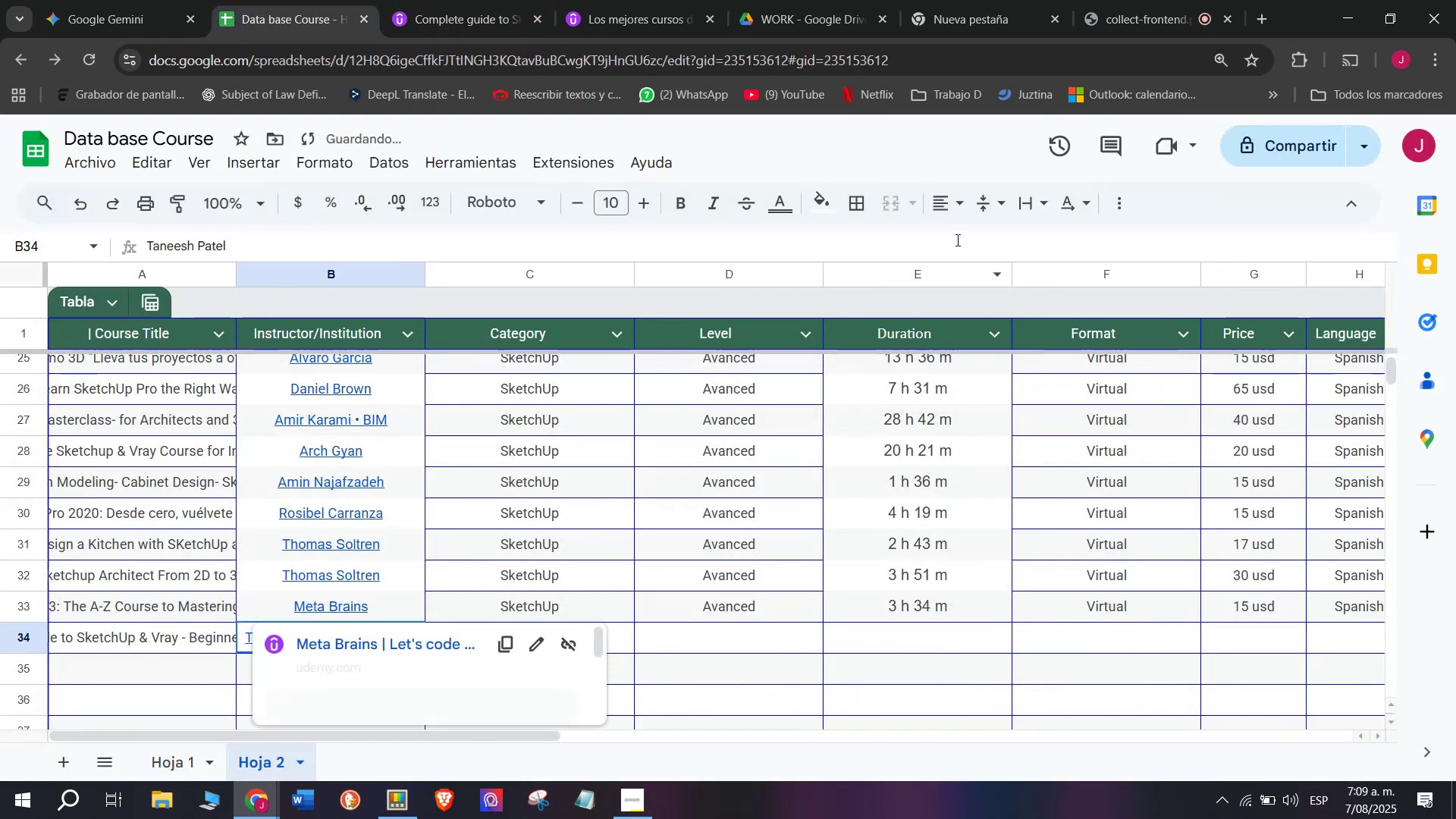 
left_click([942, 202])
 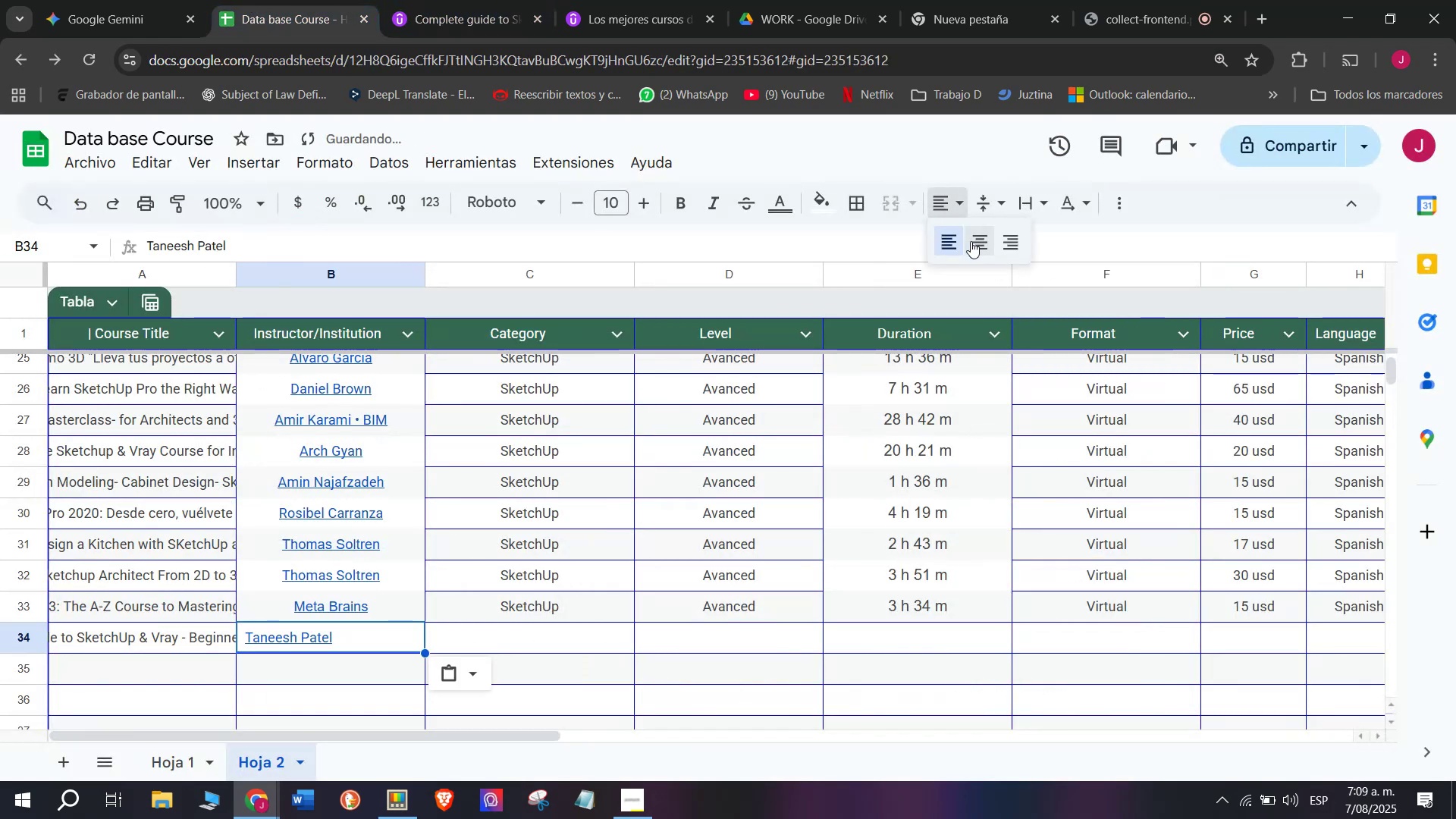 
double_click([971, 241])
 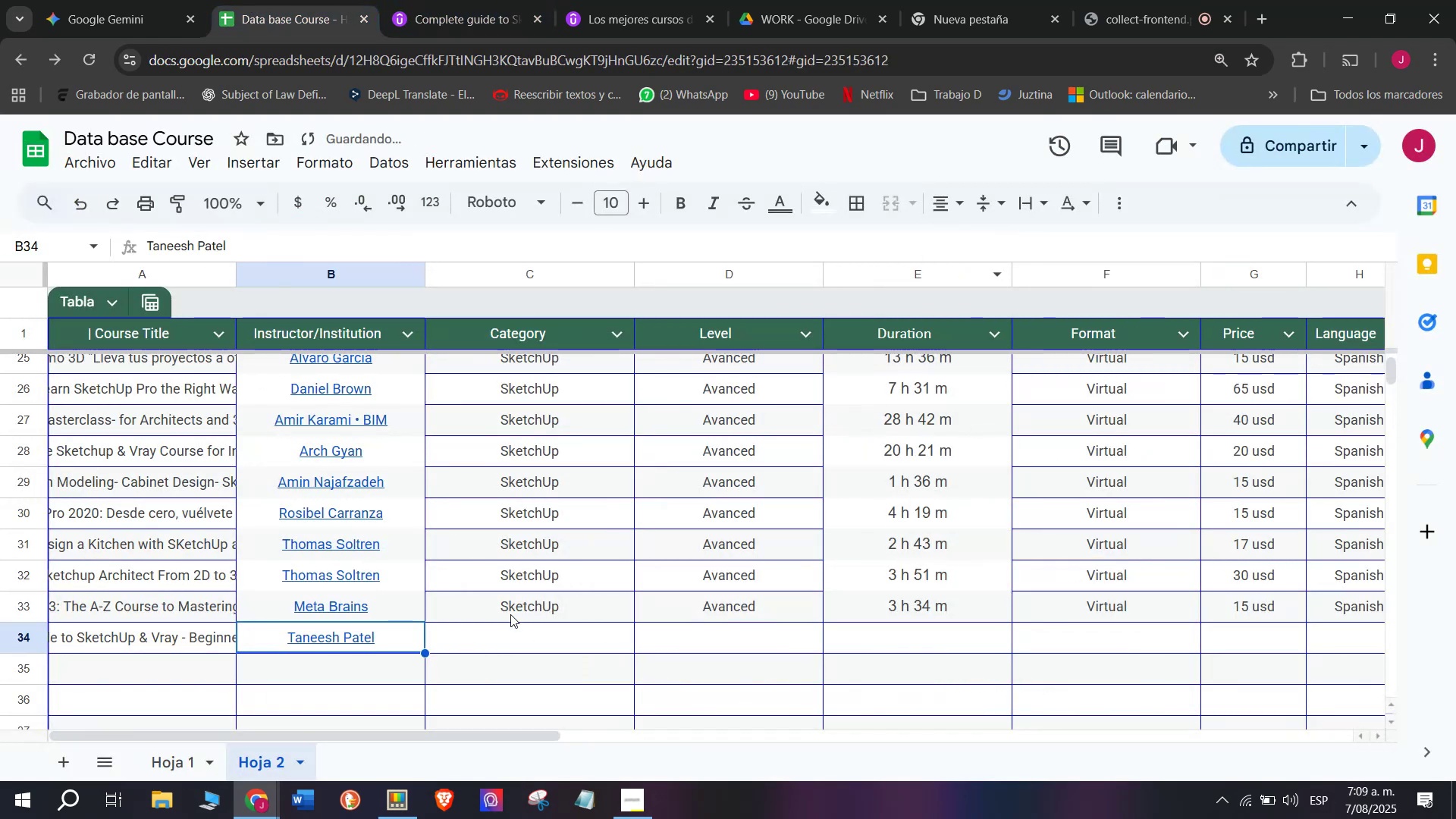 
left_click([510, 614])
 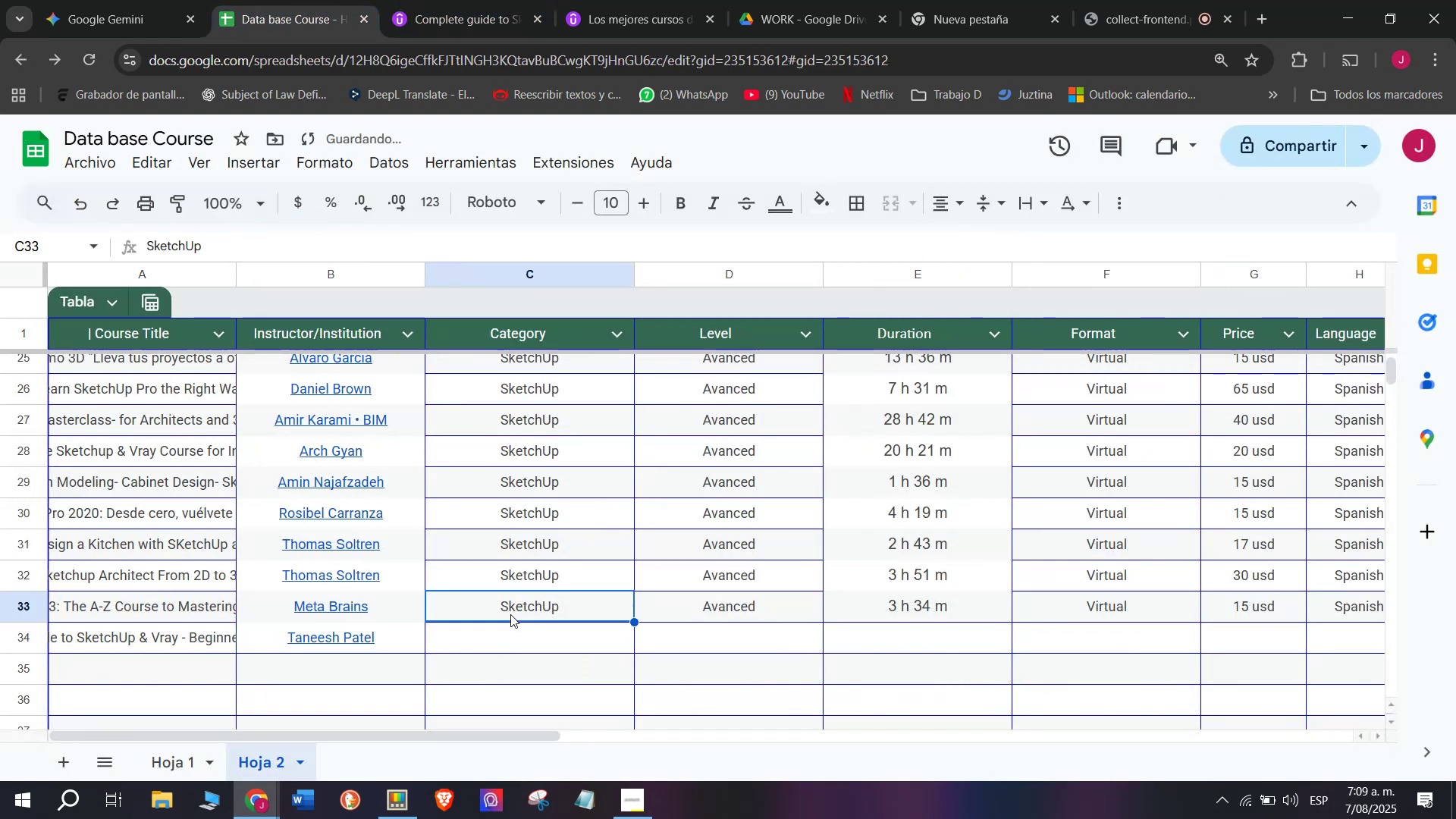 
key(Break)
 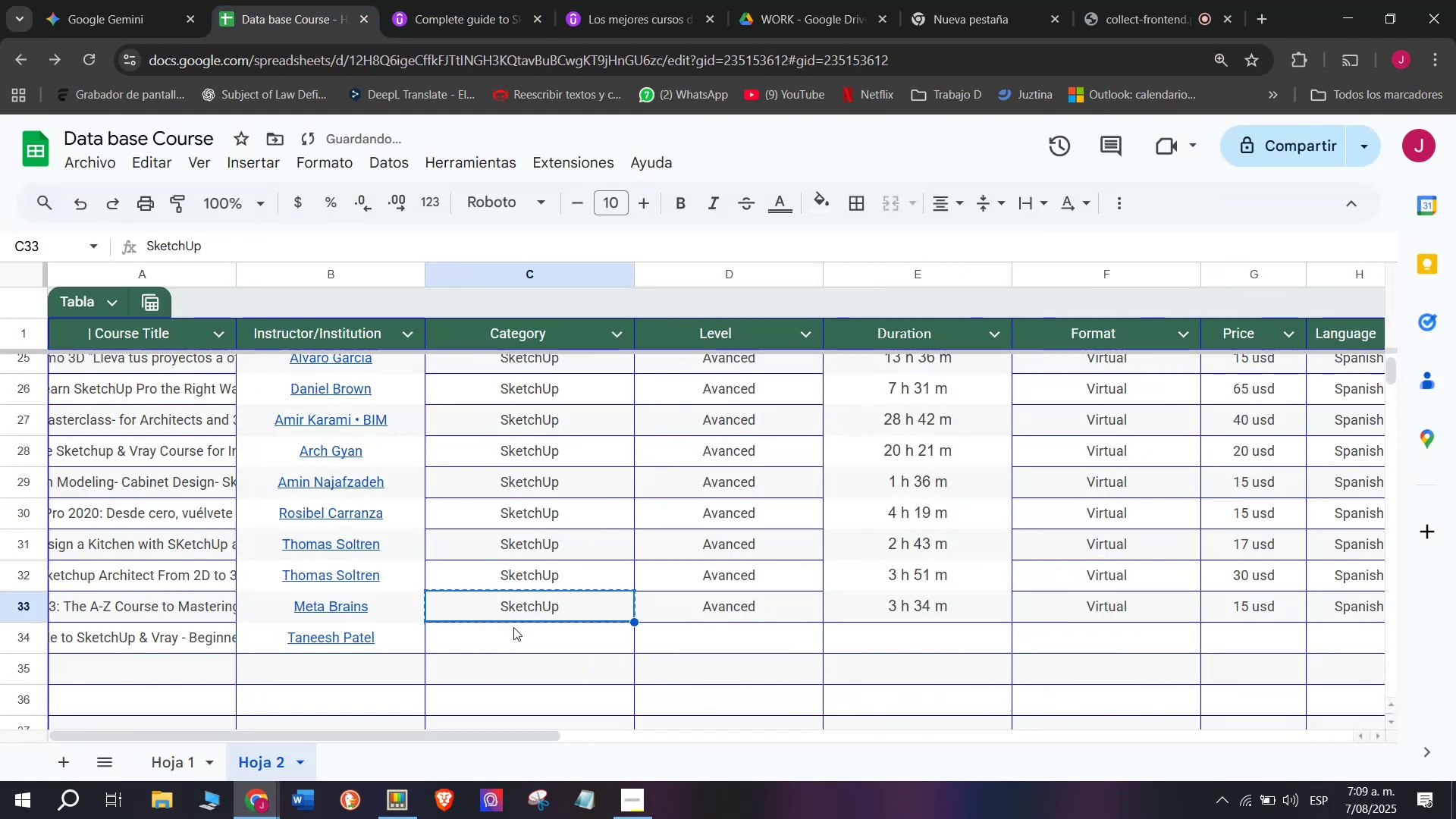 
key(Control+ControlLeft)
 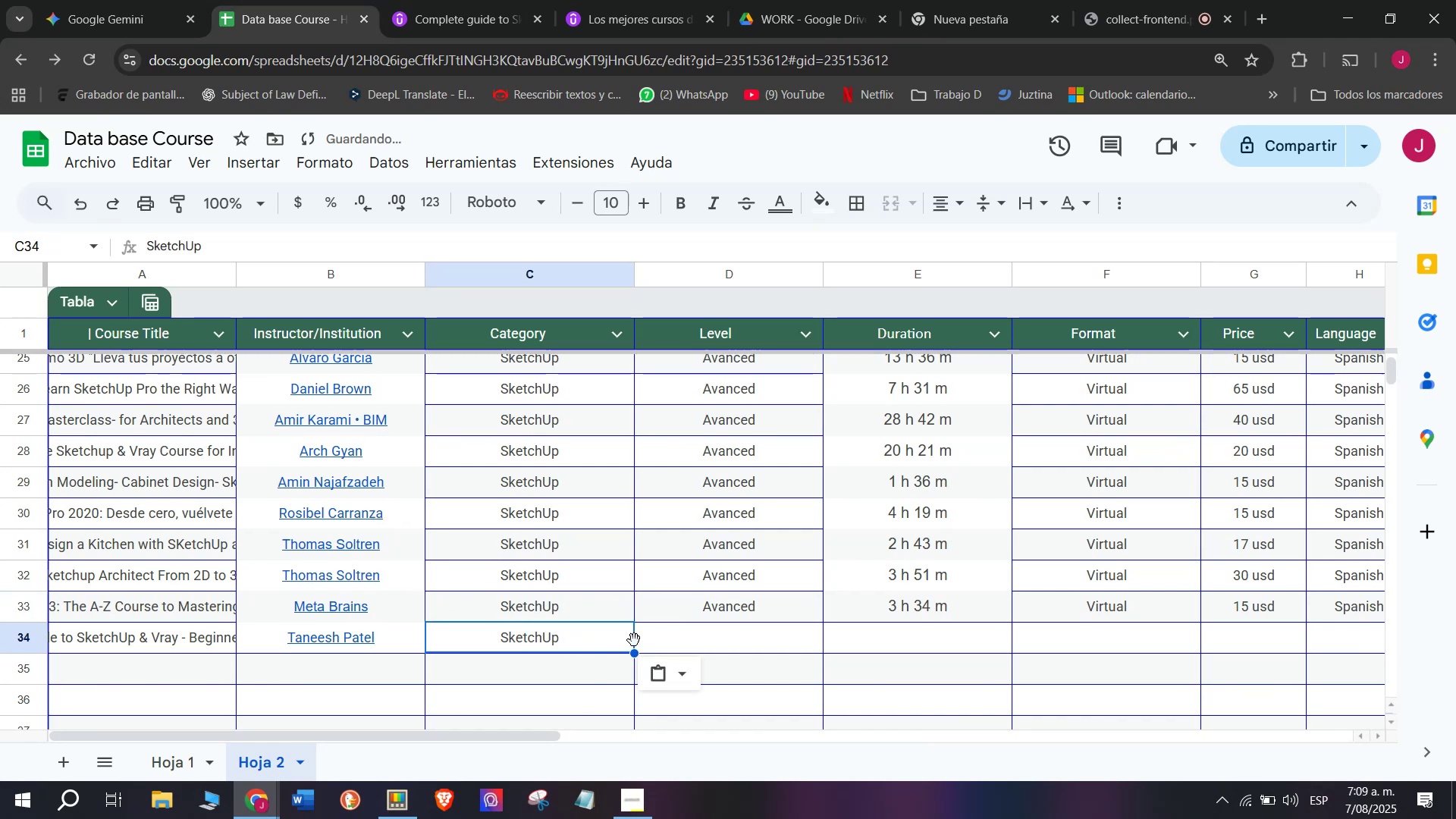 
key(Control+C)
 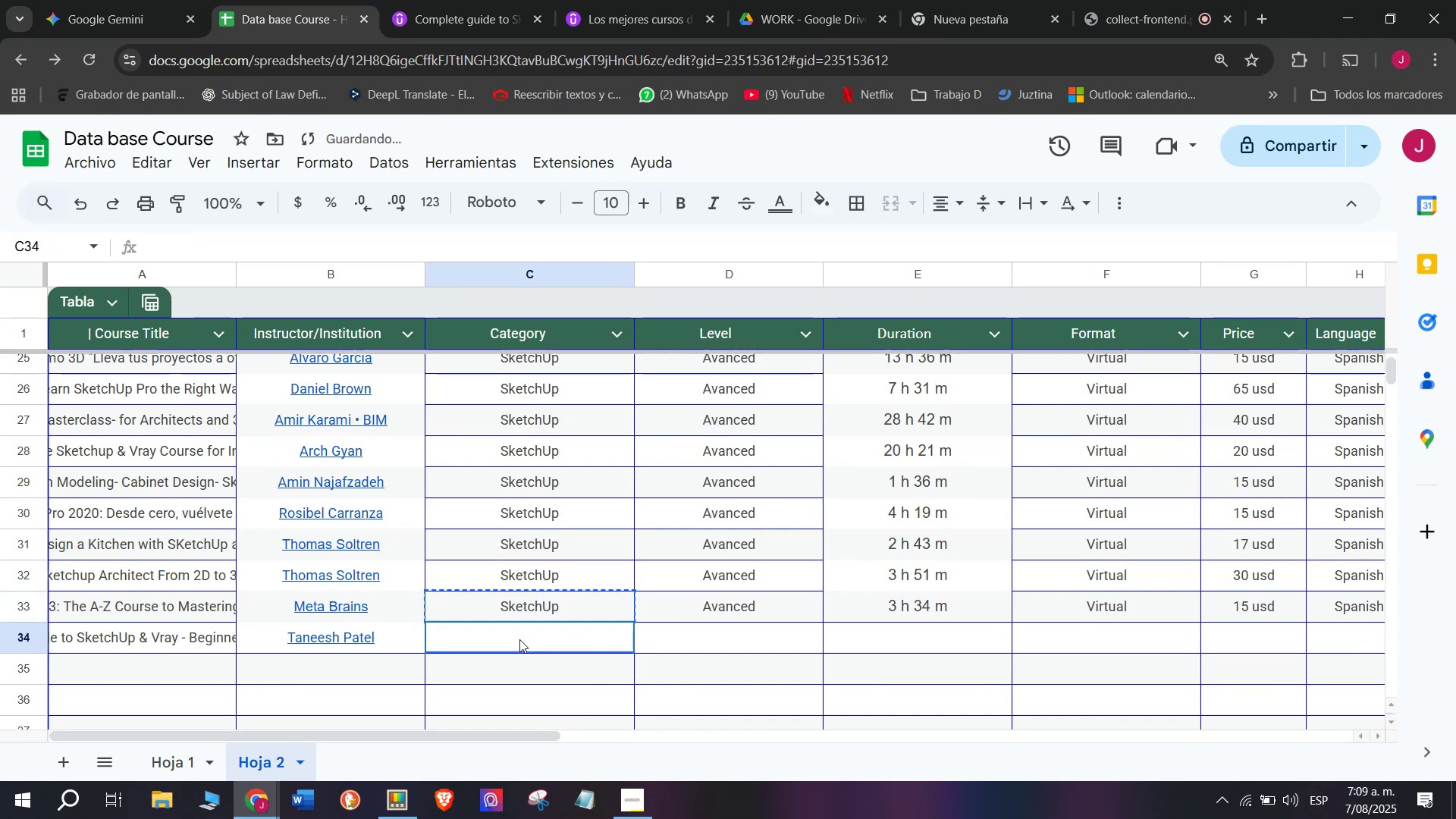 
double_click([519, 639])
 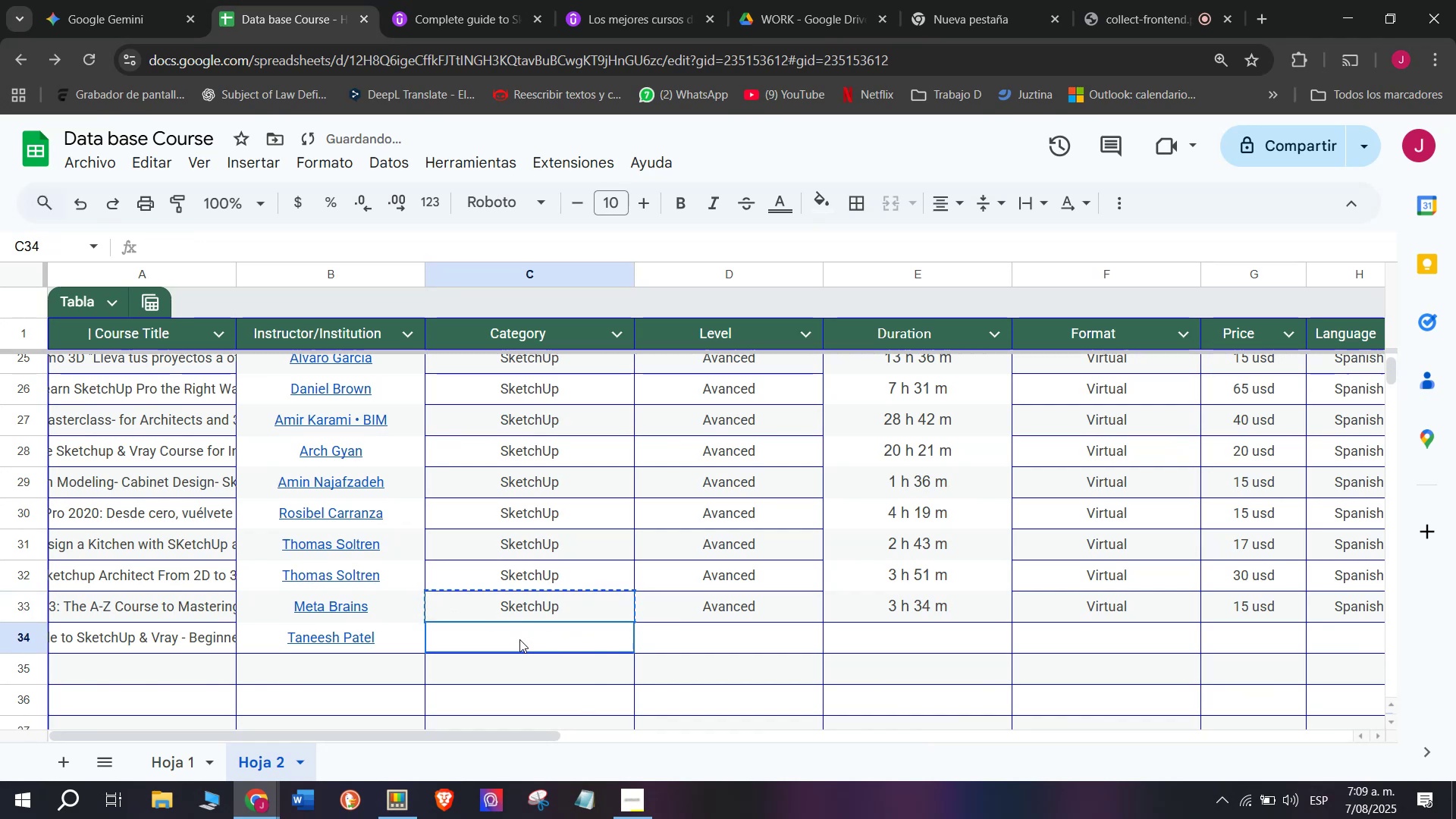 
key(Z)
 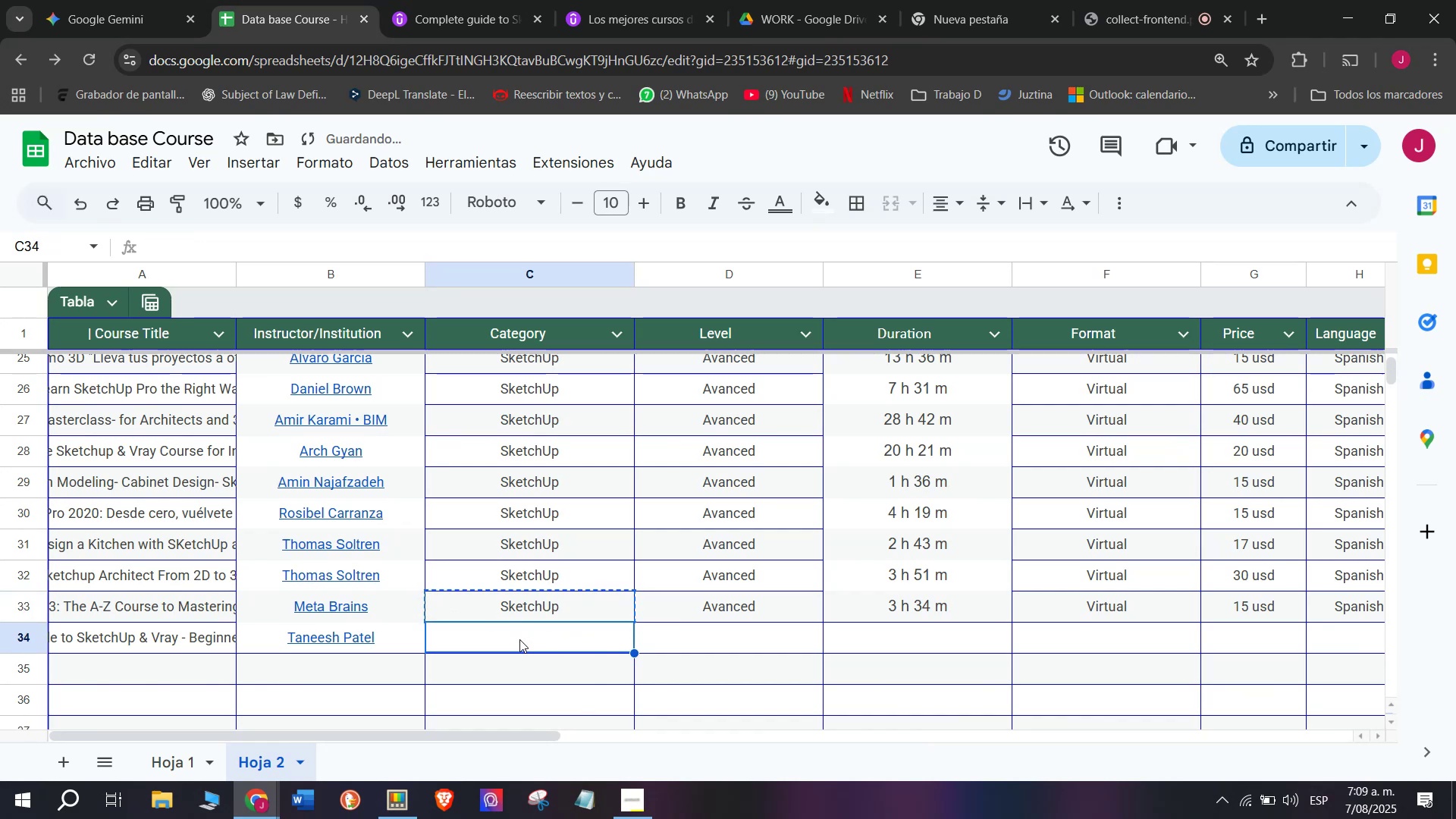 
key(Control+ControlLeft)
 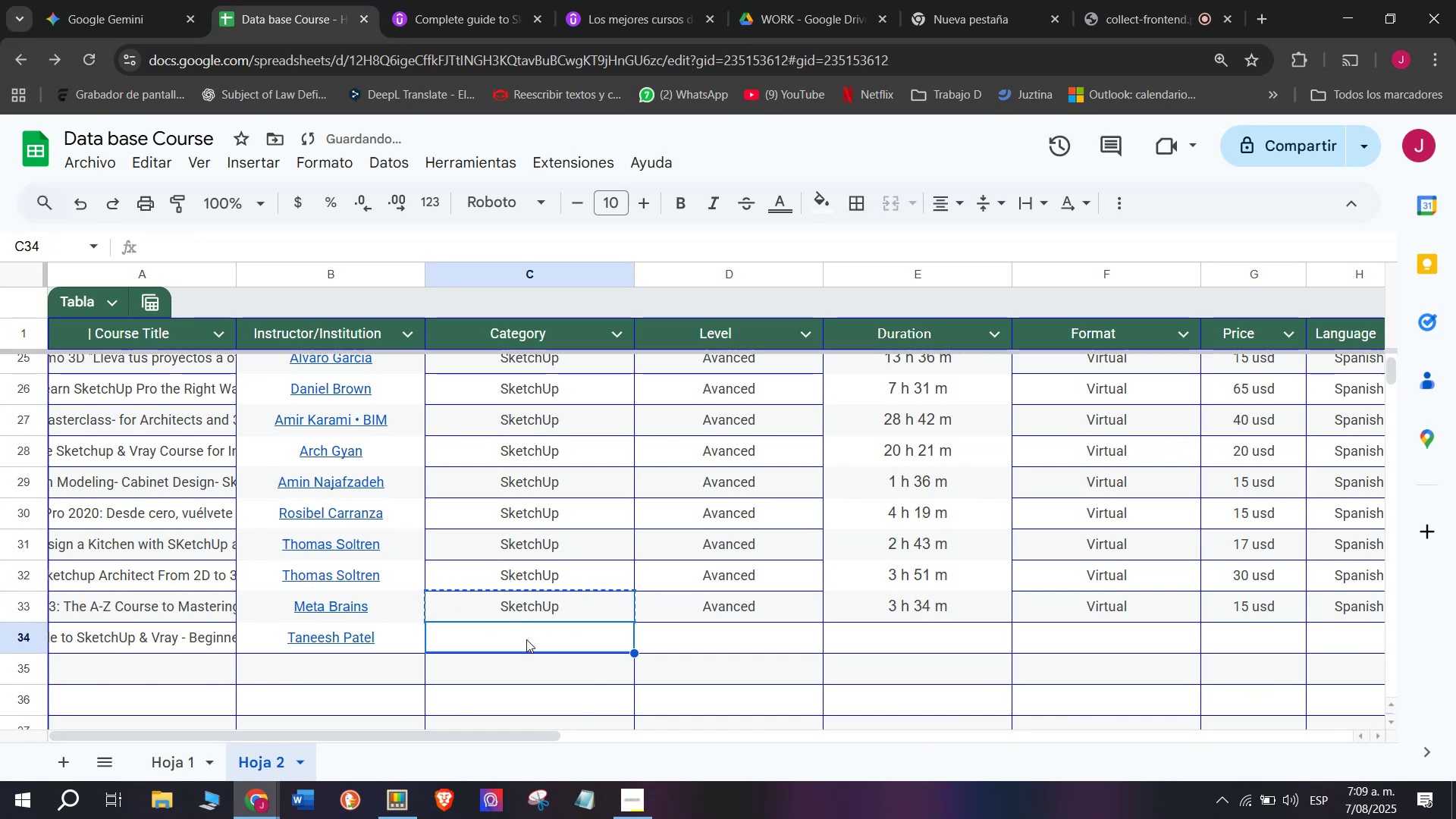 
key(Control+V)
 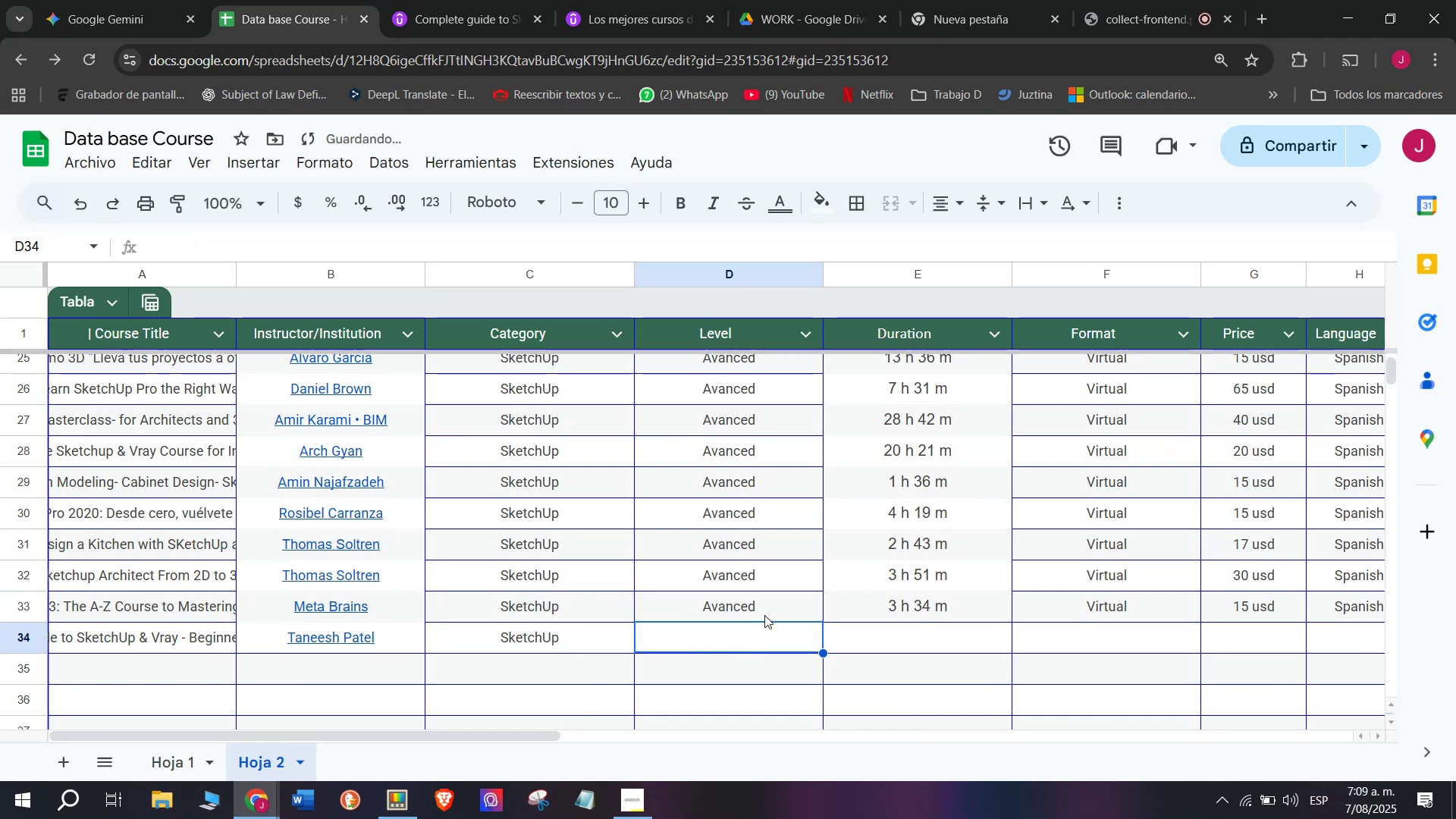 
double_click([768, 607])
 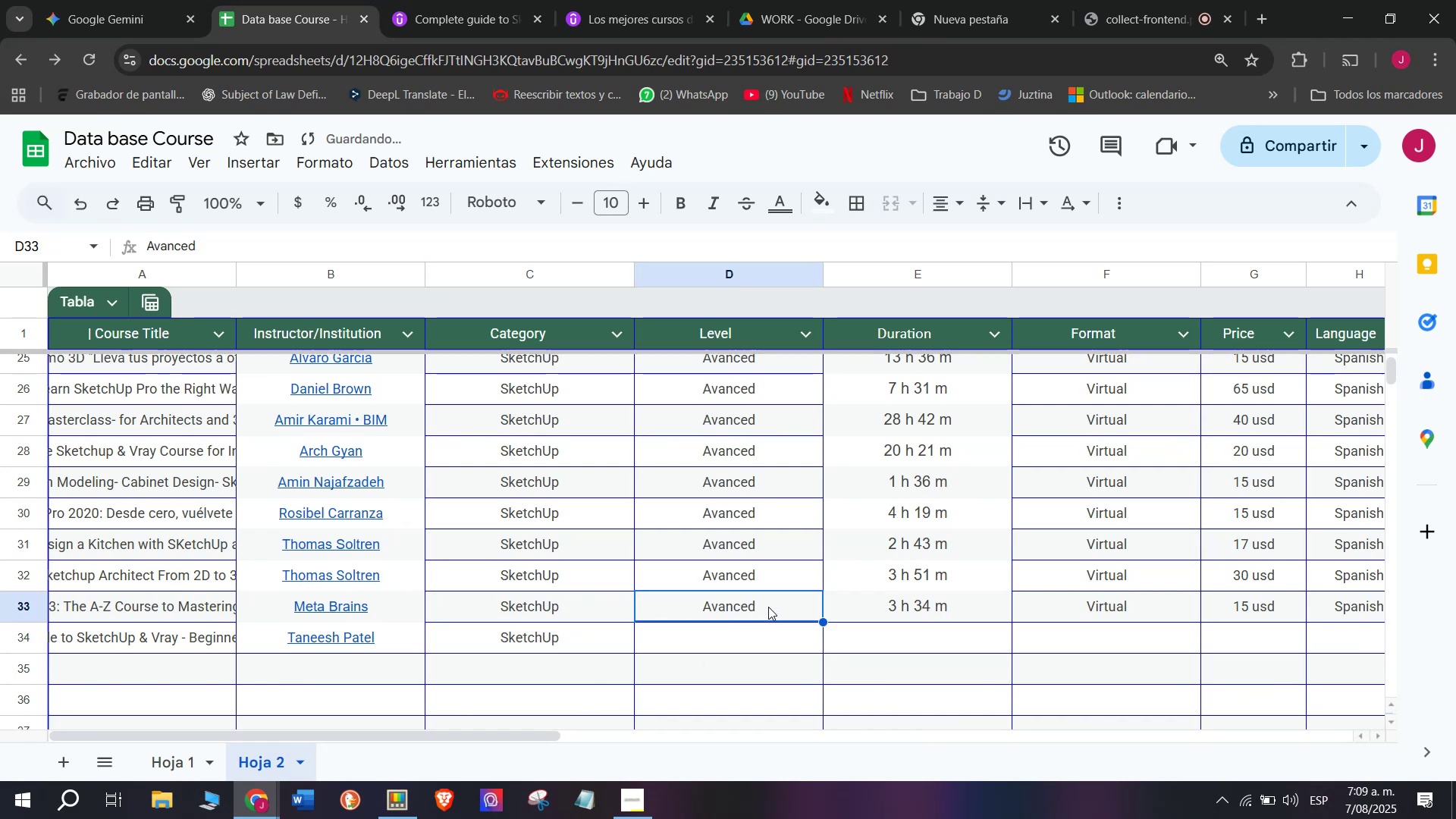 
key(Break)
 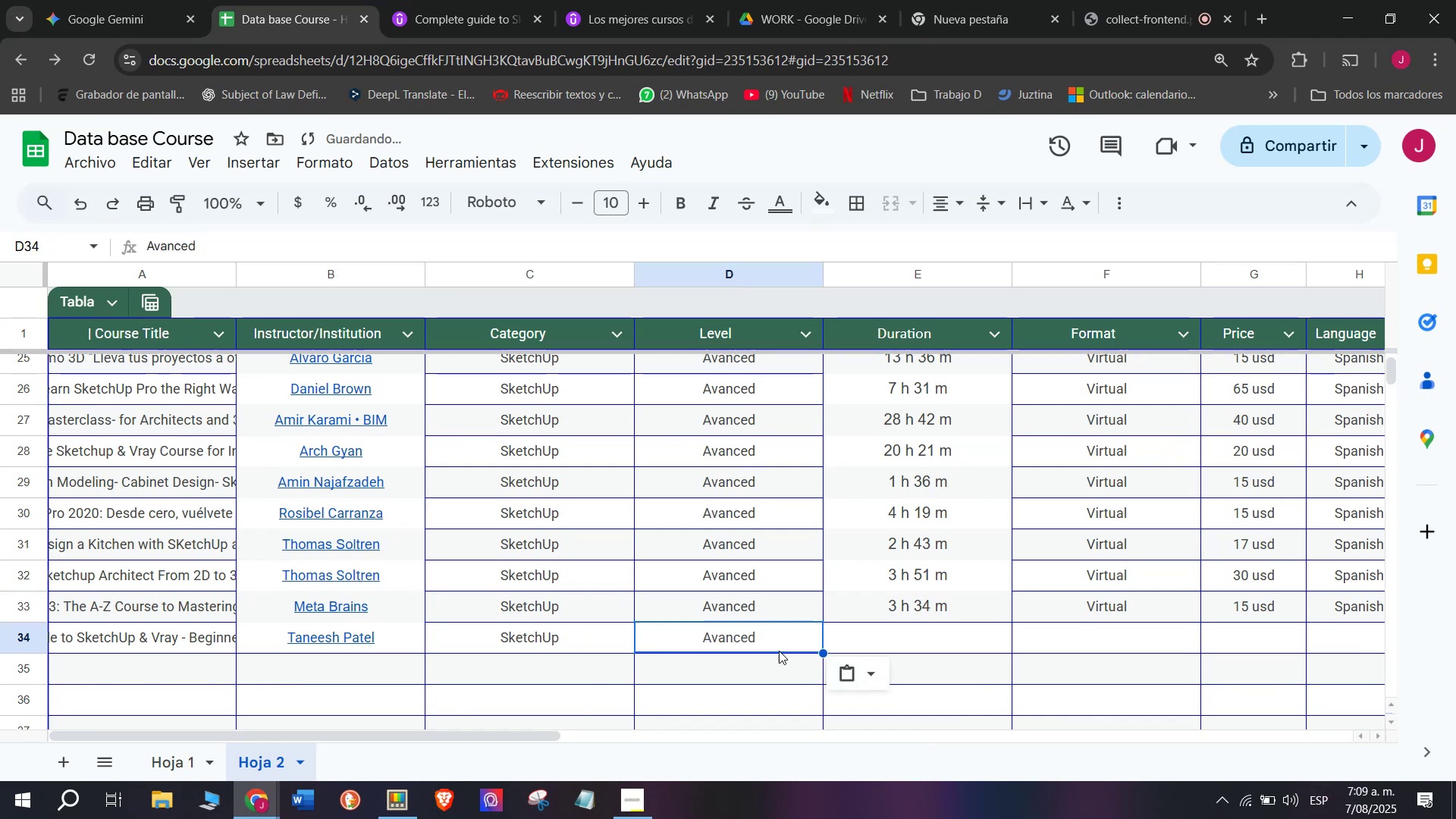 
key(Control+ControlLeft)
 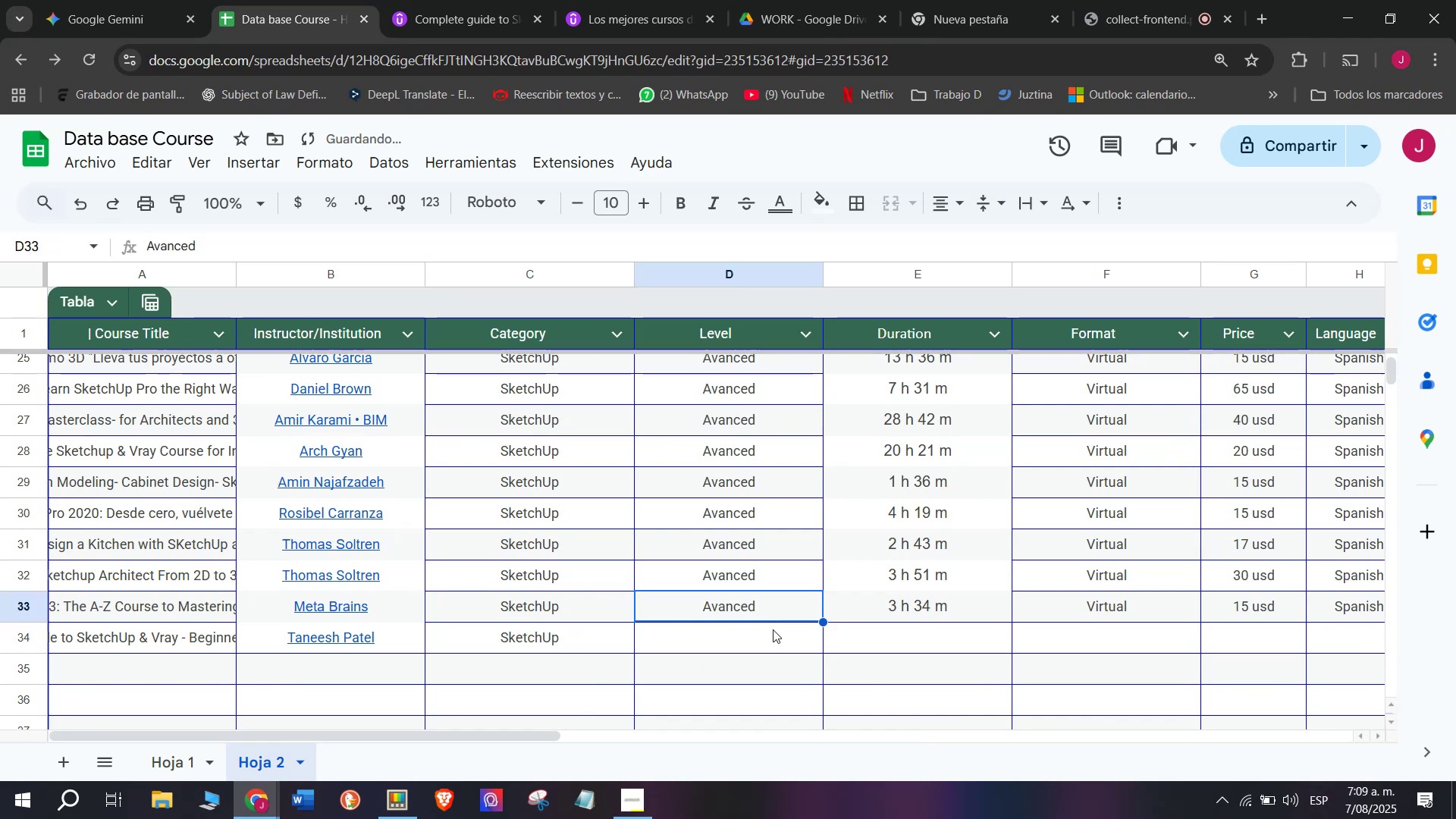 
key(Control+C)
 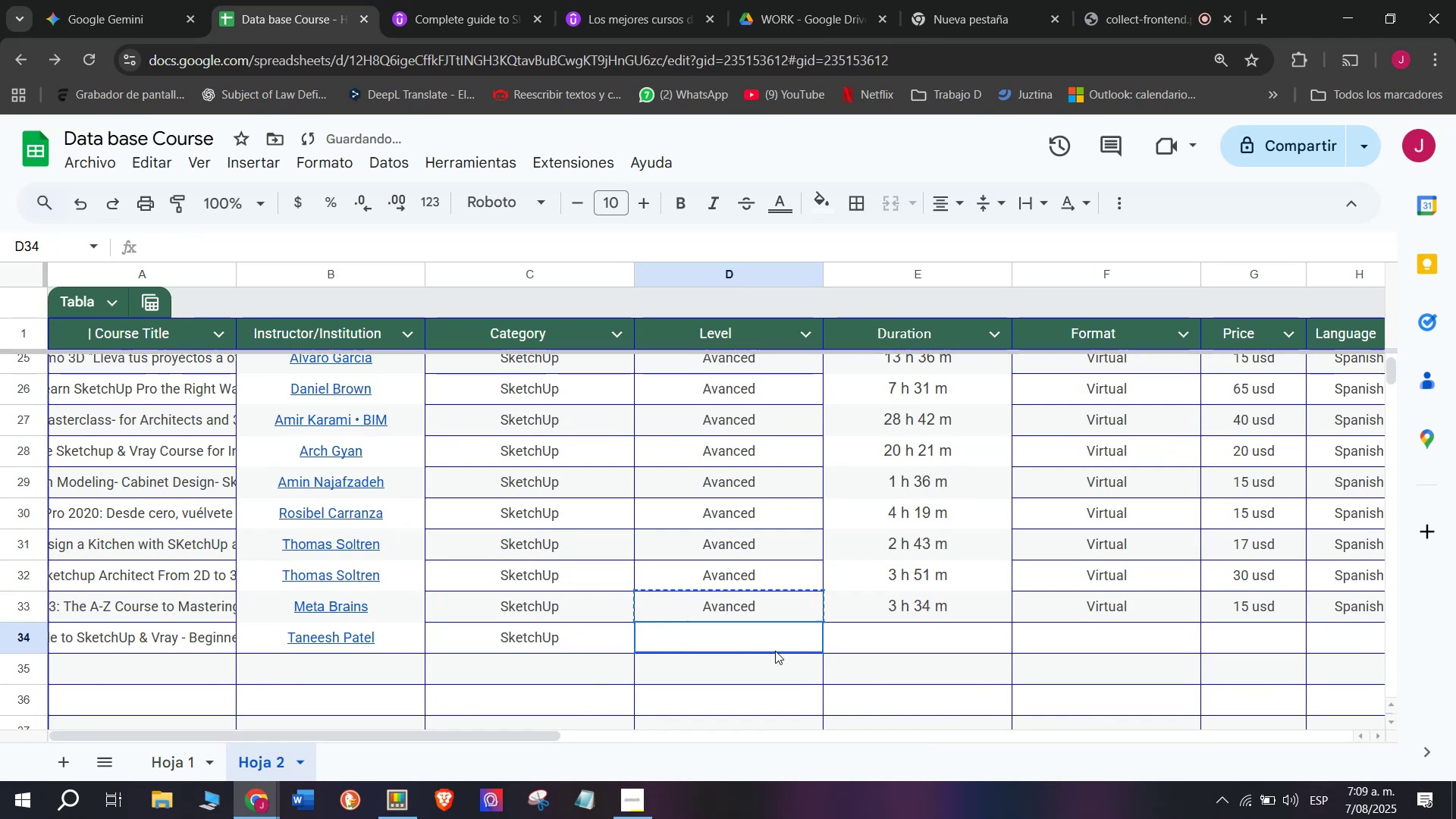 
triple_click([775, 651])
 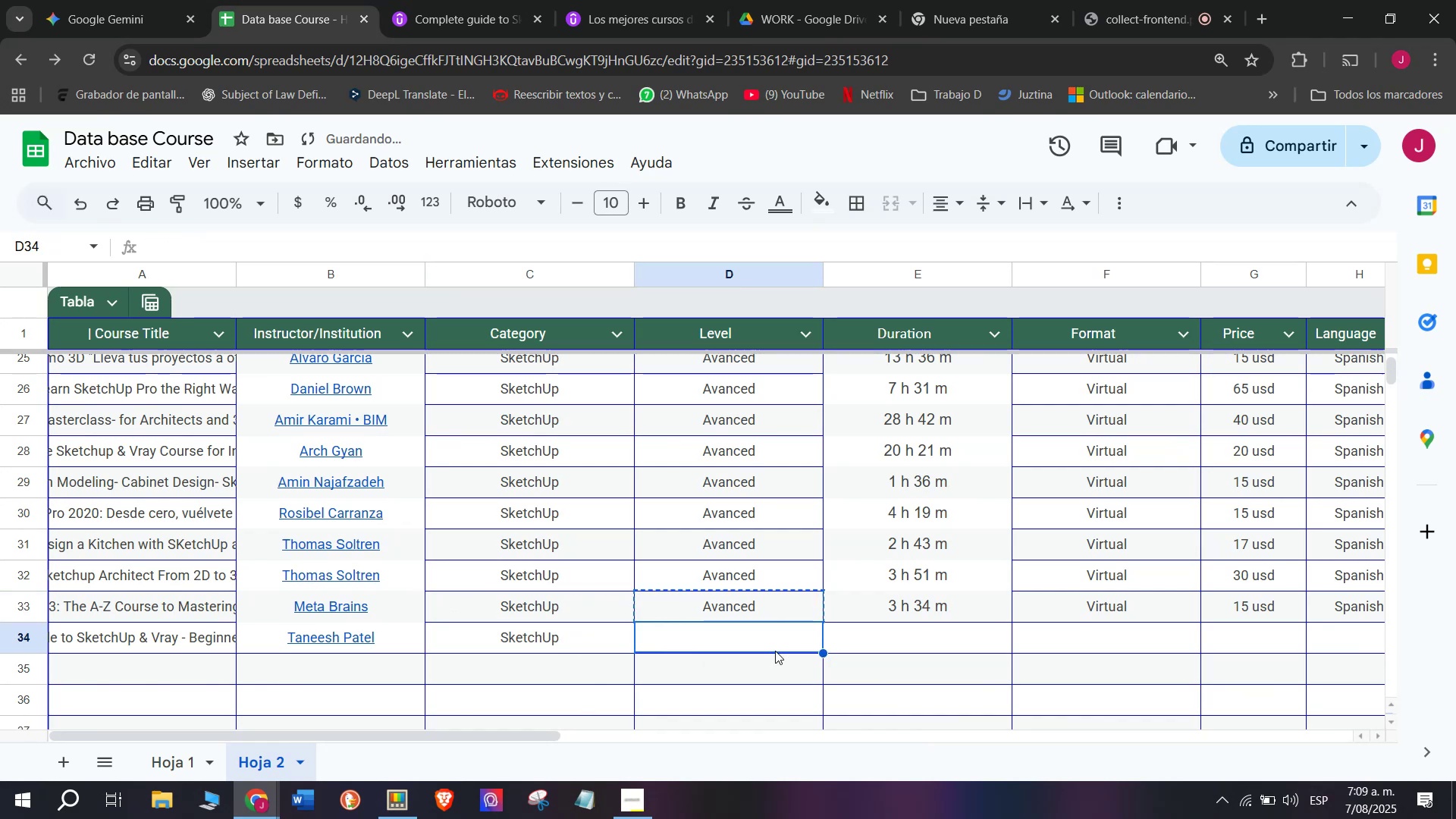 
key(Control+ControlLeft)
 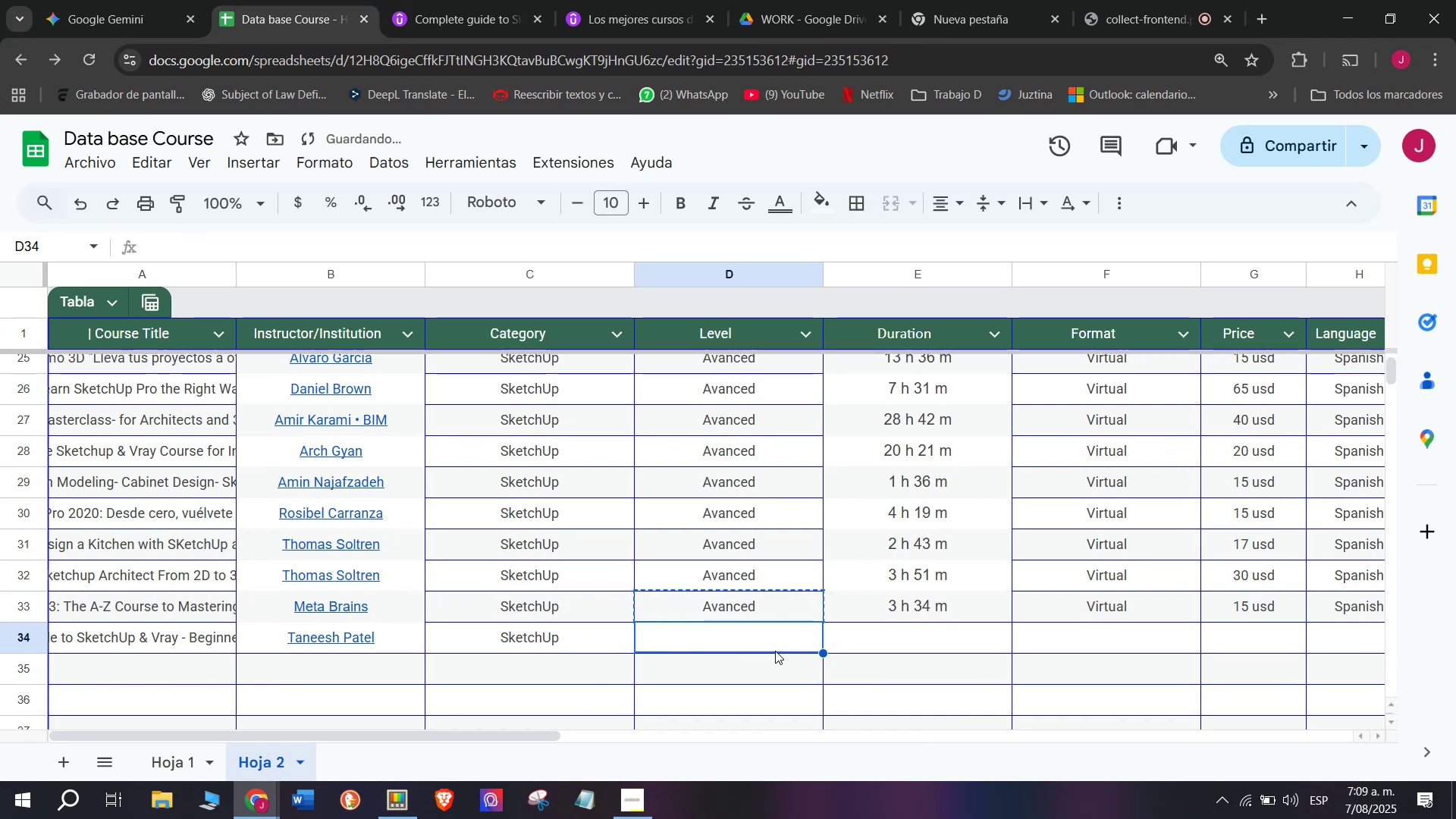 
key(Z)
 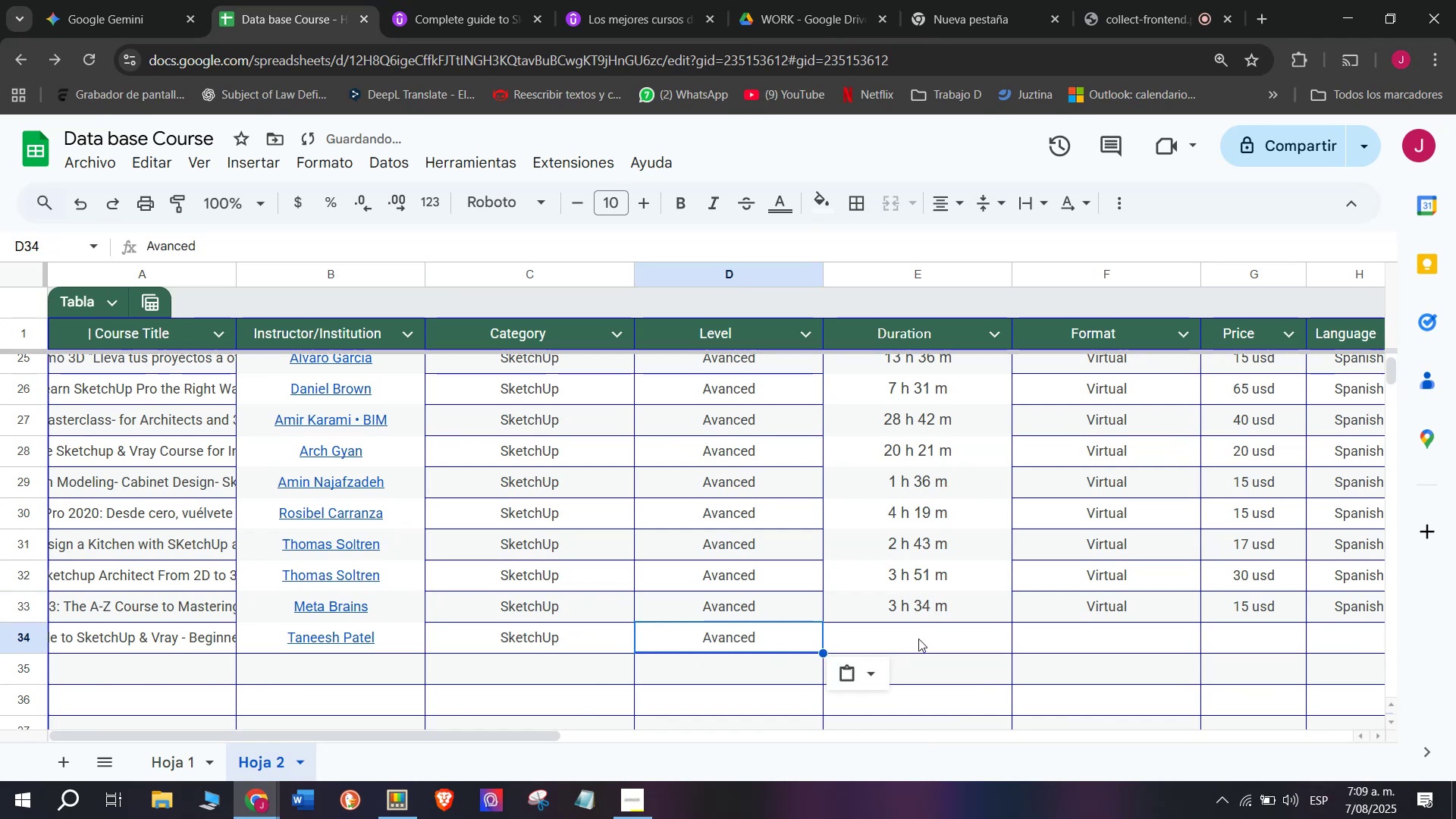 
key(Control+V)
 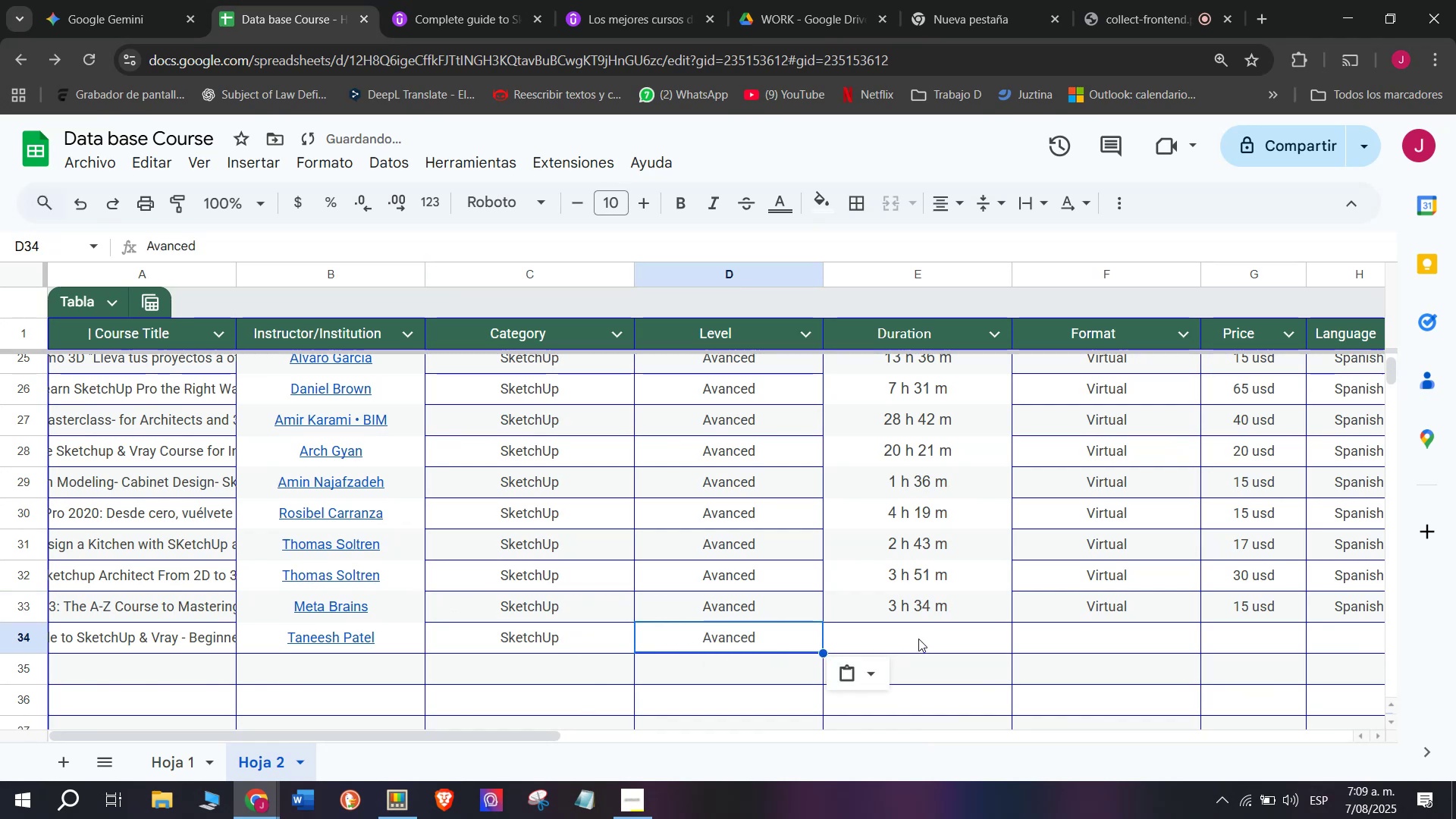 
left_click([918, 639])
 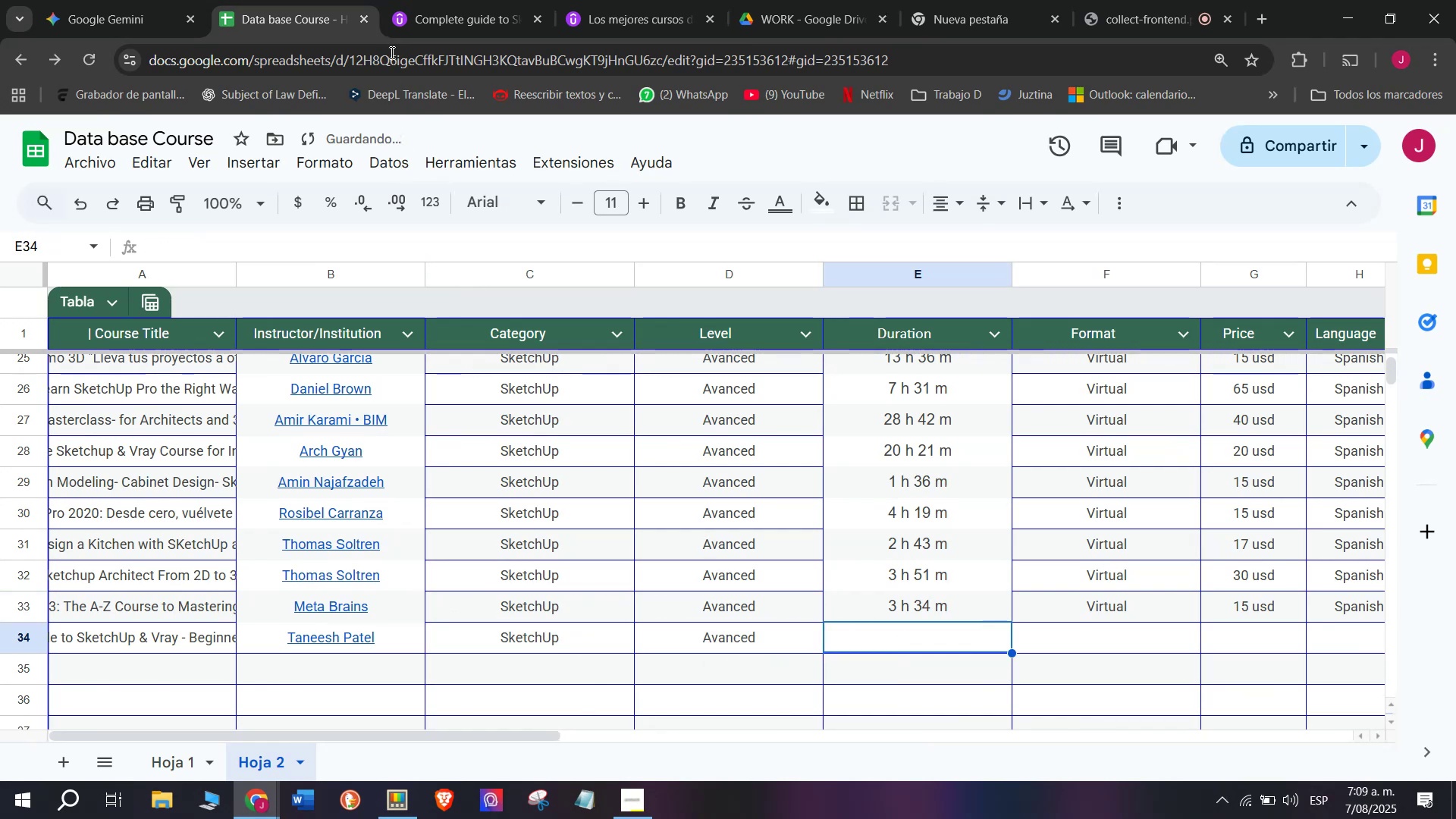 
left_click([440, 0])
 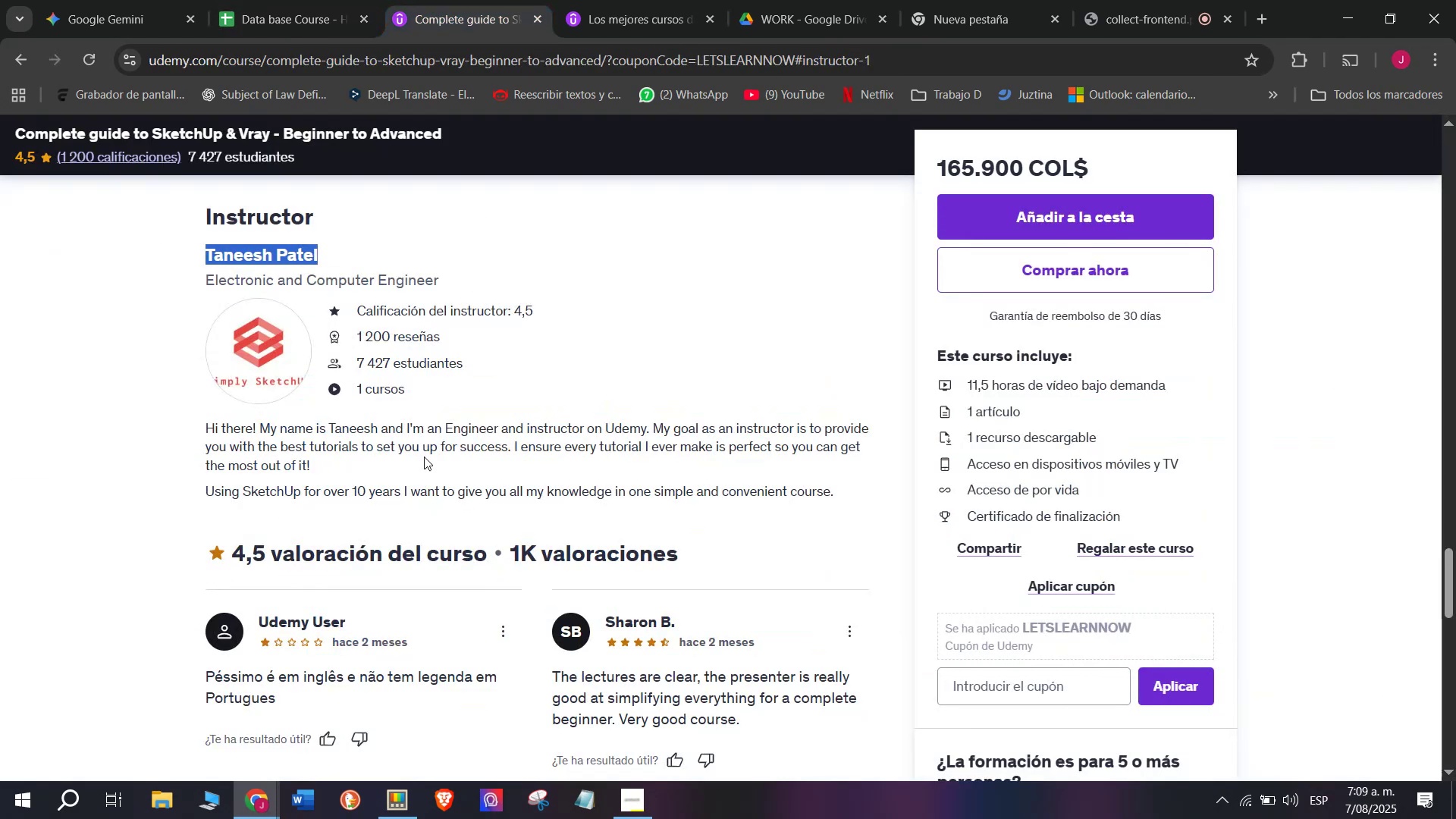 
scroll: coordinate [407, 583], scroll_direction: up, amount: 12.0
 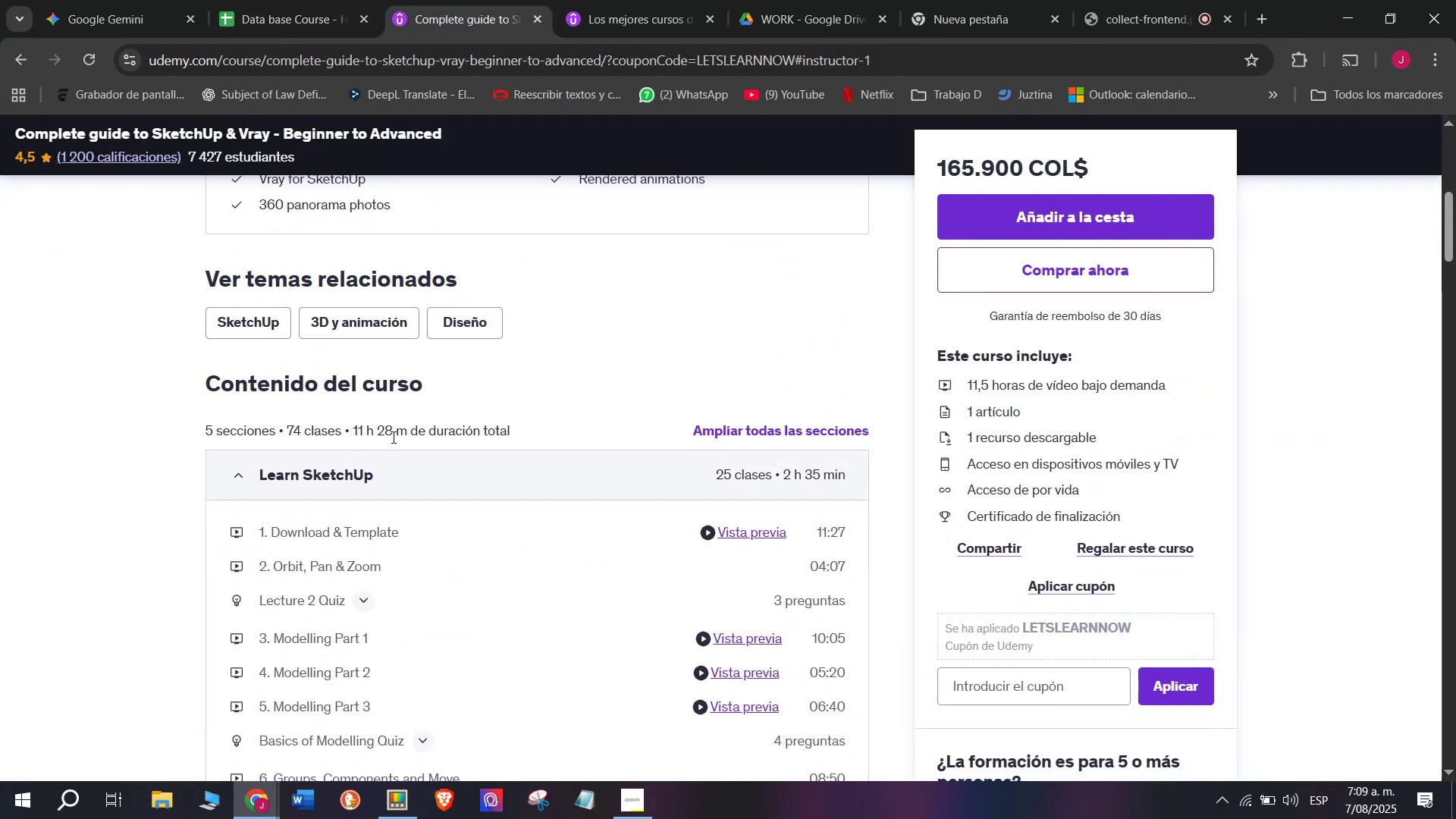 
left_click_drag(start_coordinate=[404, 438], to_coordinate=[352, 420])
 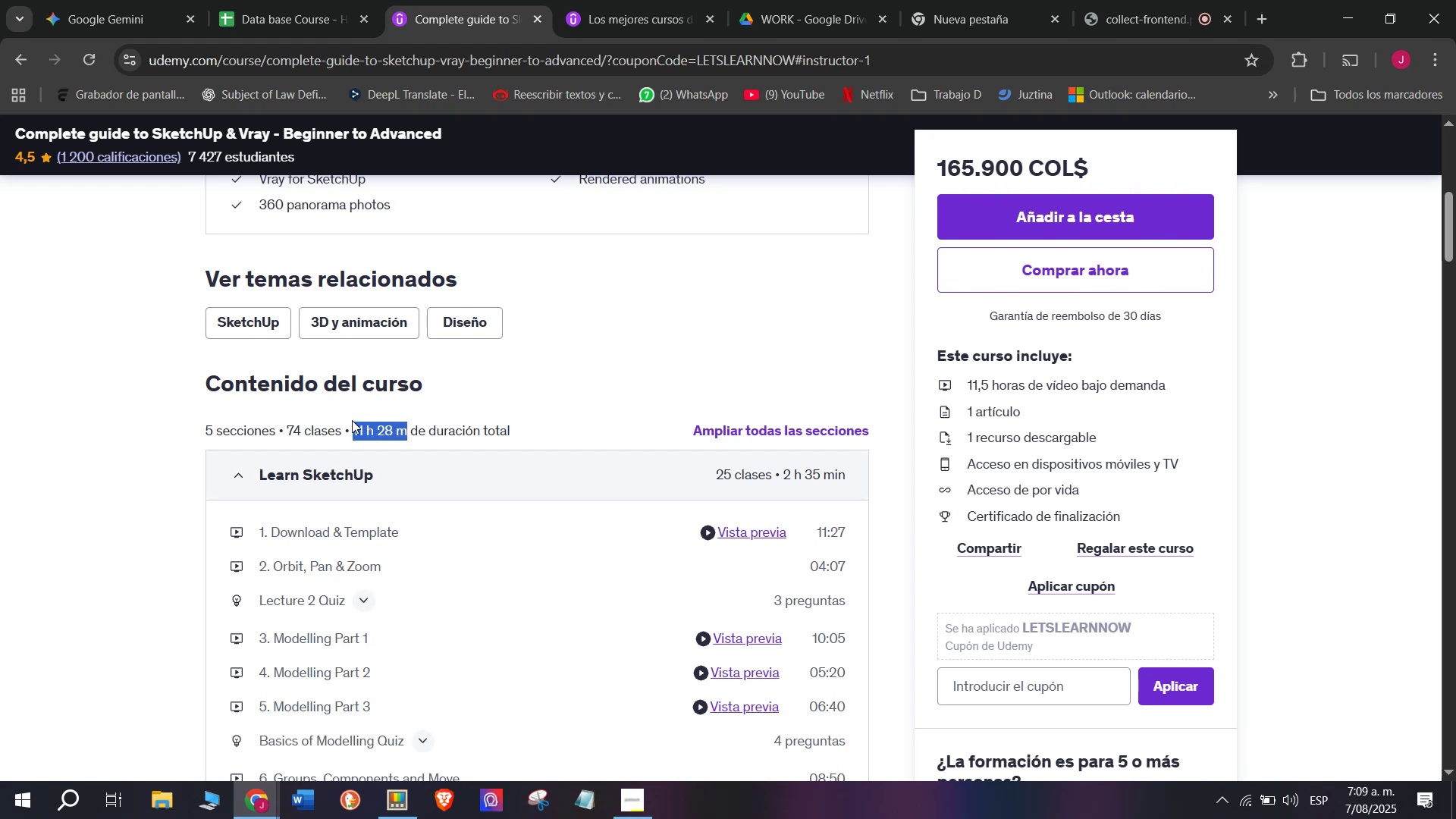 
key(Break)
 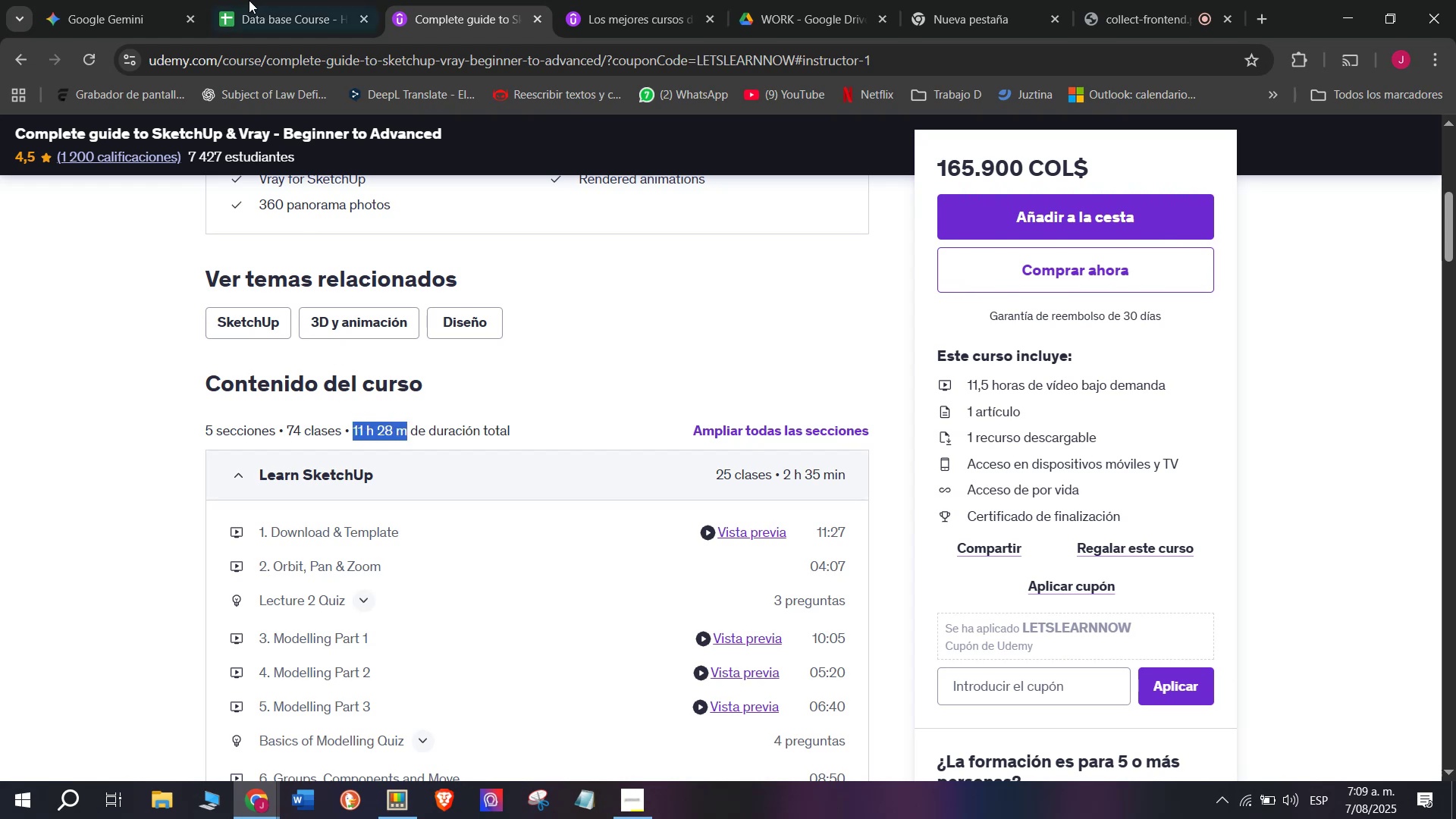 
key(Control+ControlLeft)
 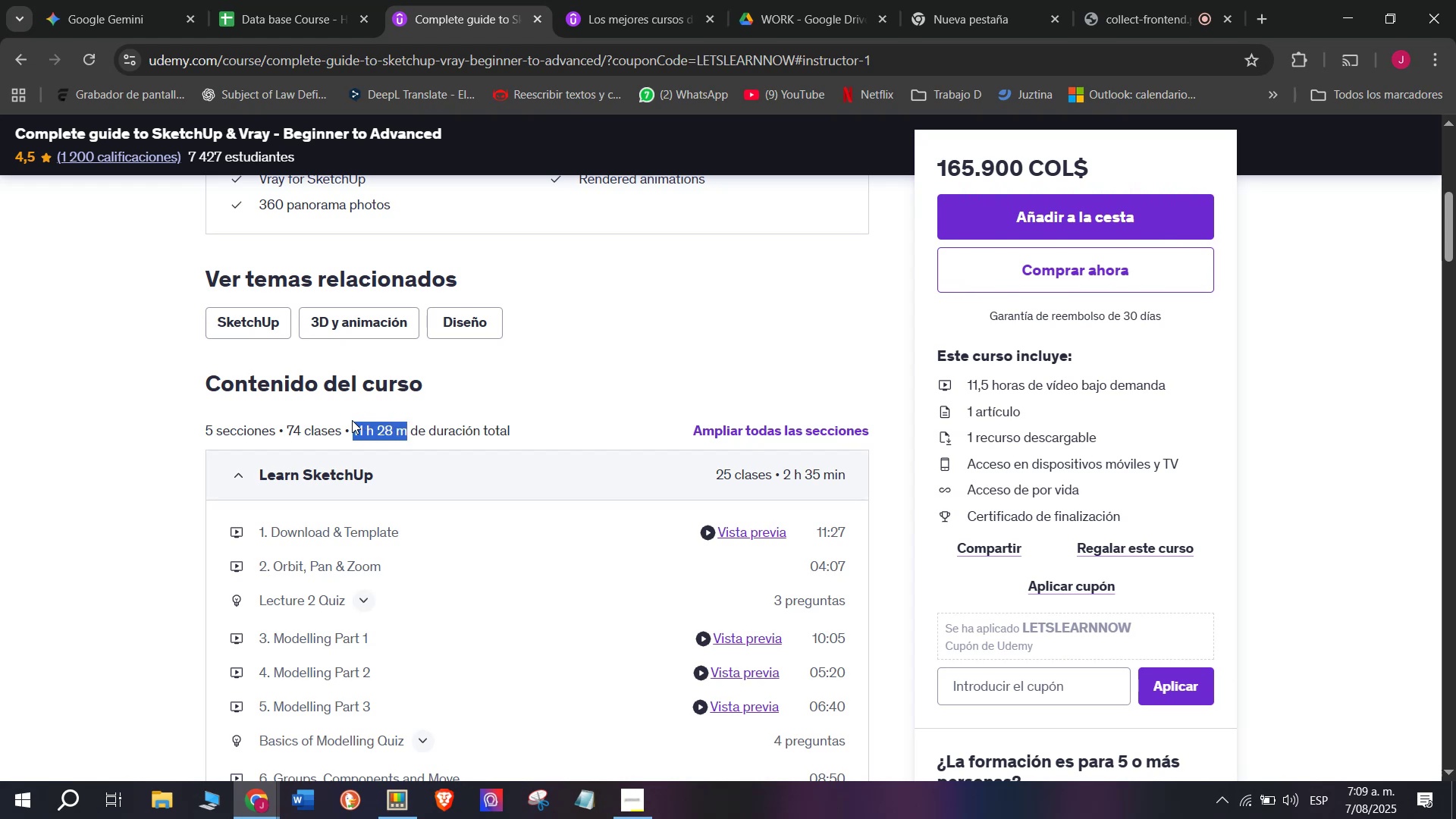 
key(Control+C)
 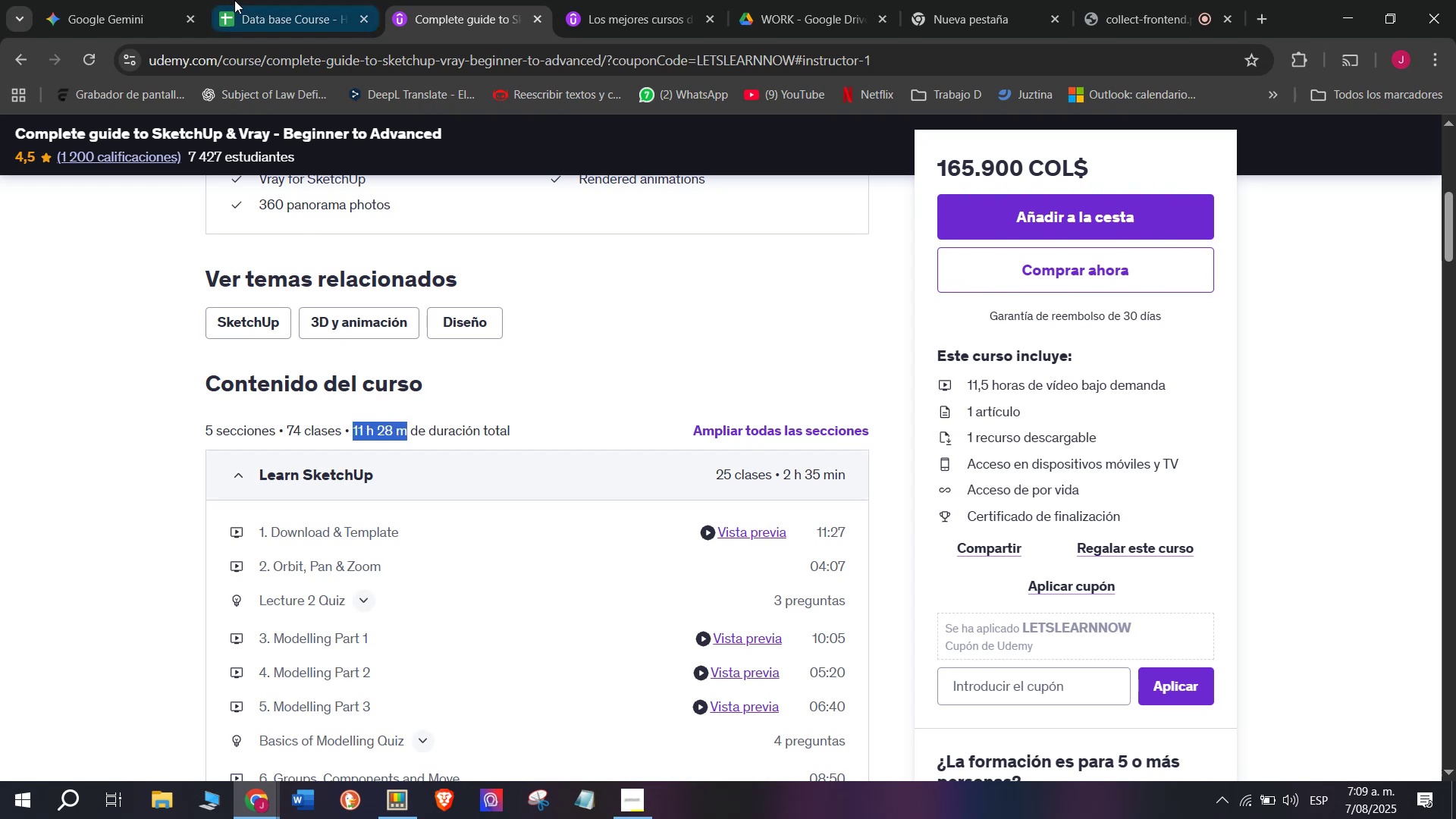 
left_click([221, 0])
 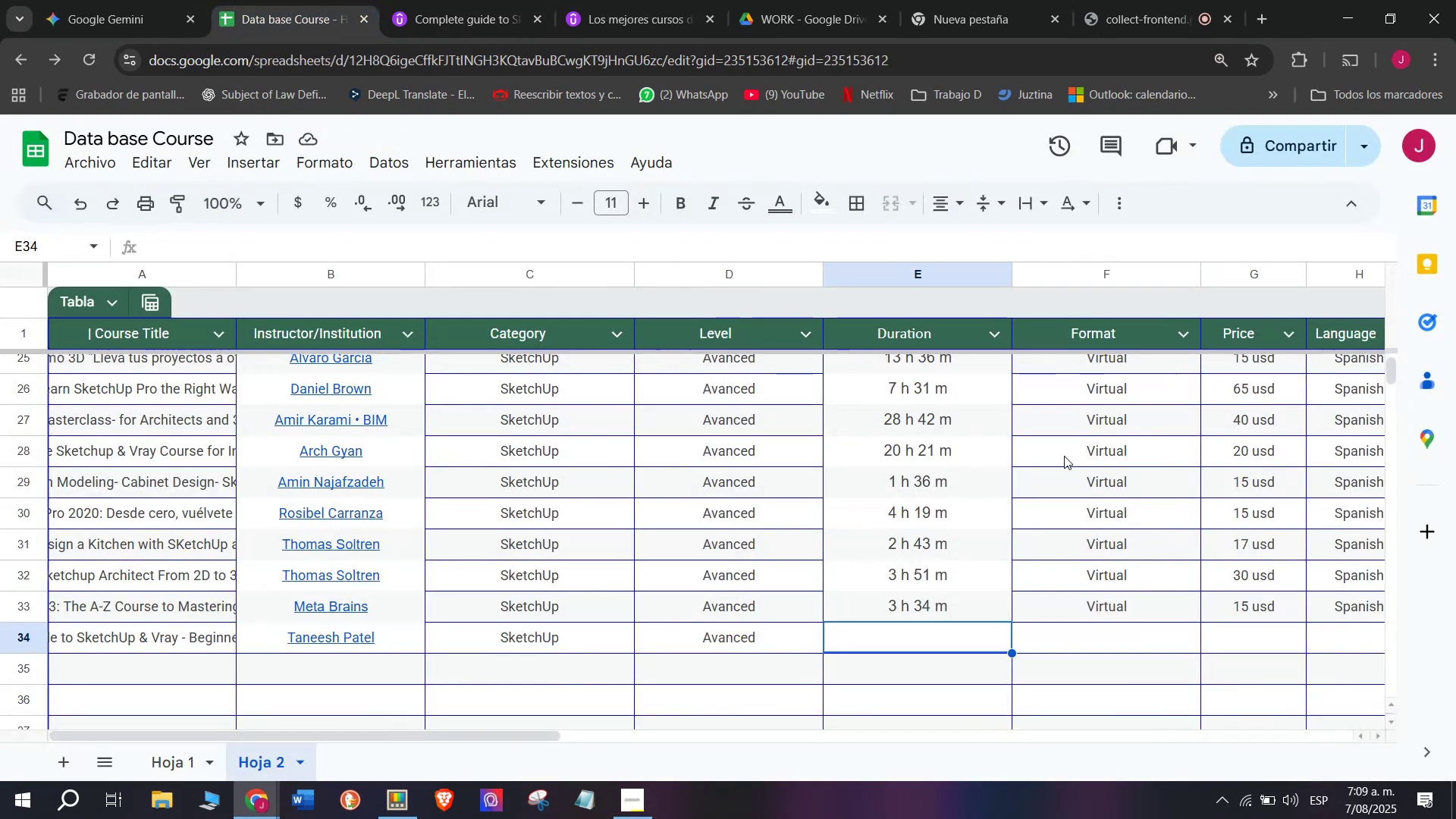 
key(Z)
 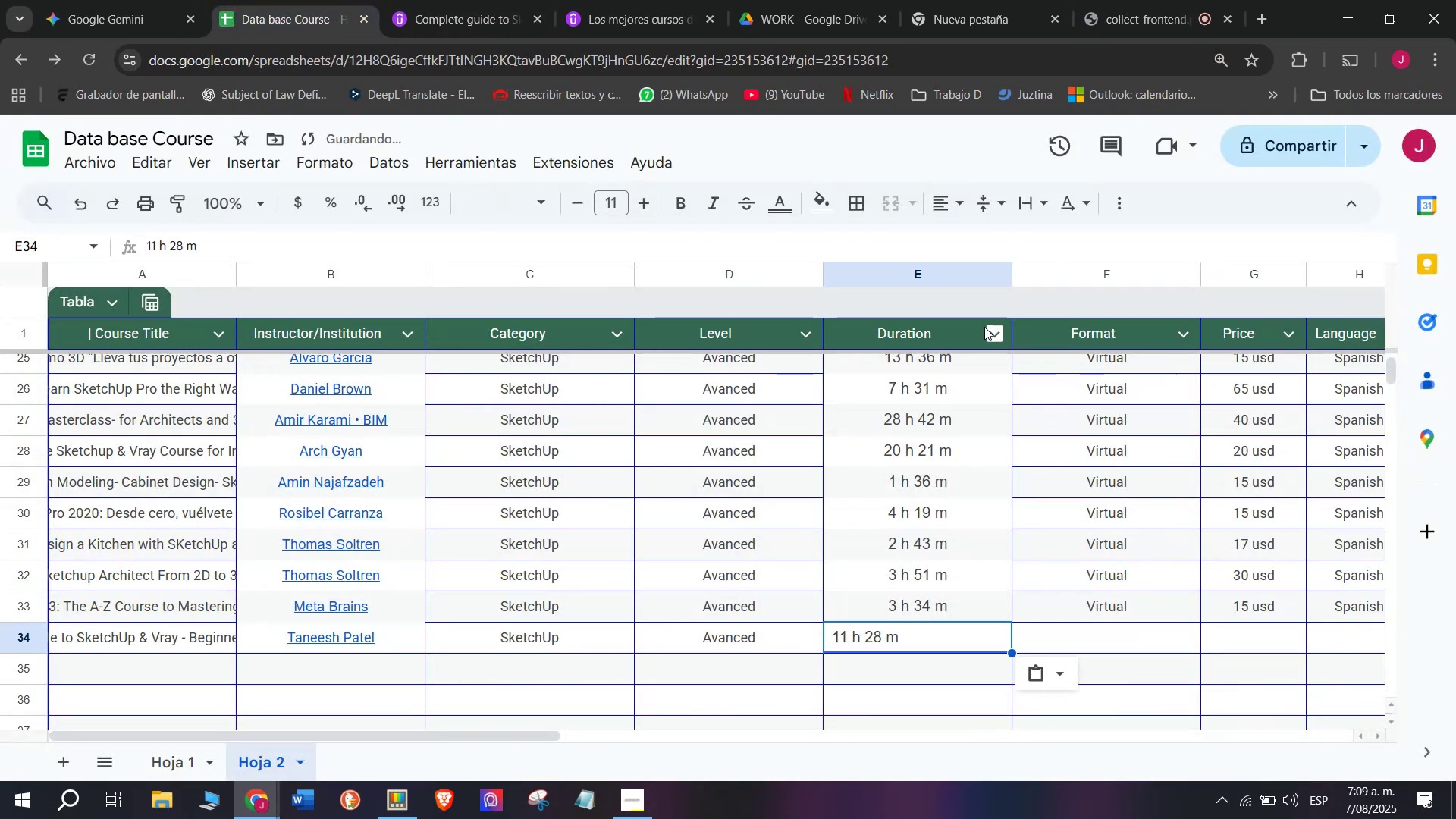 
key(Control+ControlLeft)
 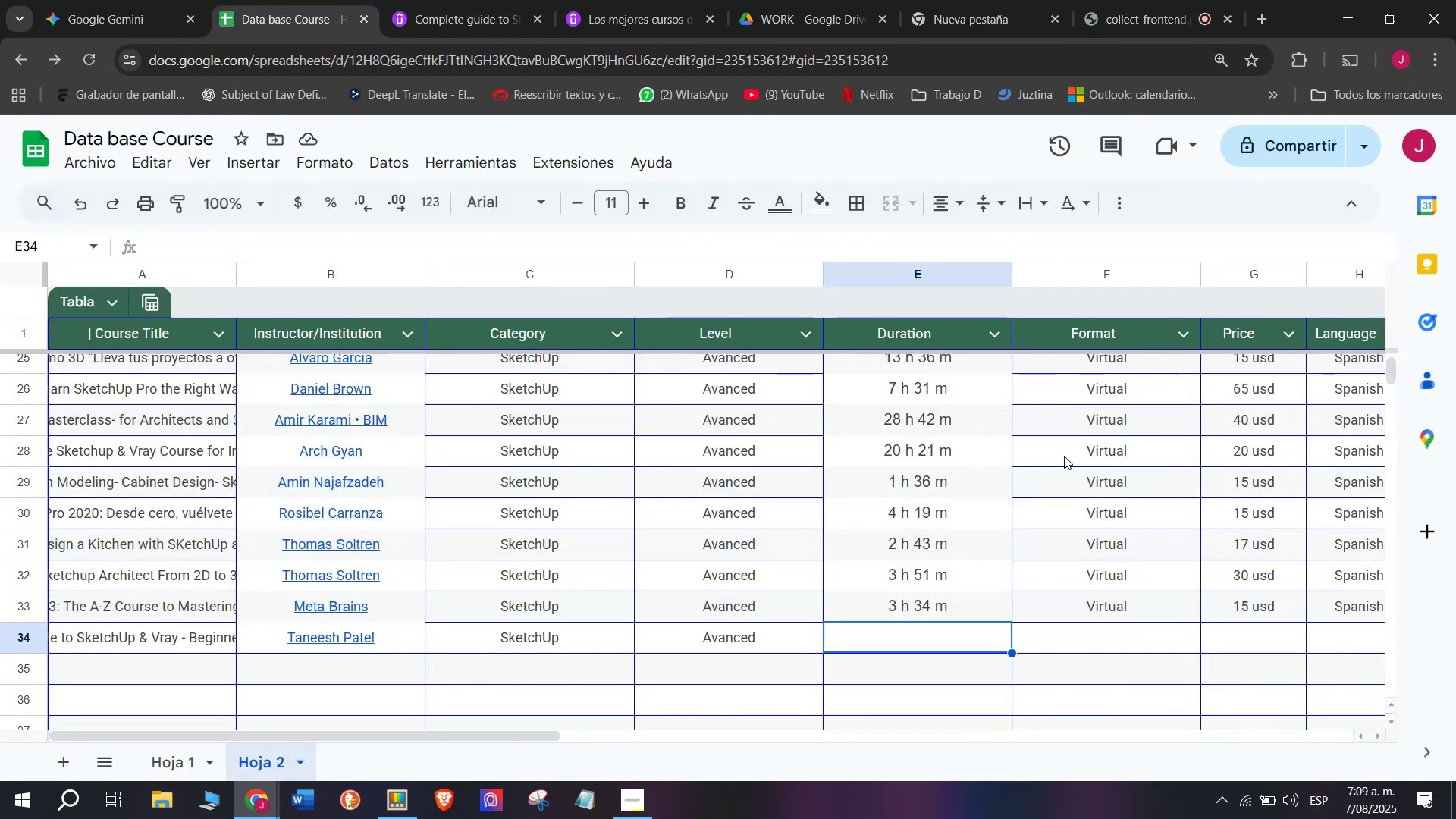 
key(Control+V)
 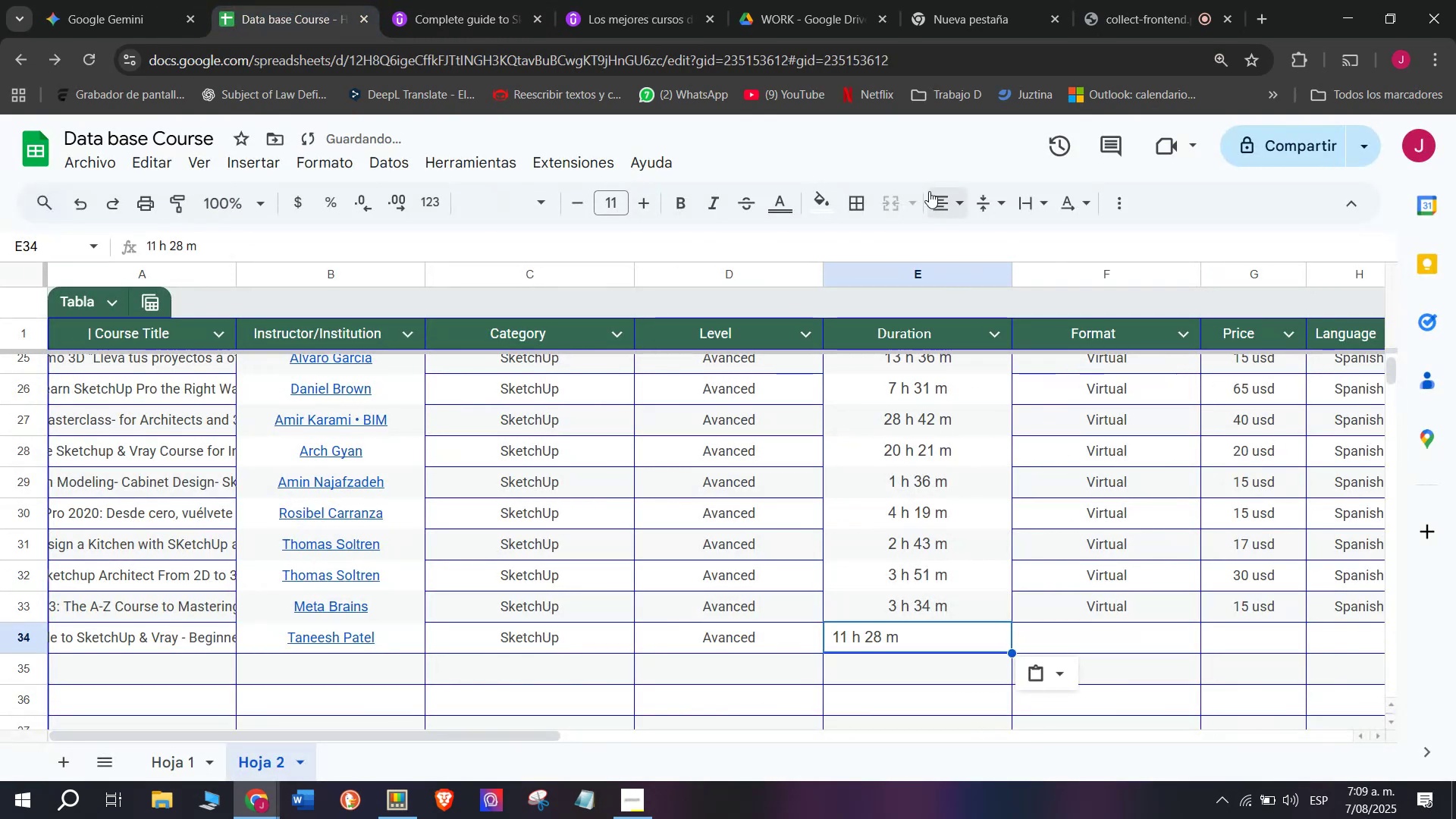 
left_click([948, 201])
 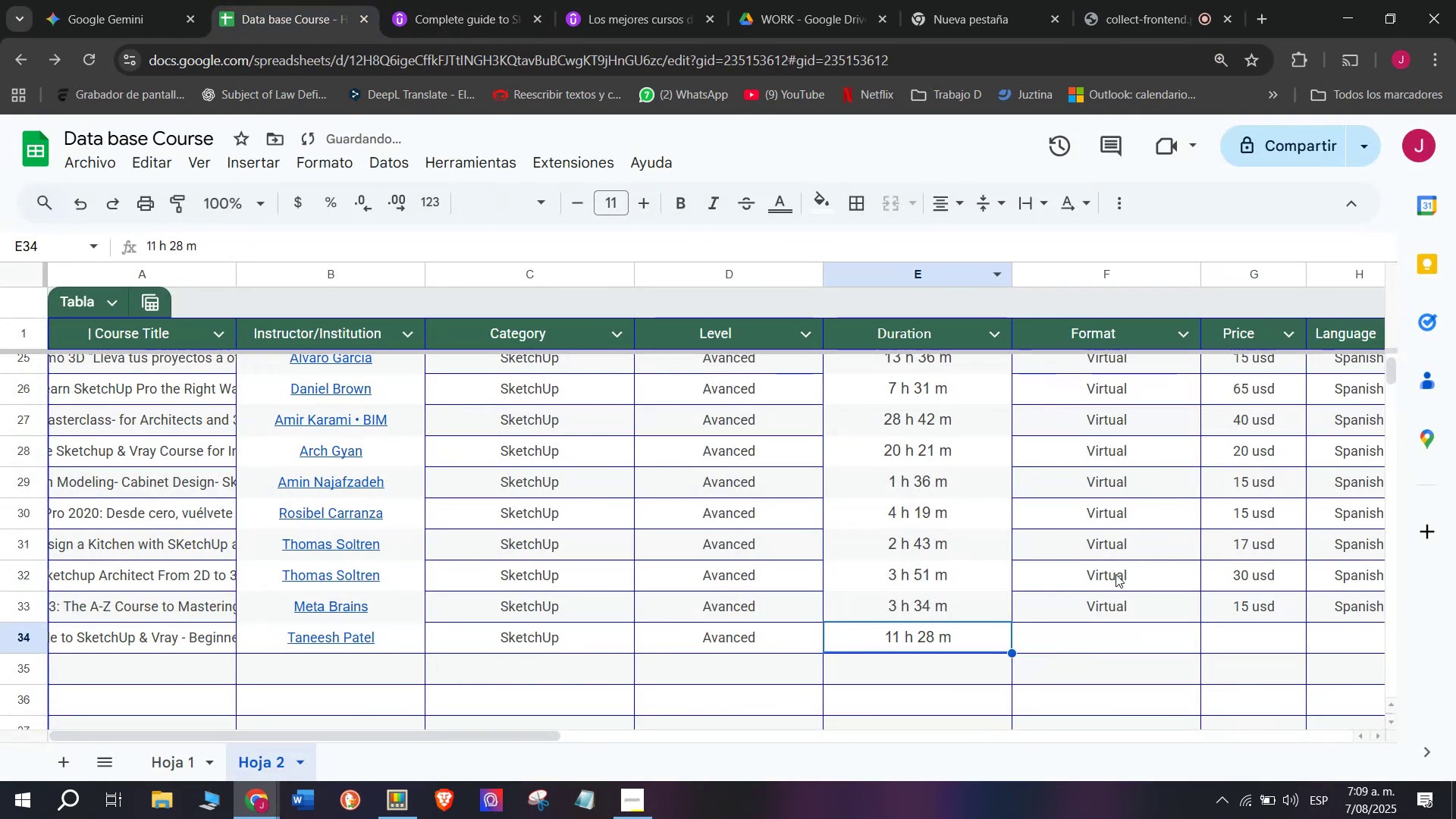 
left_click([1123, 599])
 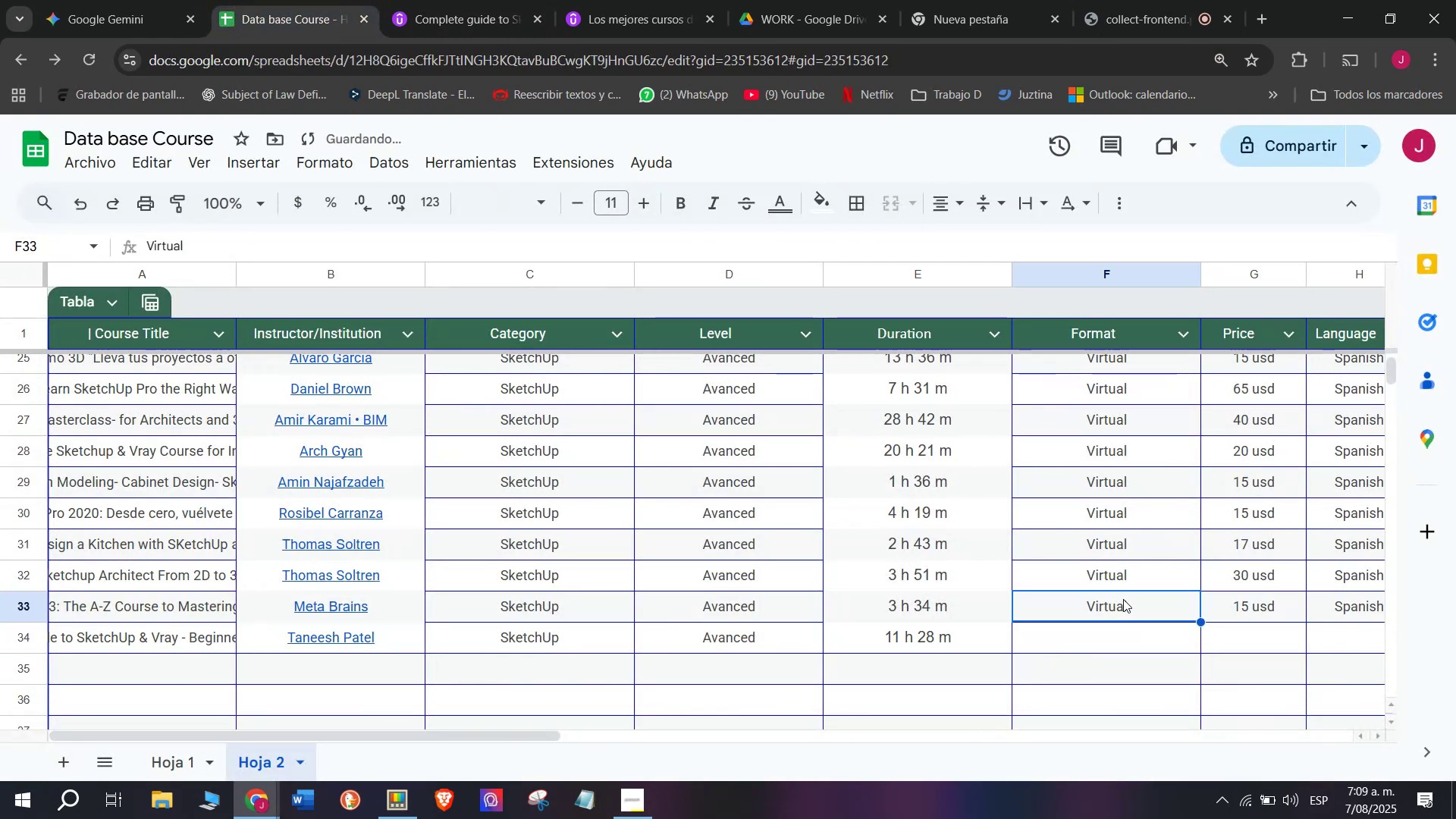 
key(Control+ControlLeft)
 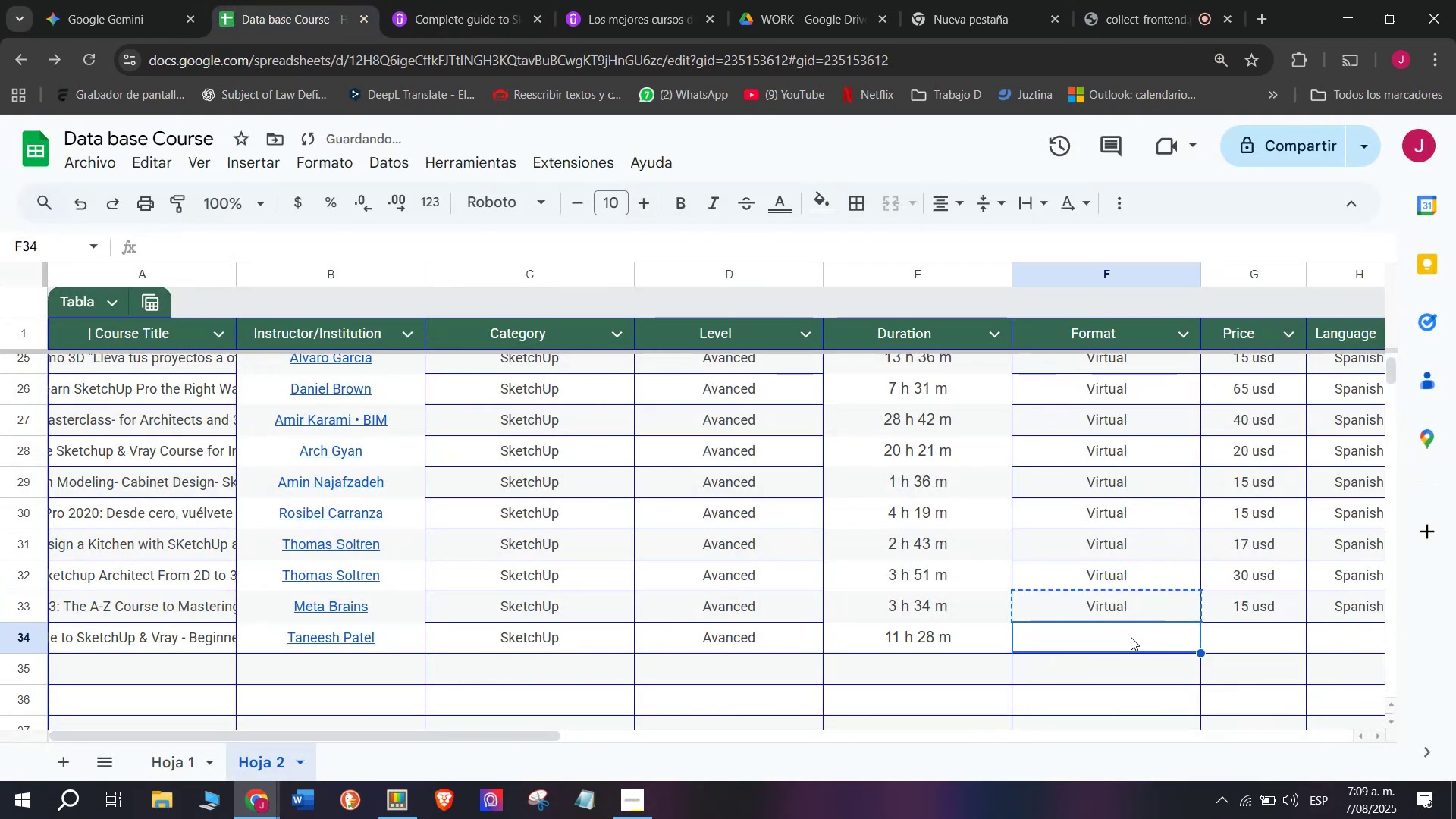 
key(Break)
 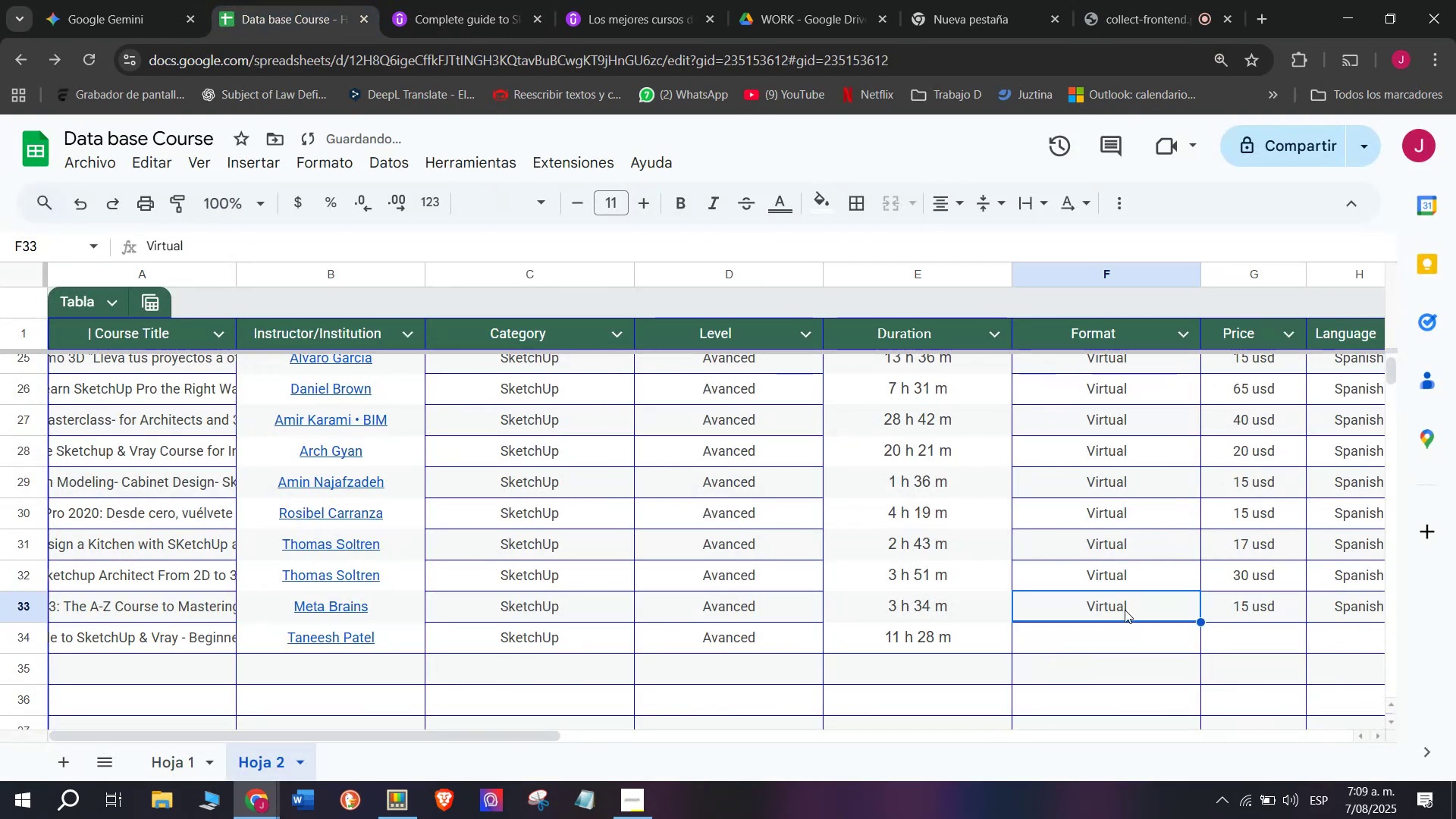 
key(Control+C)
 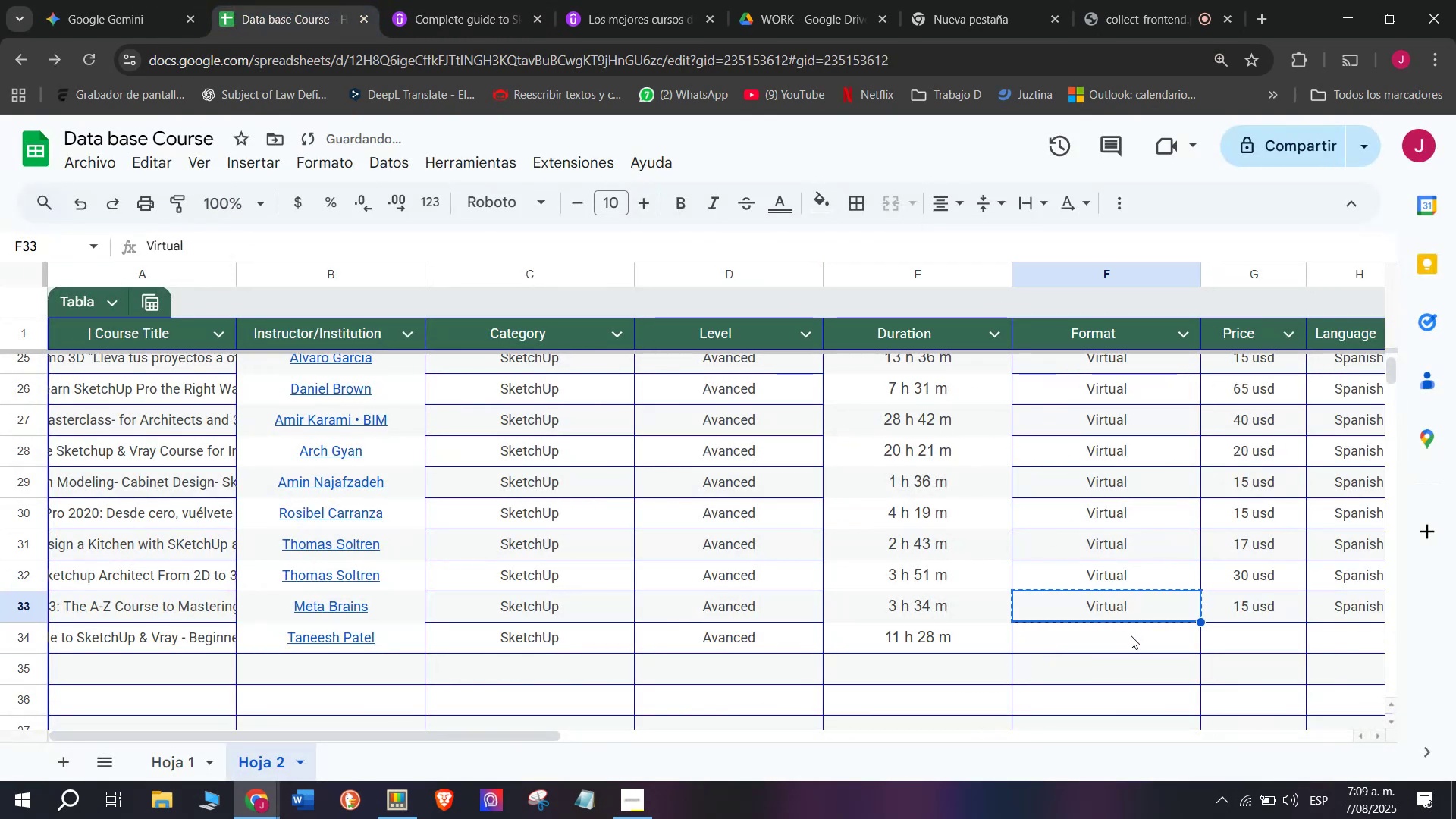 
key(Z)
 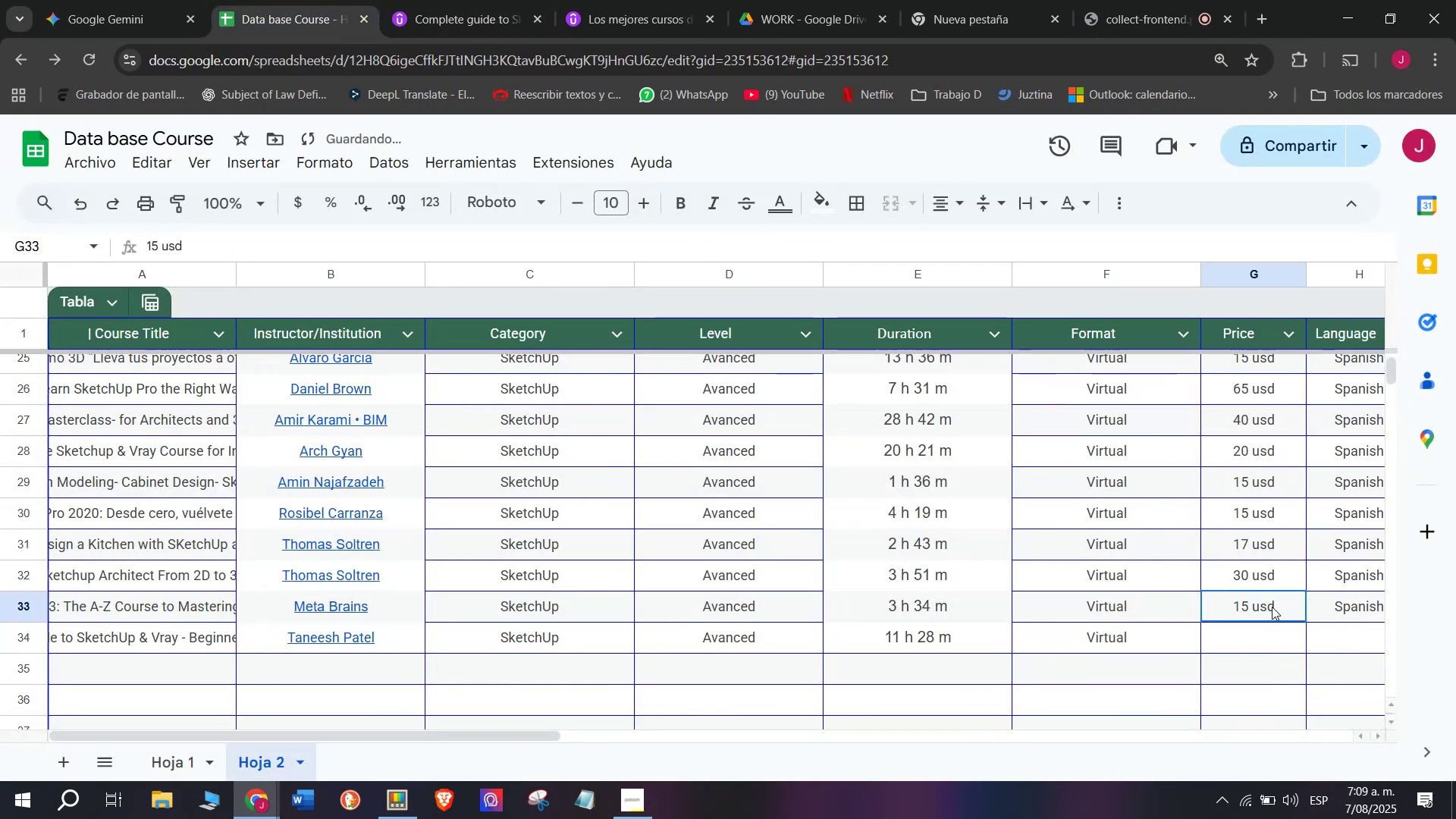 
key(Control+ControlLeft)
 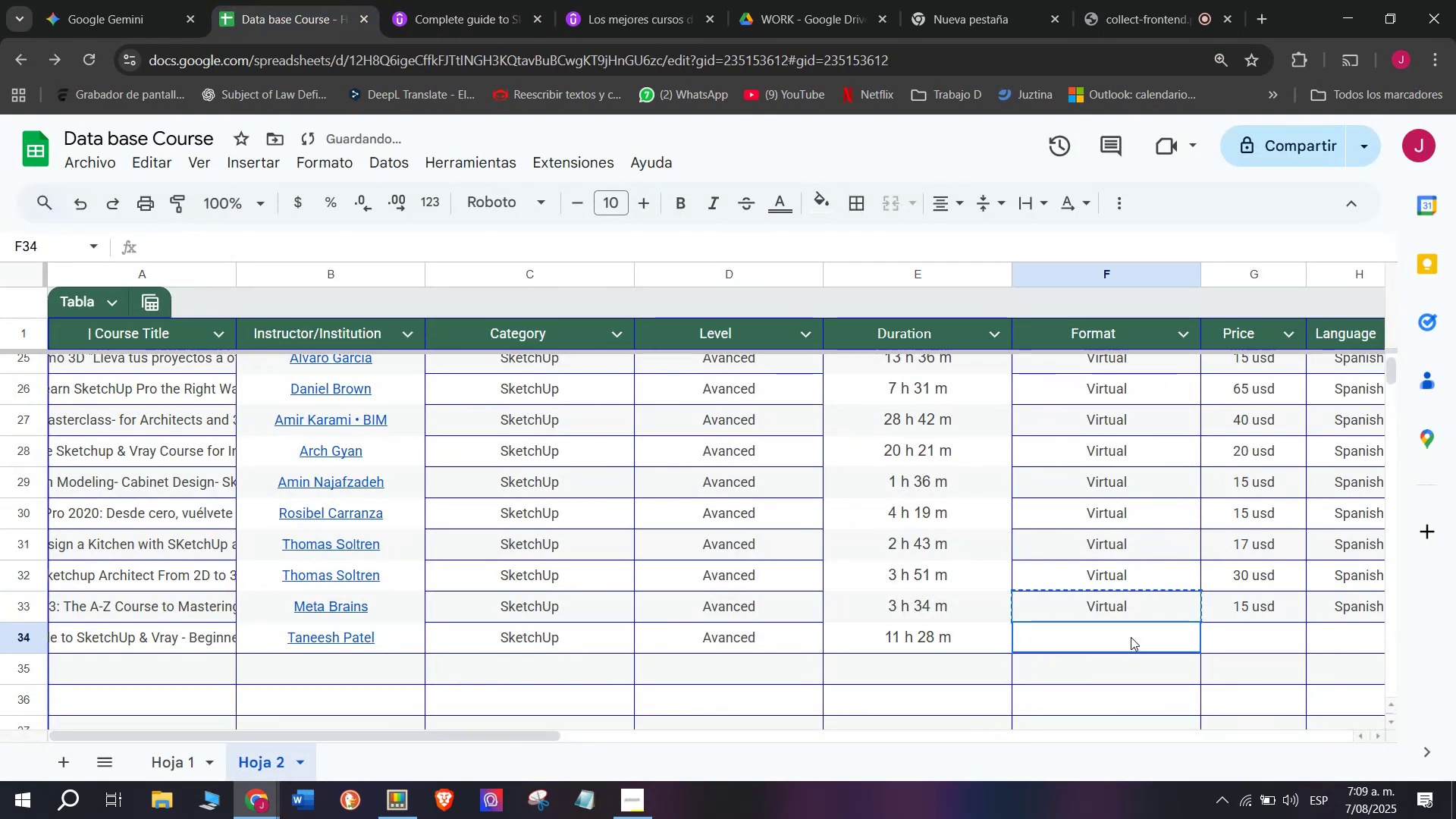 
key(Control+V)
 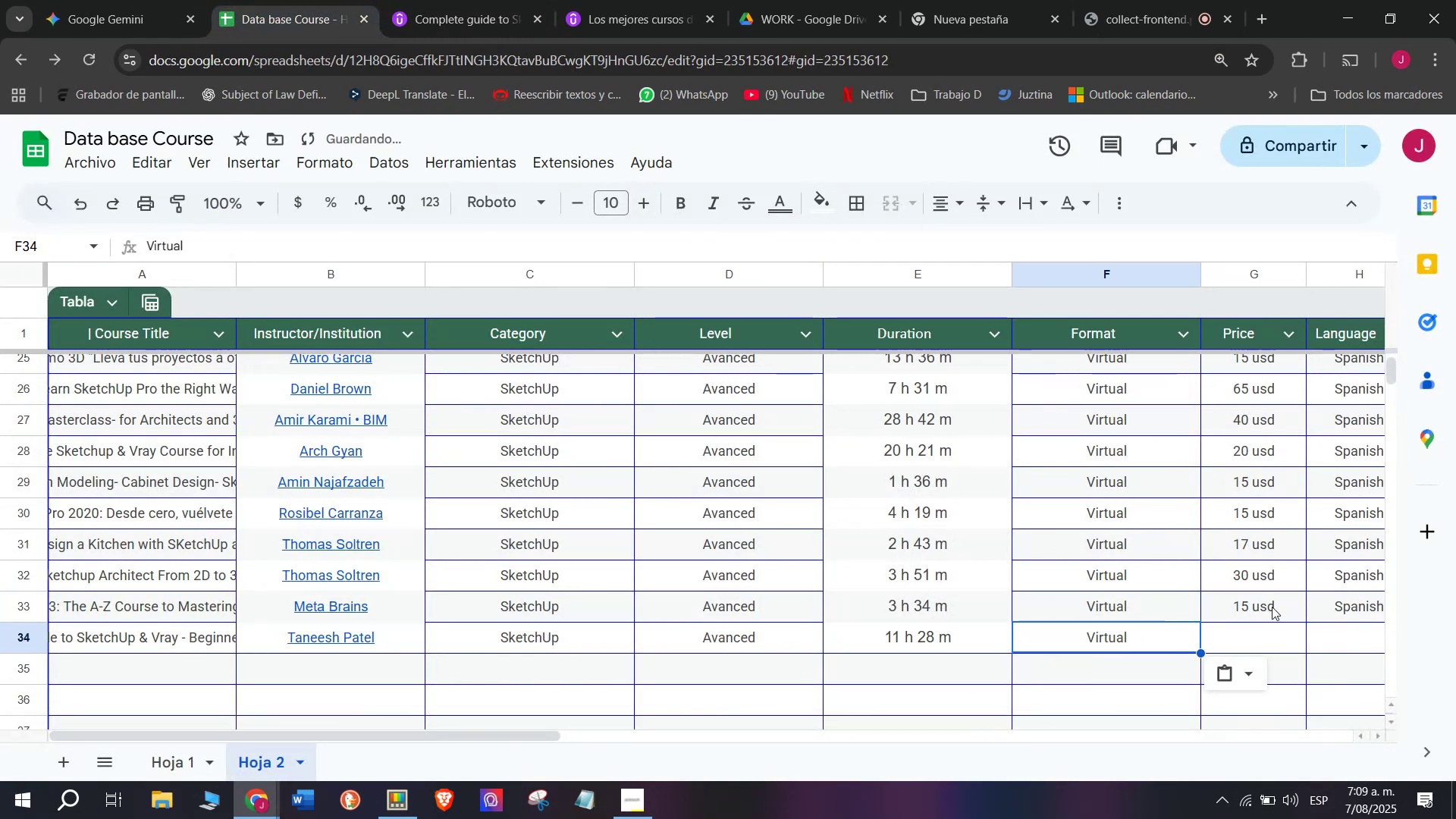 
left_click([1272, 607])
 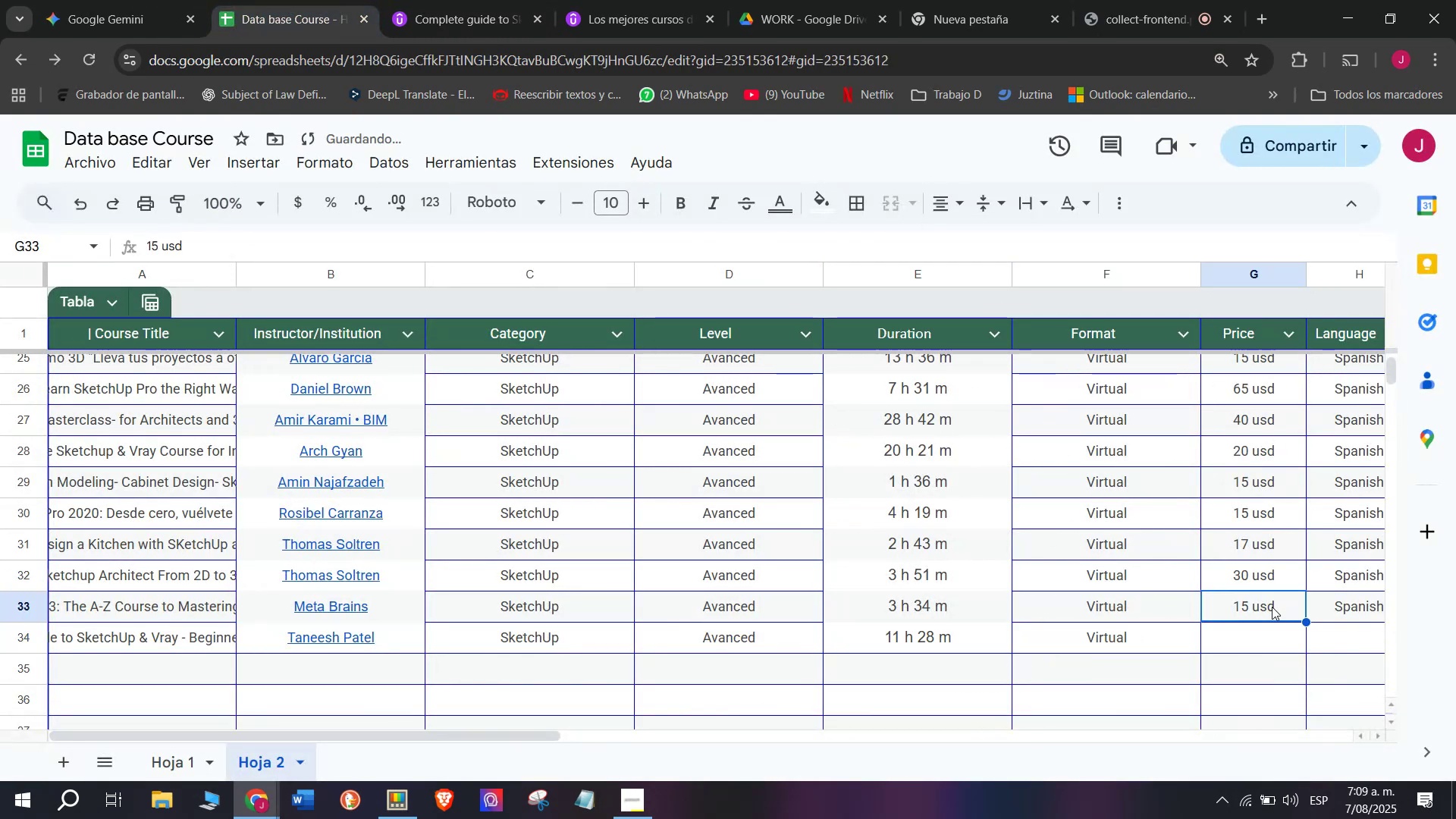 
key(Control+ControlLeft)
 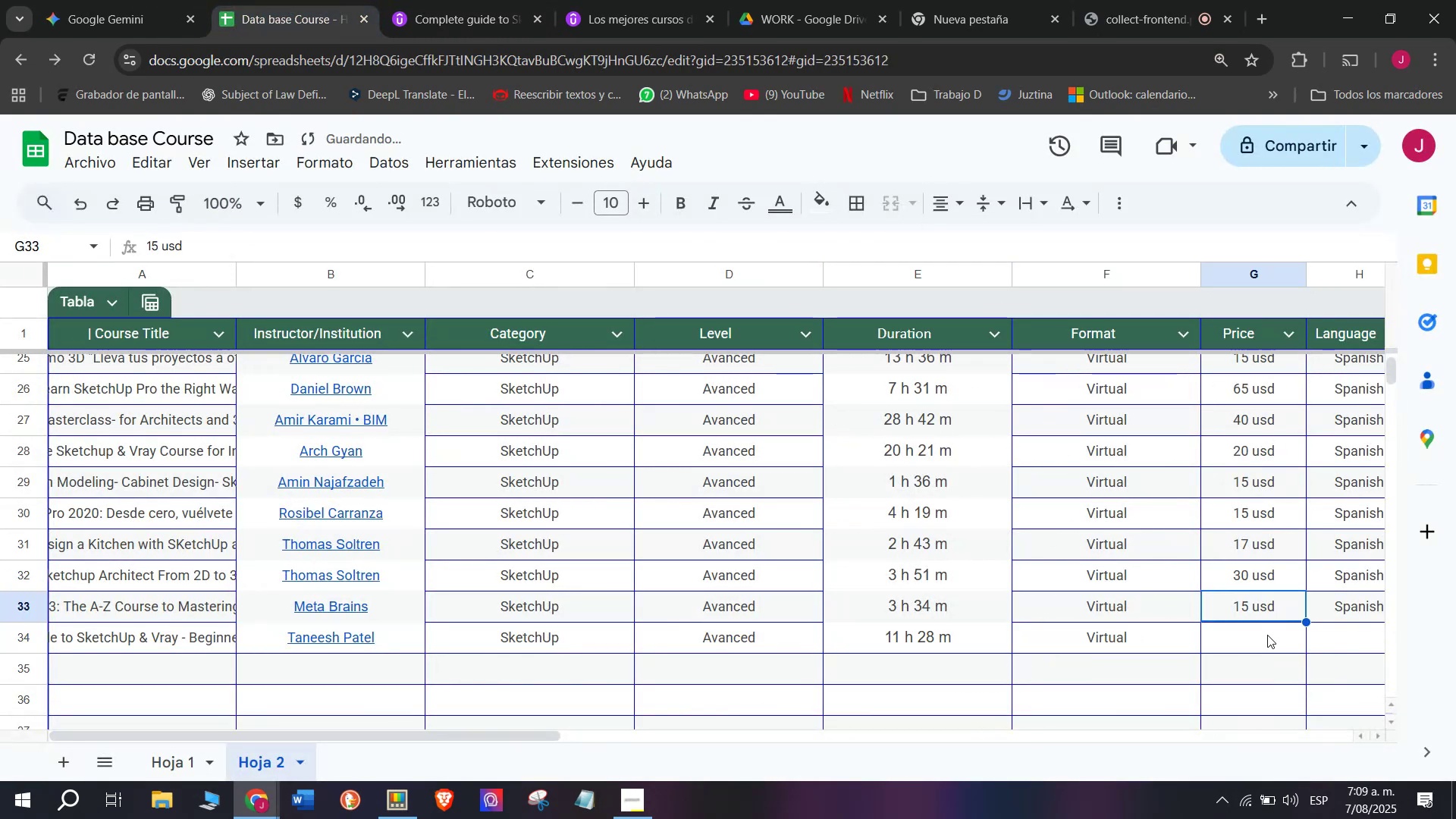 
key(Break)
 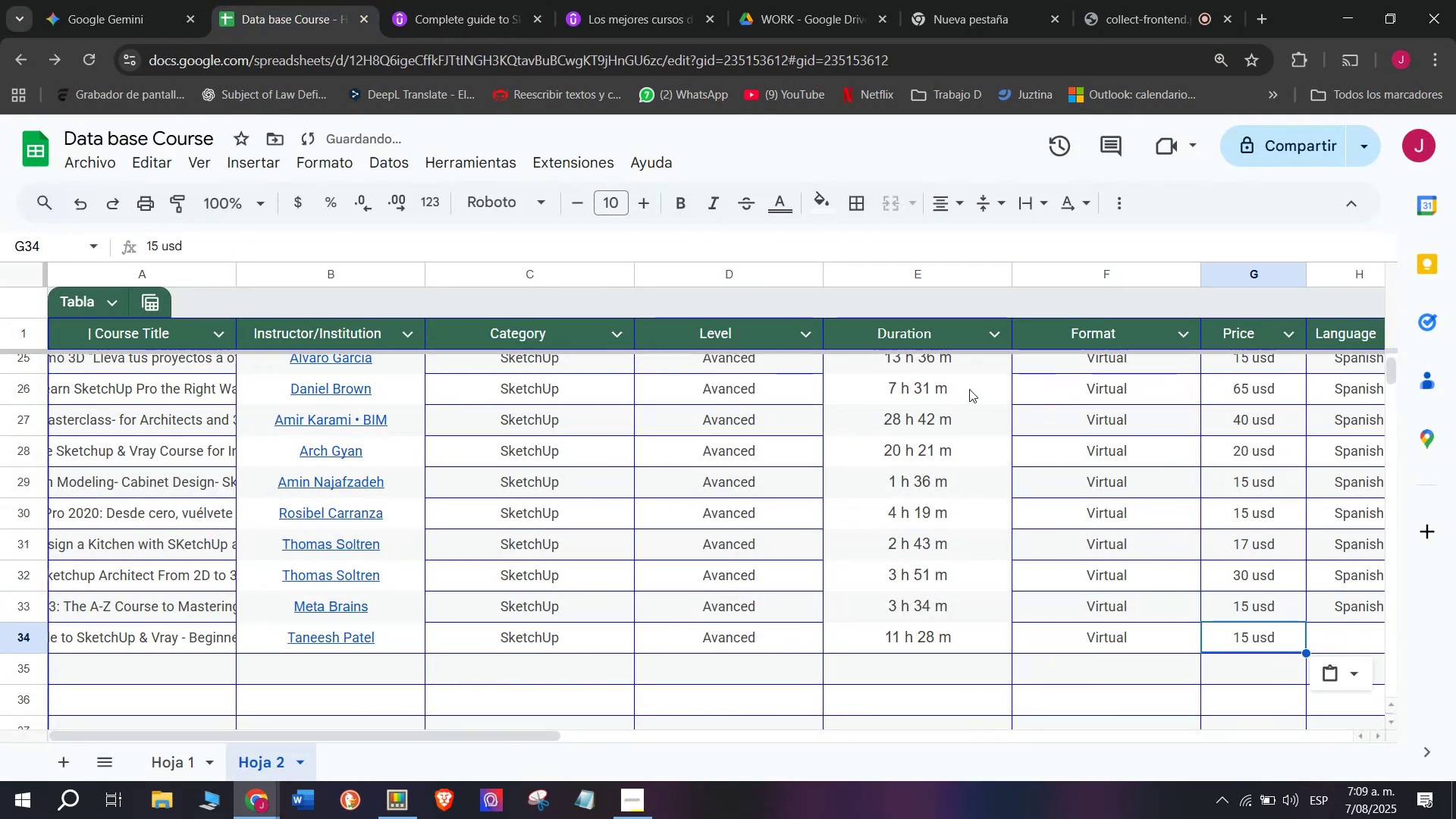 
key(Control+C)
 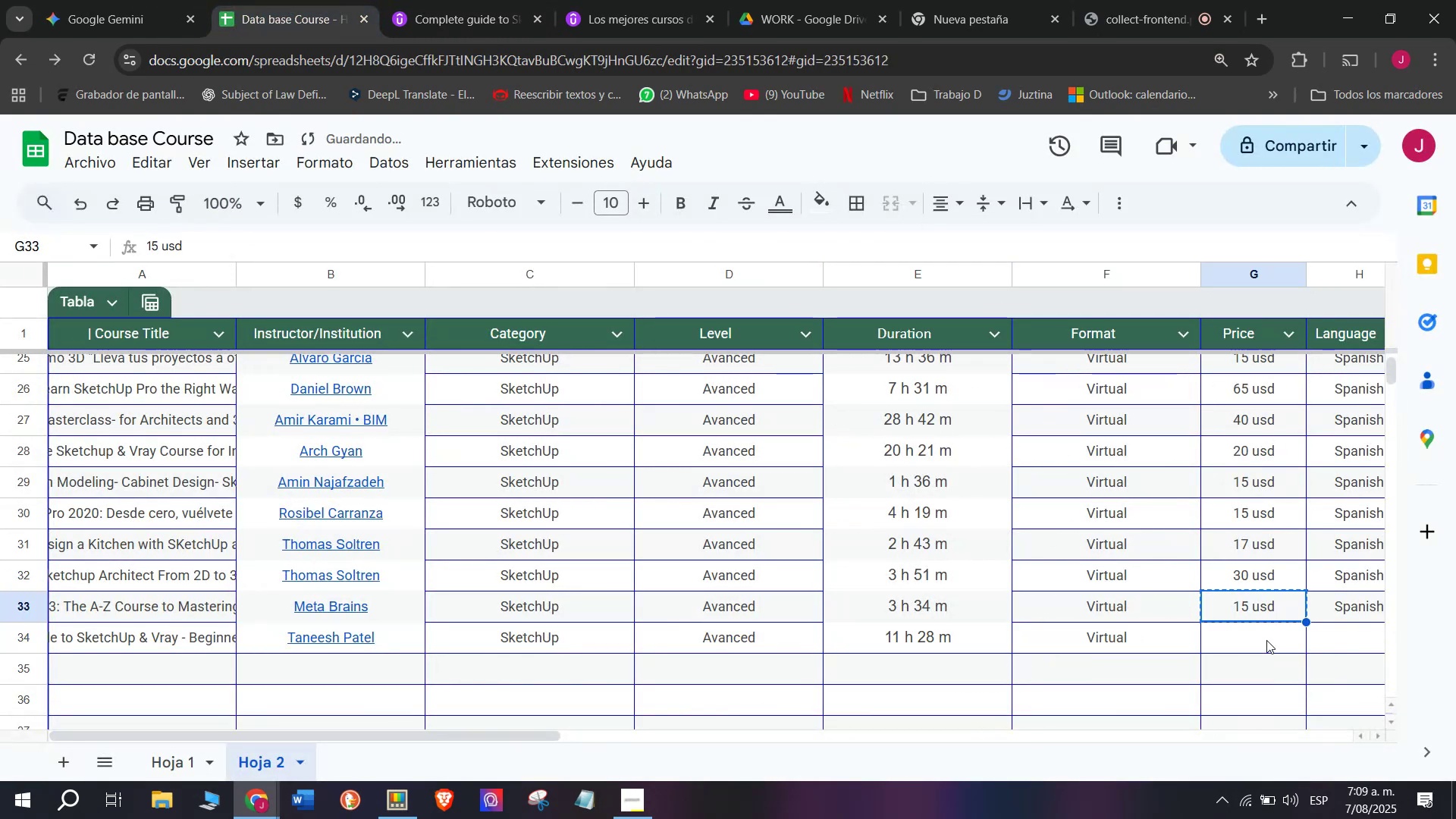 
double_click([1266, 640])
 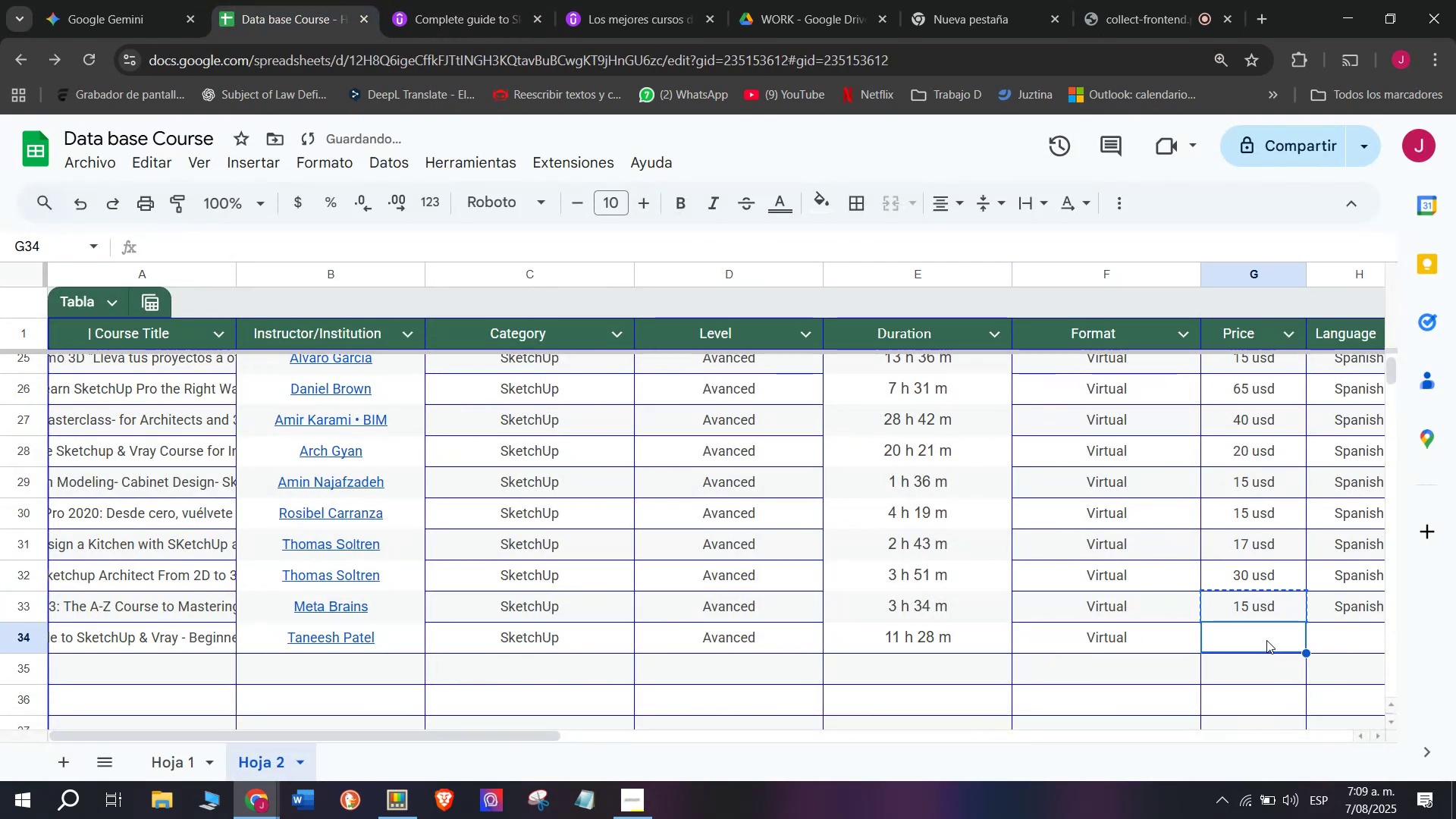 
key(Z)
 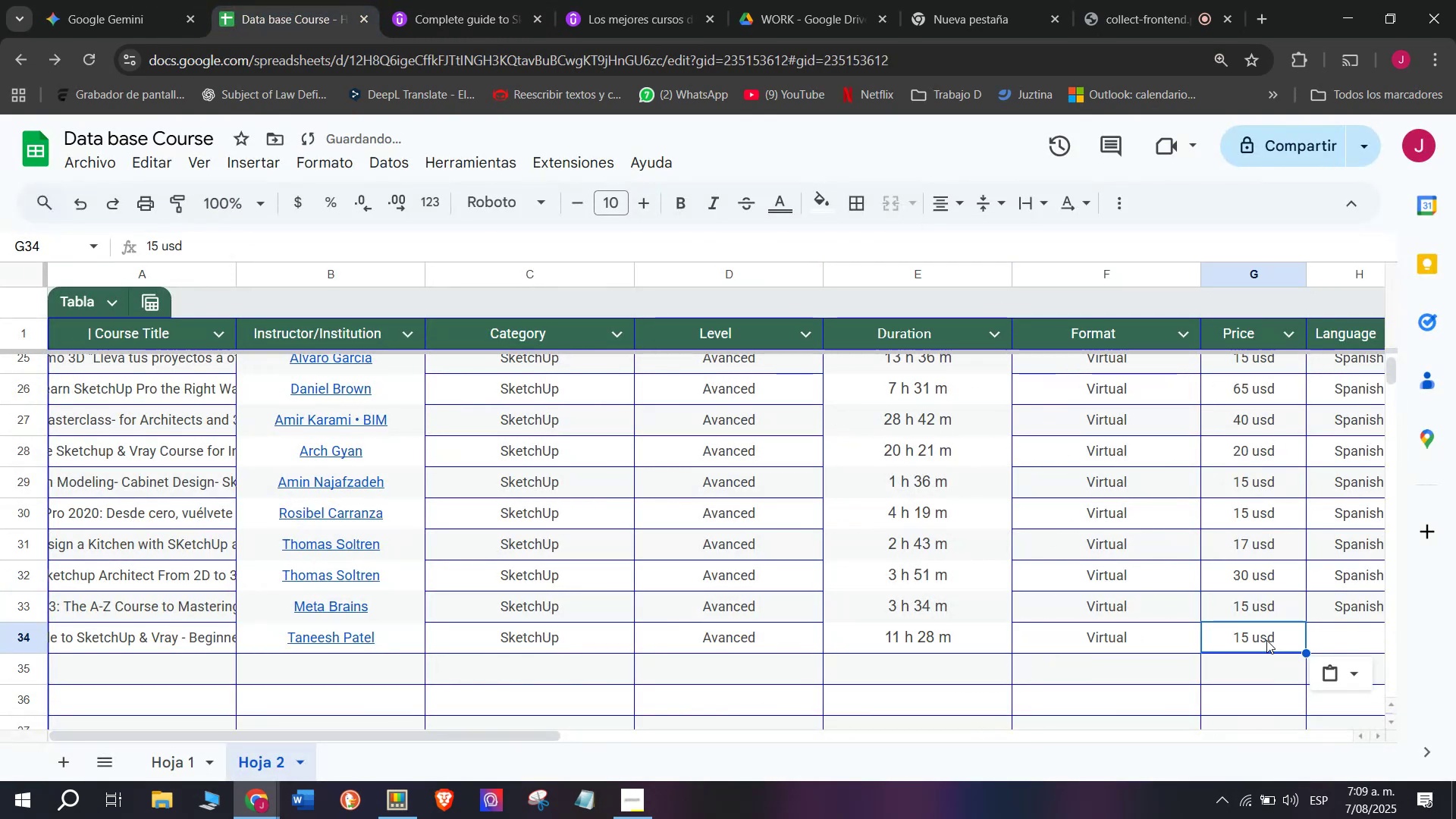 
key(Control+ControlLeft)
 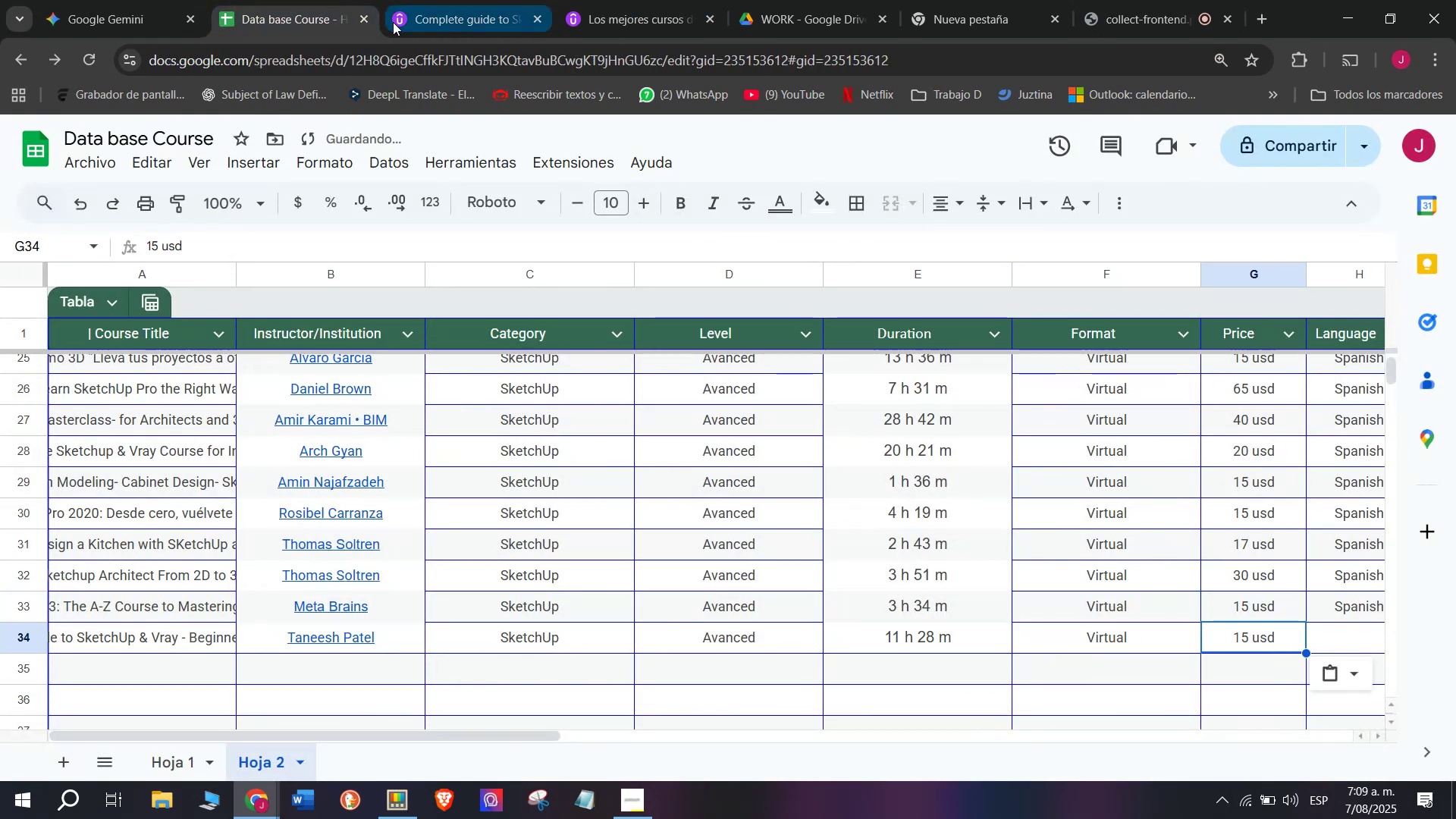 
key(Control+V)
 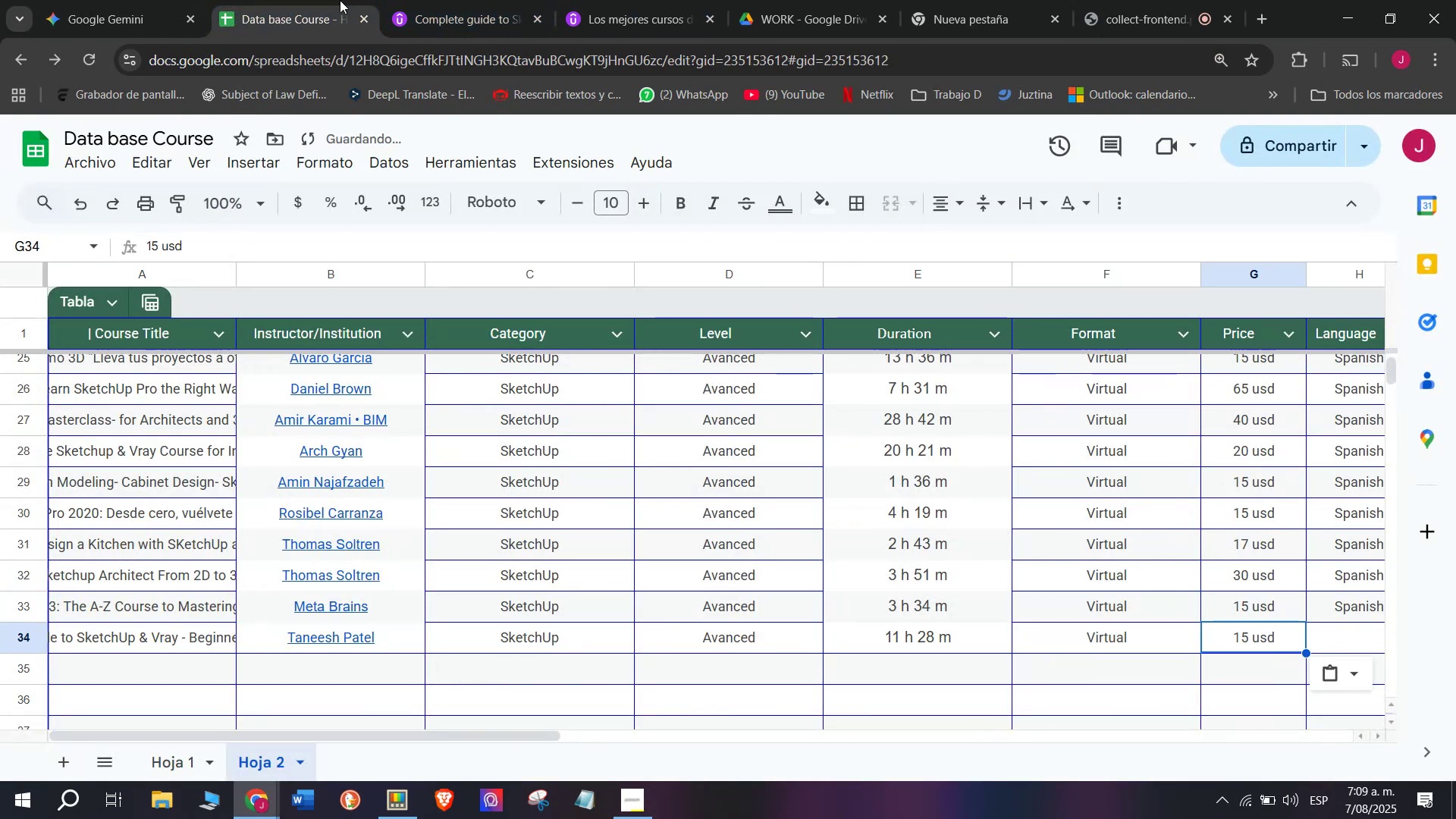 
left_click([422, 0])
 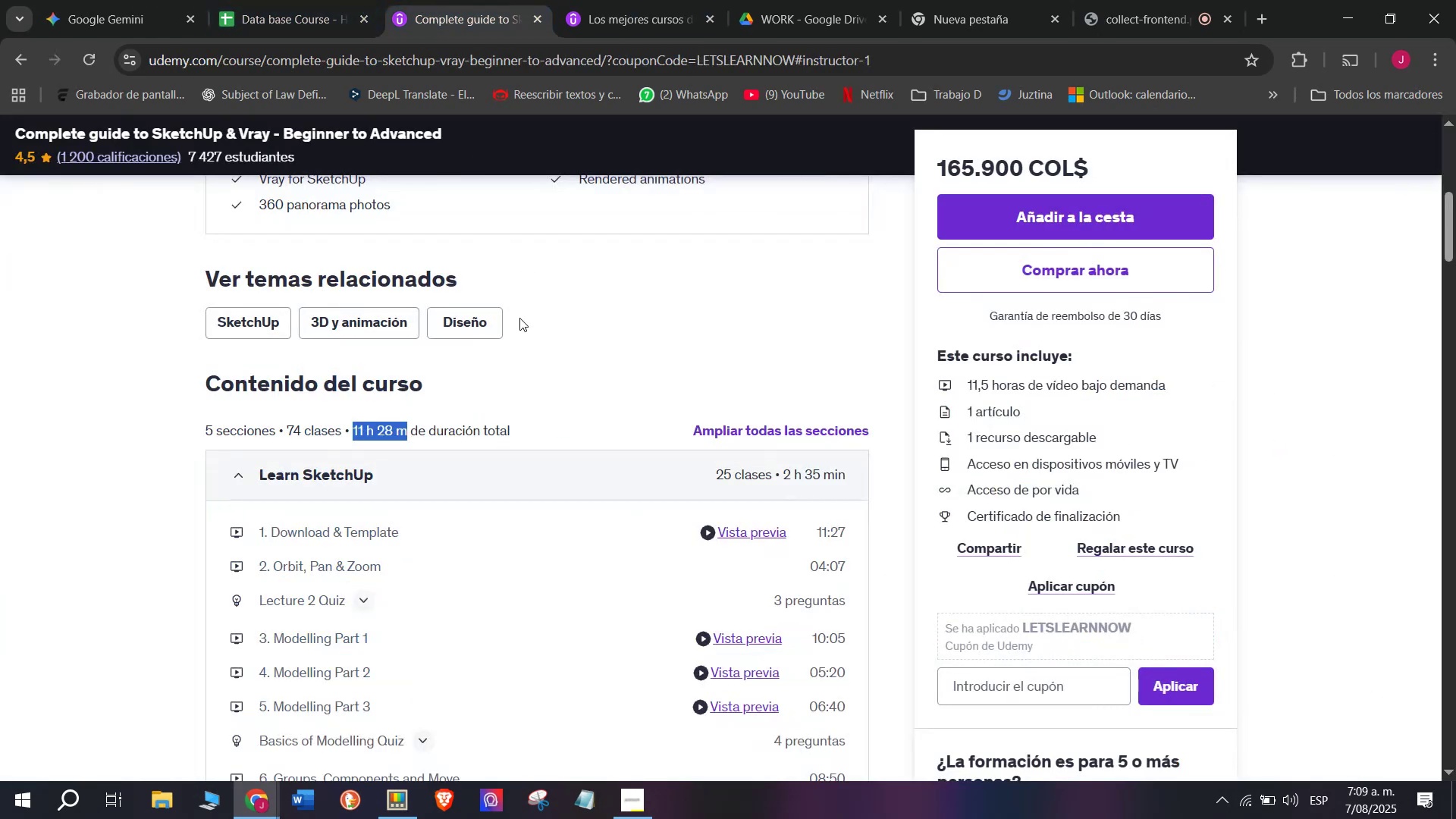 
scroll: coordinate [543, 422], scroll_direction: up, amount: 3.0
 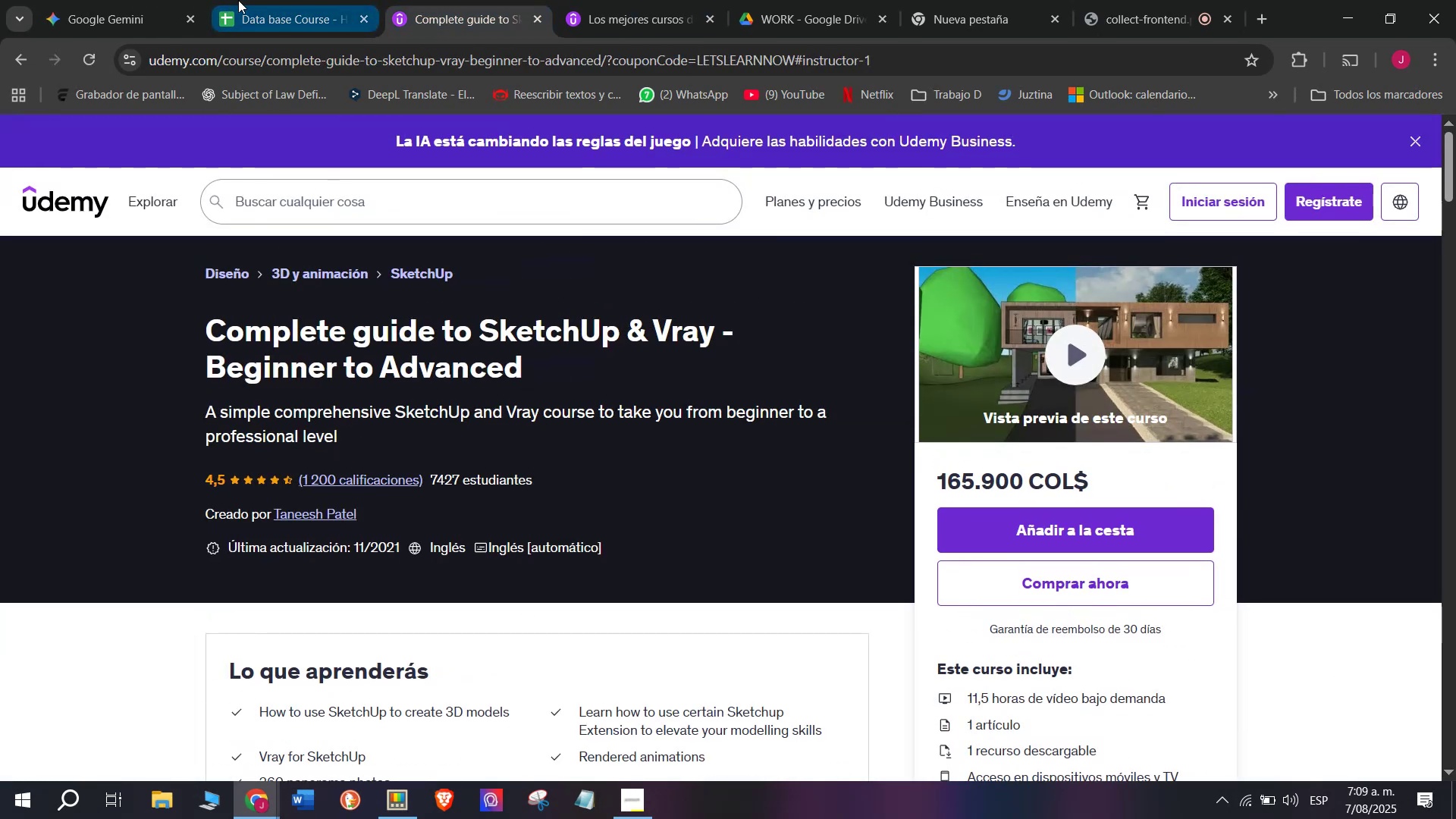 
left_click([238, 0])
 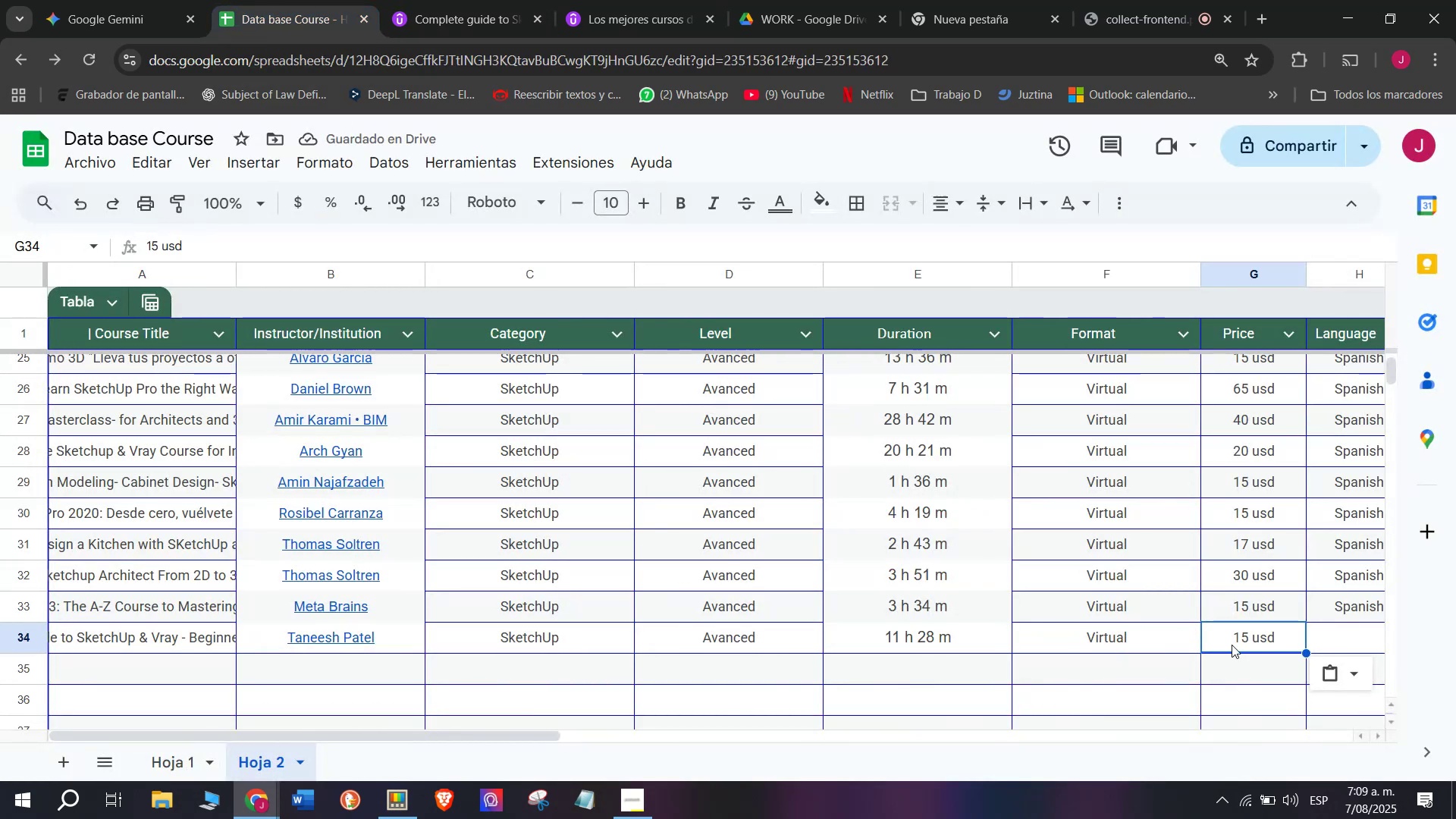 
double_click([1259, 646])
 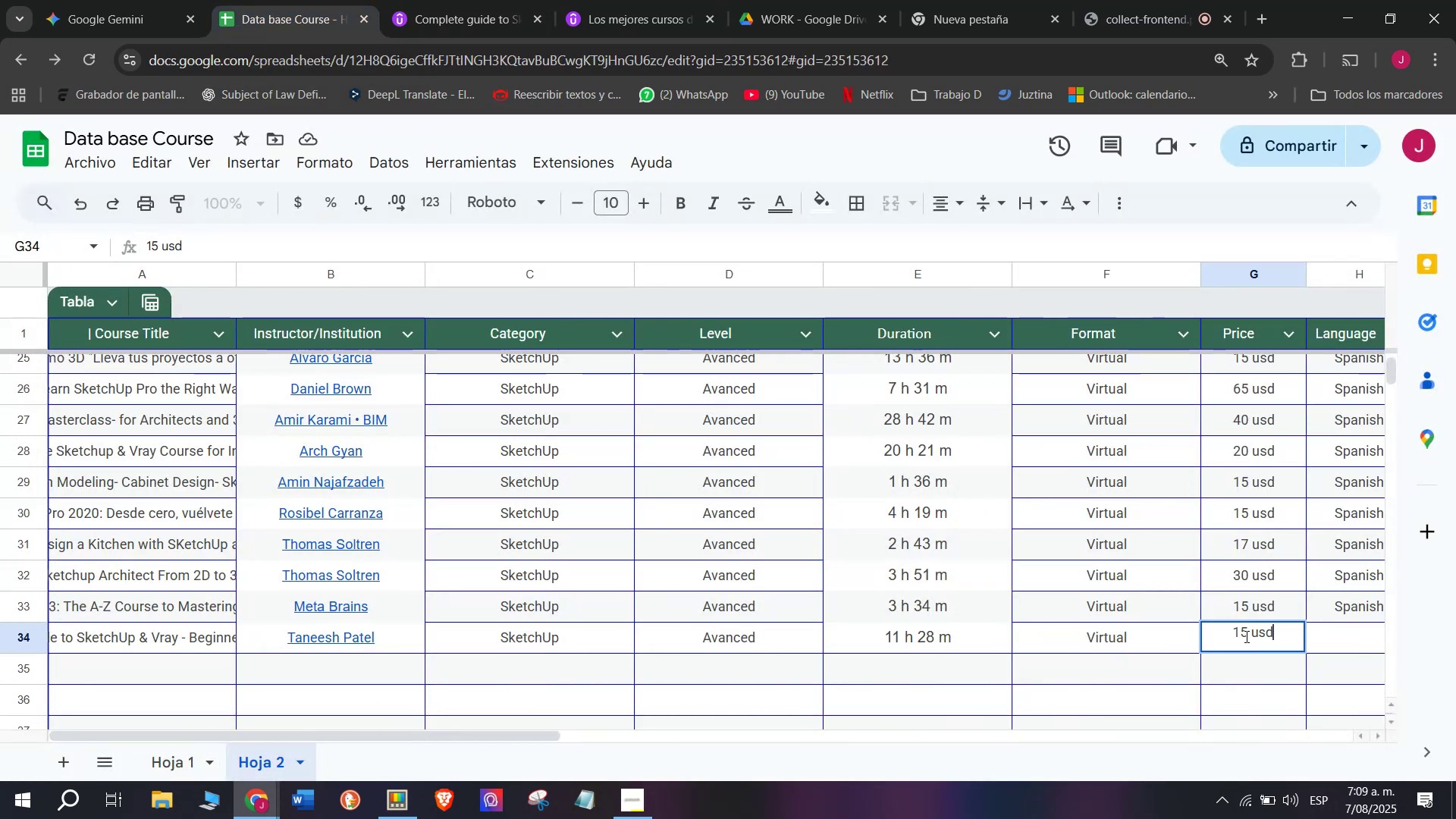 
left_click_drag(start_coordinate=[1245, 636], to_coordinate=[1227, 632])
 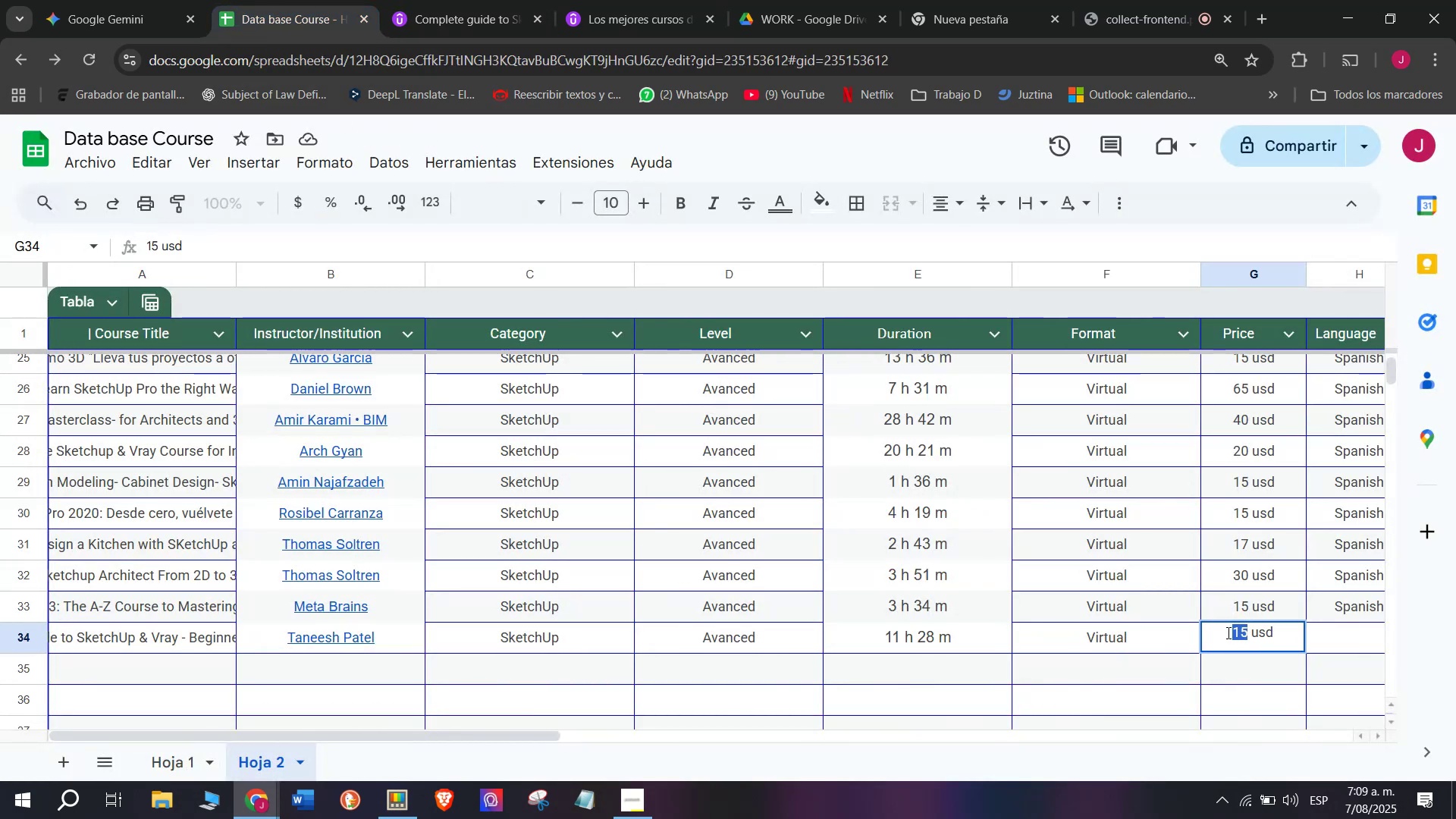 
type(31q)
key(Backspace)
type(q)
key(Backspace)
type(41)
 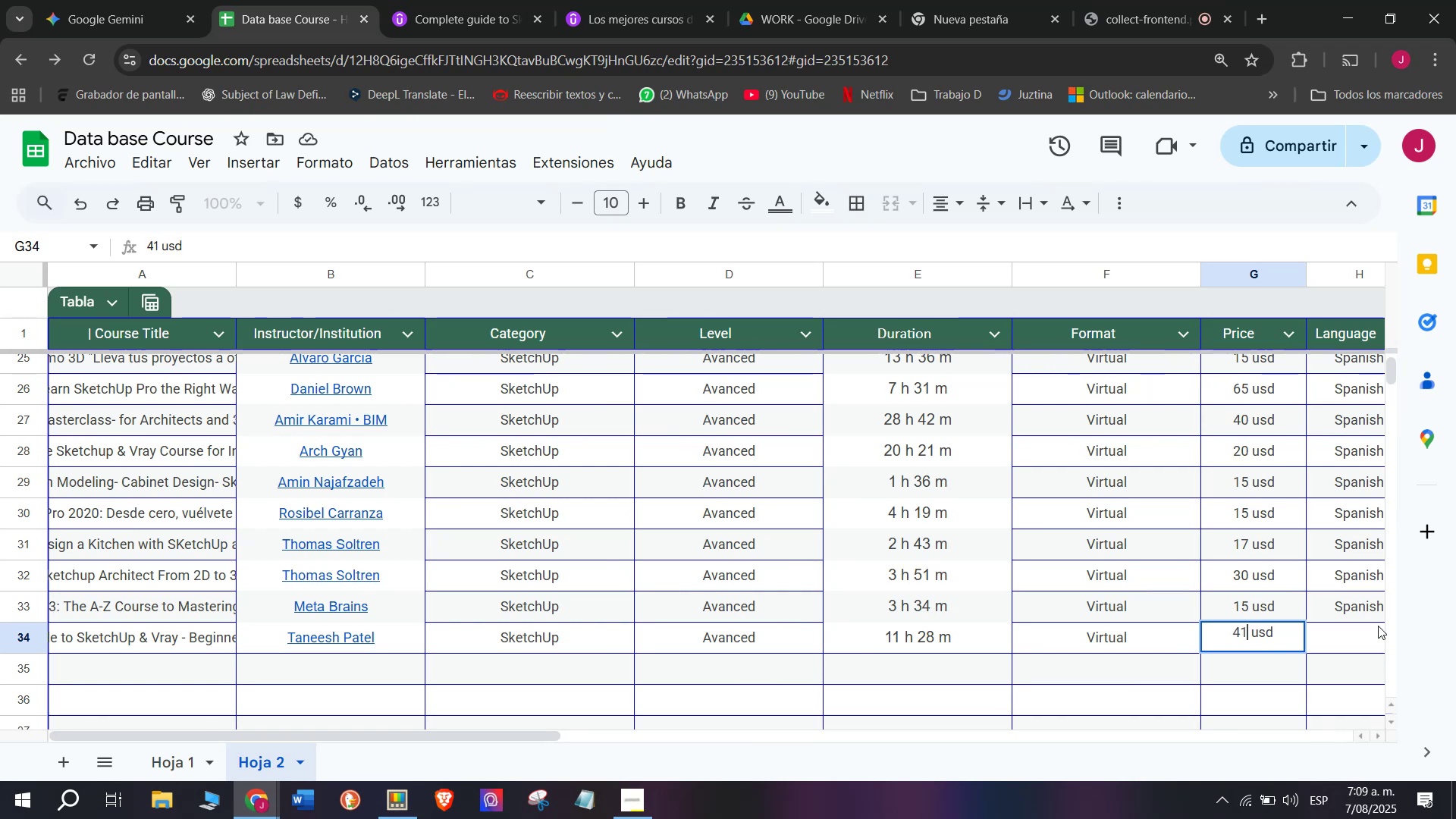 
double_click([1348, 599])
 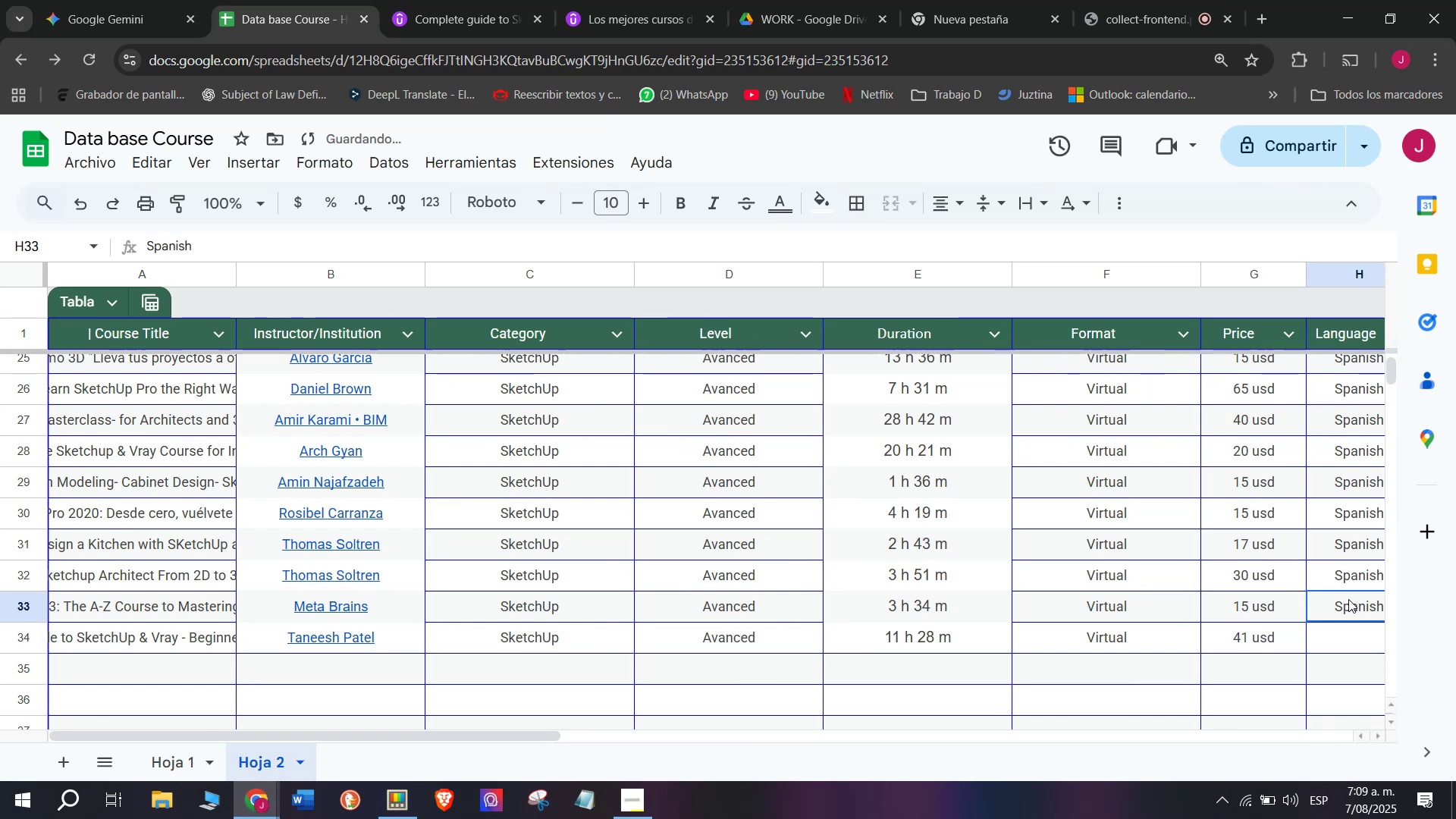 
key(Break)
 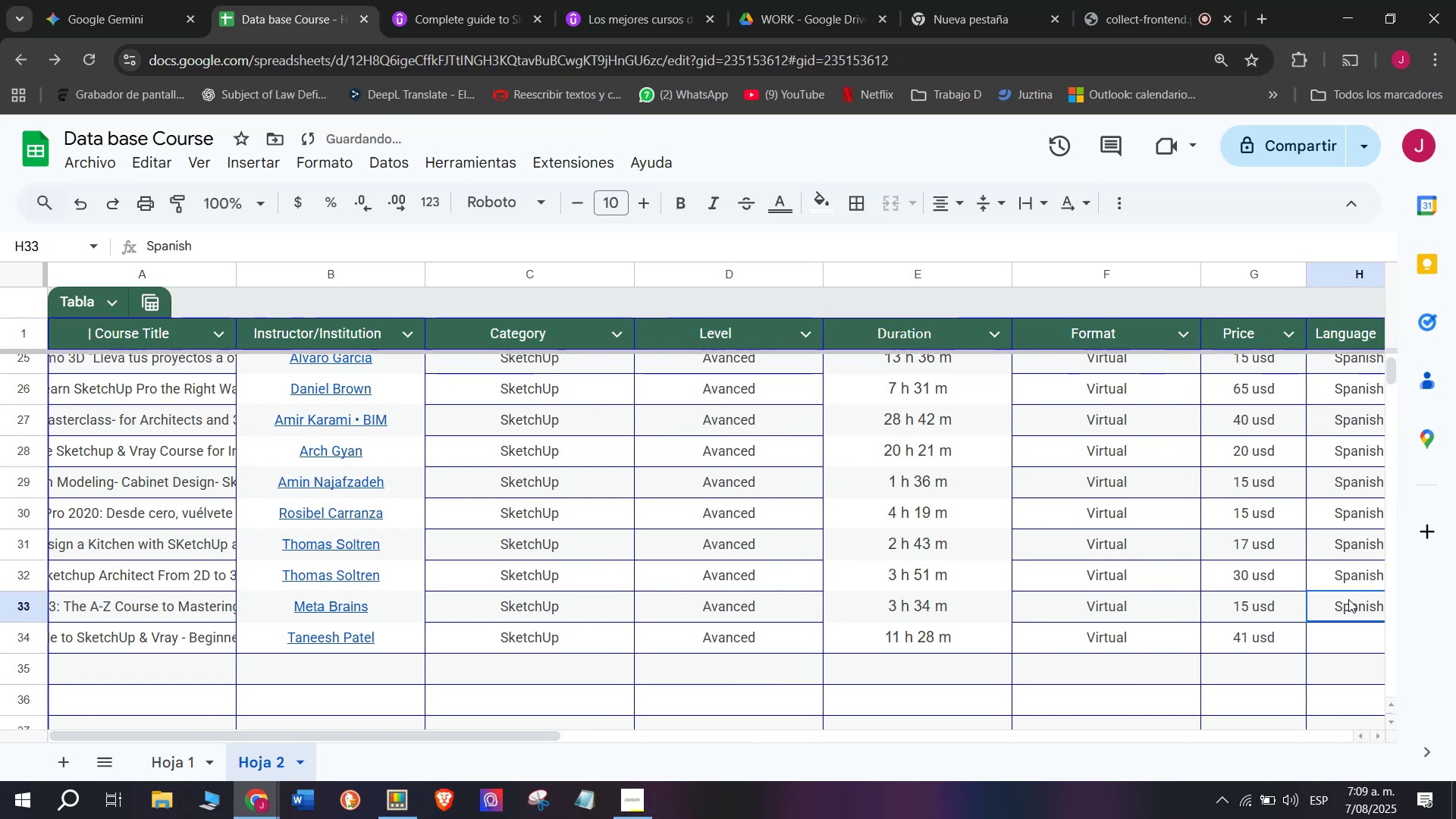 
key(Control+ControlLeft)
 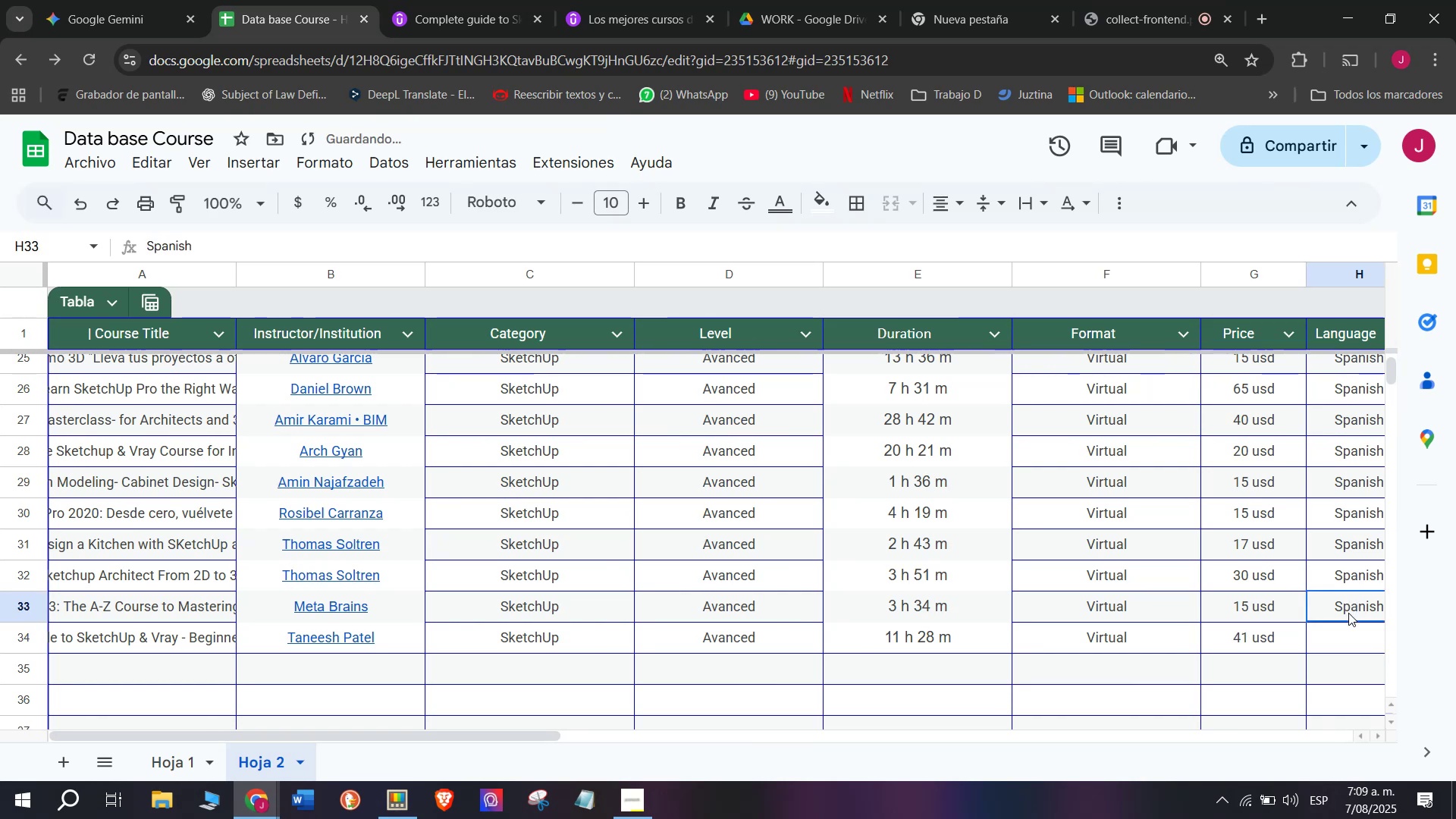 
key(Control+C)
 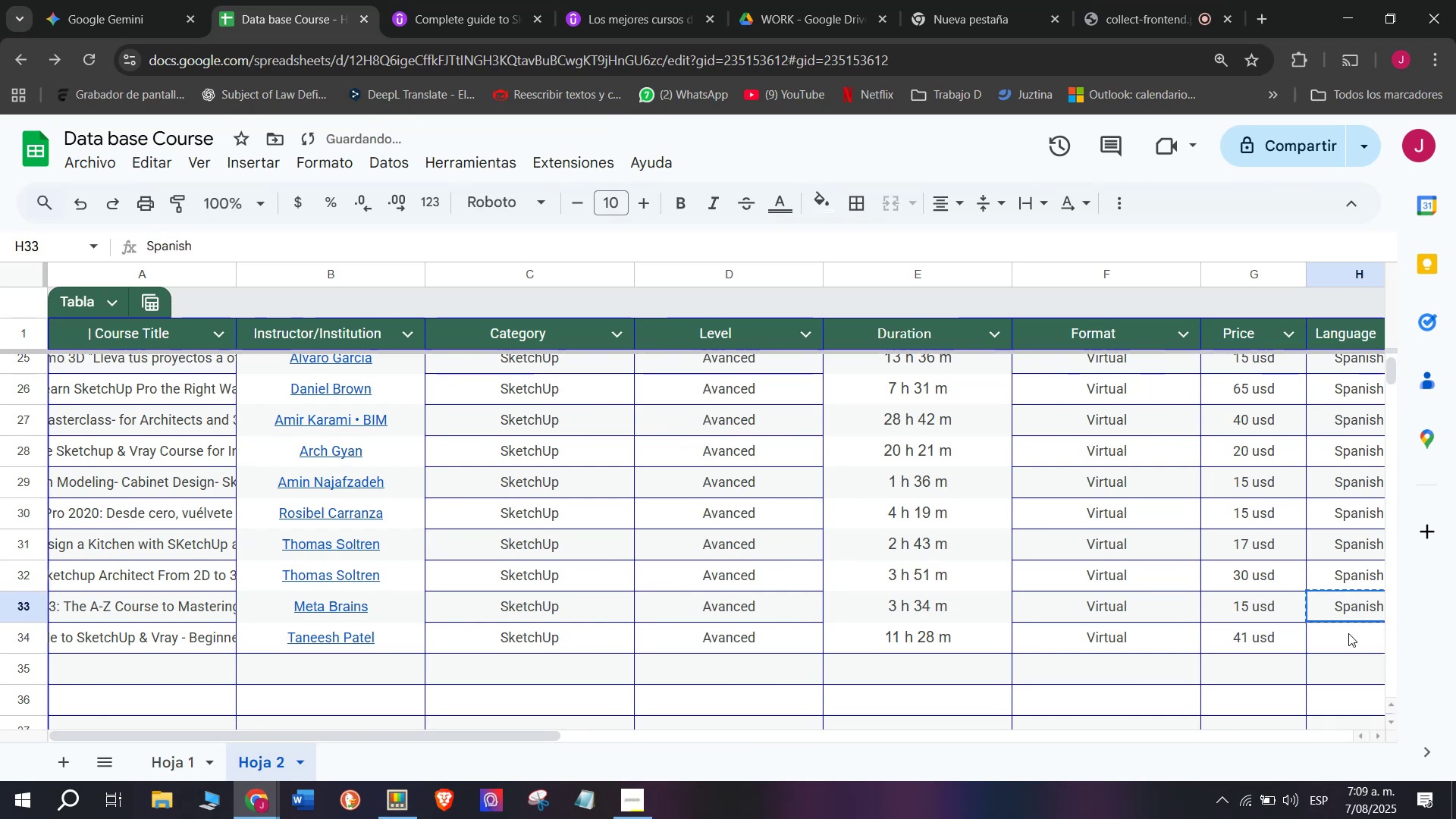 
triple_click([1348, 633])
 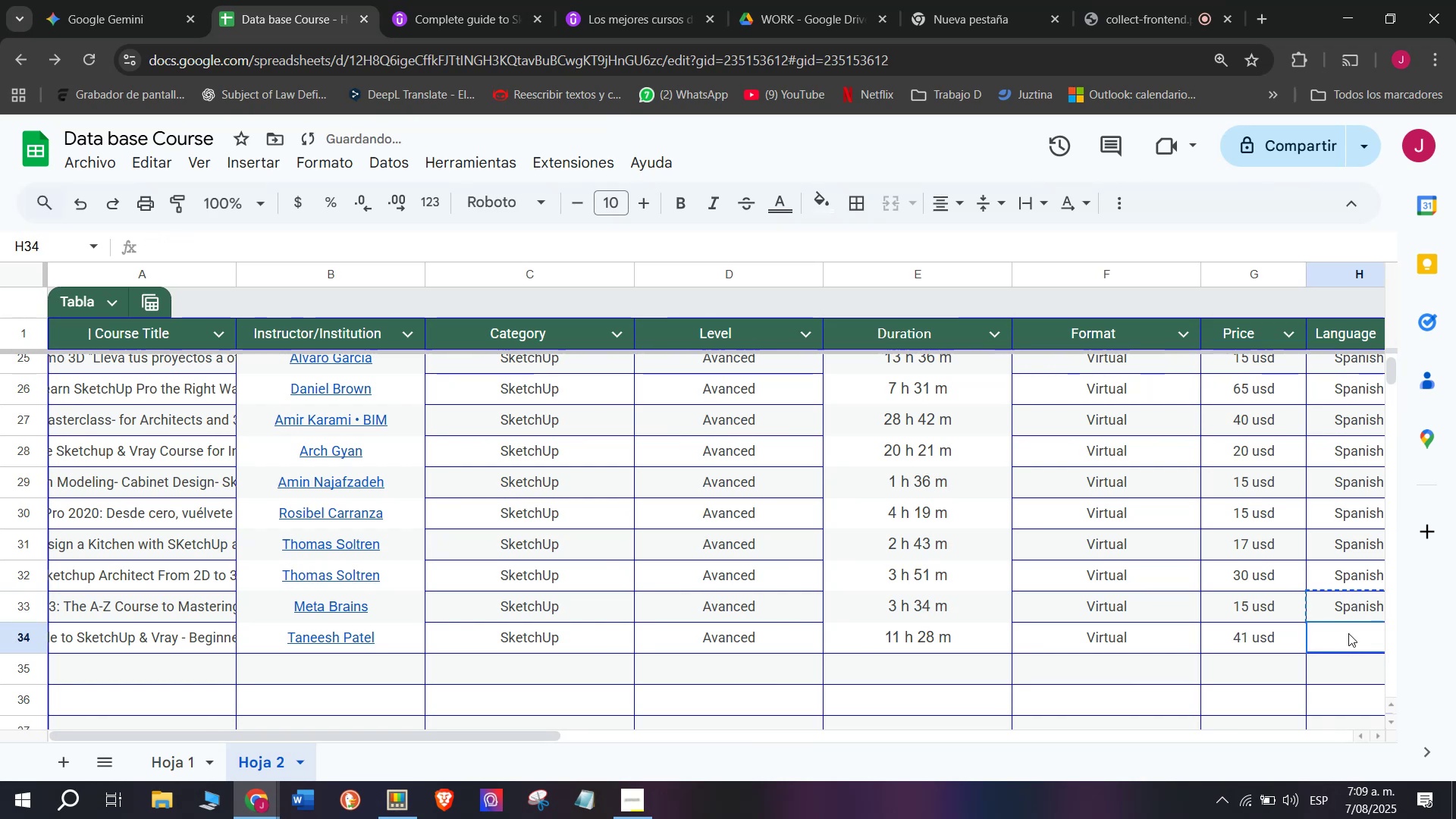 
key(Control+ControlLeft)
 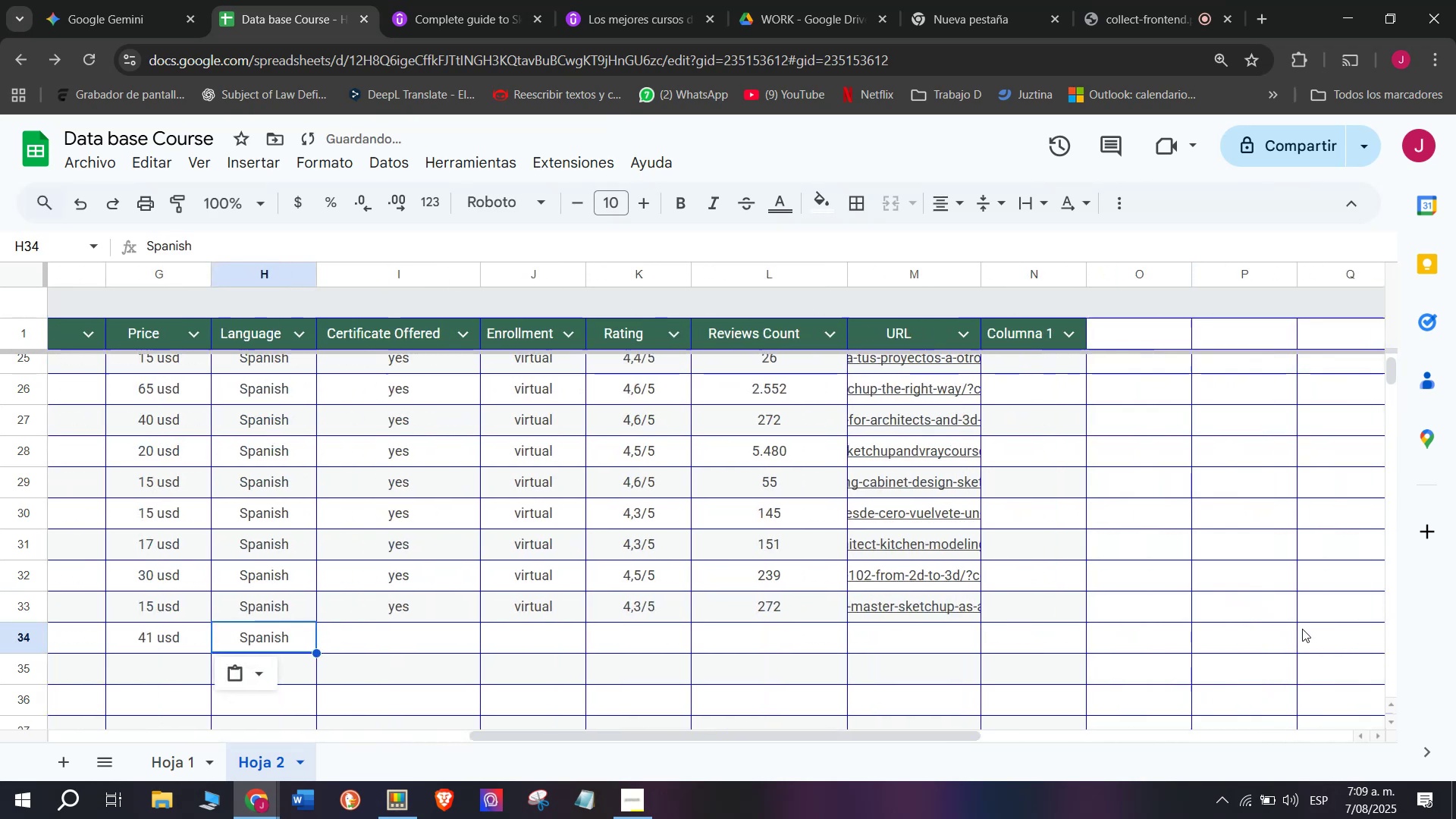 
key(Z)
 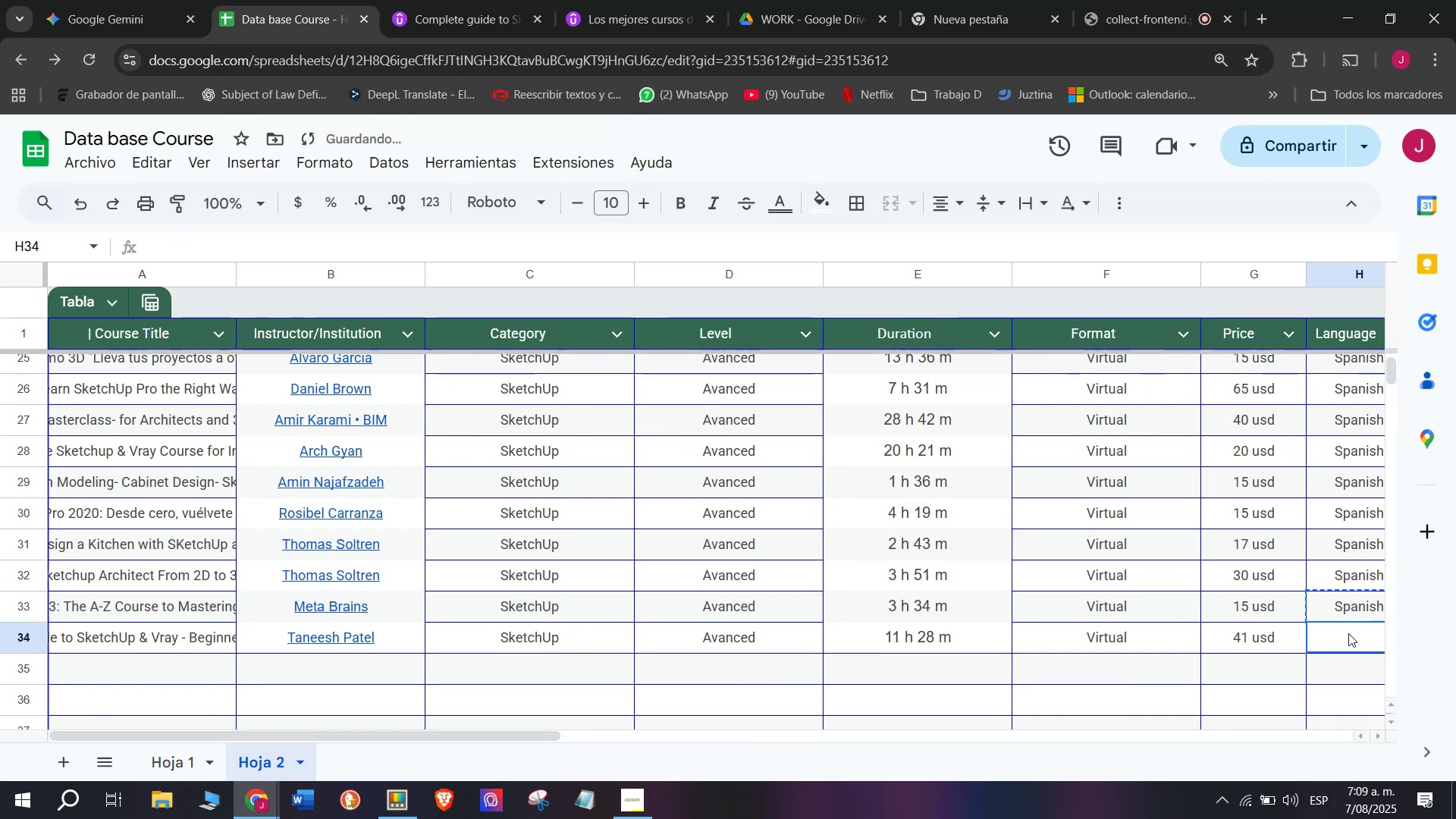 
key(Control+V)
 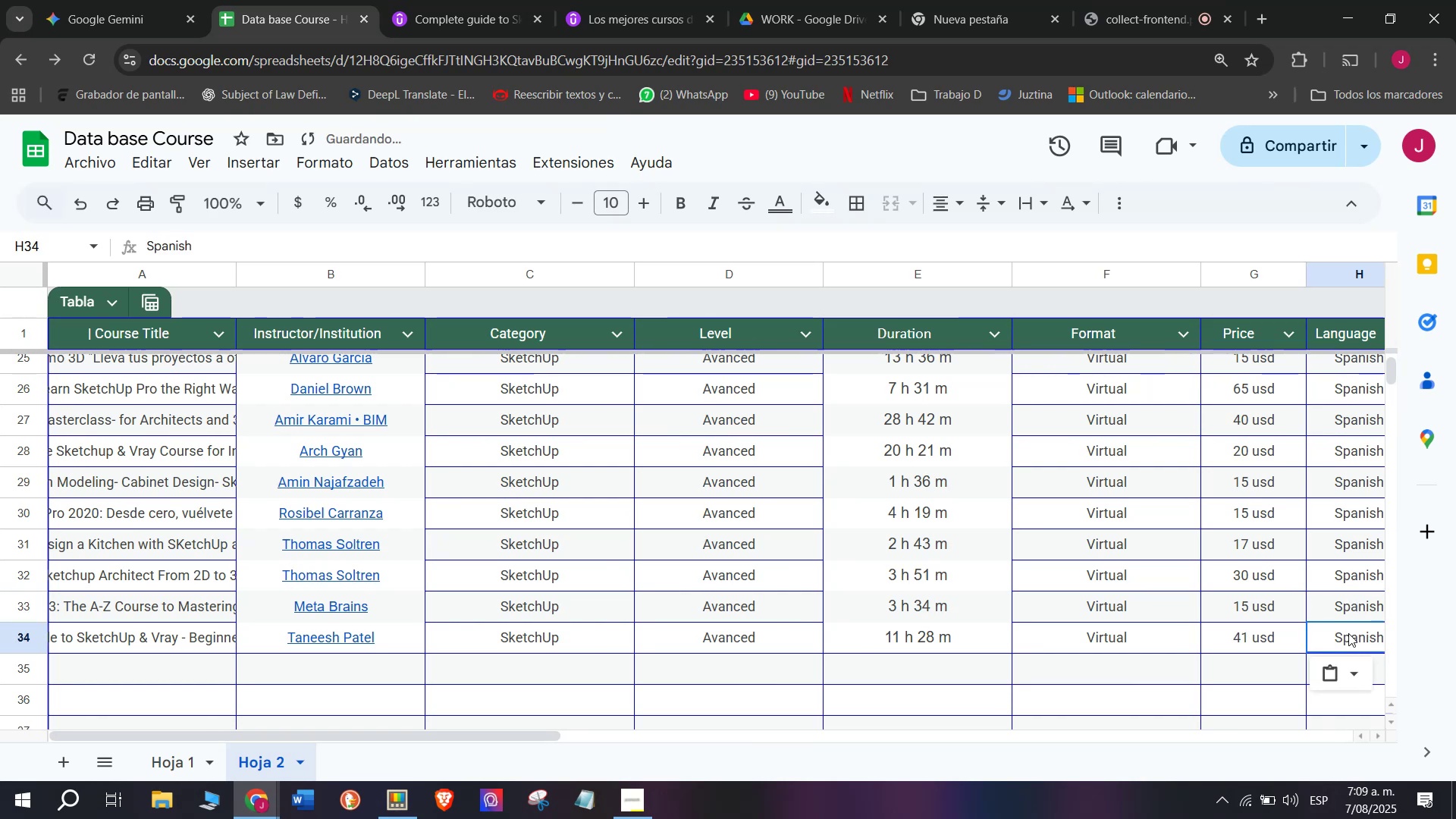 
scroll: coordinate [477, 656], scroll_direction: down, amount: 3.0
 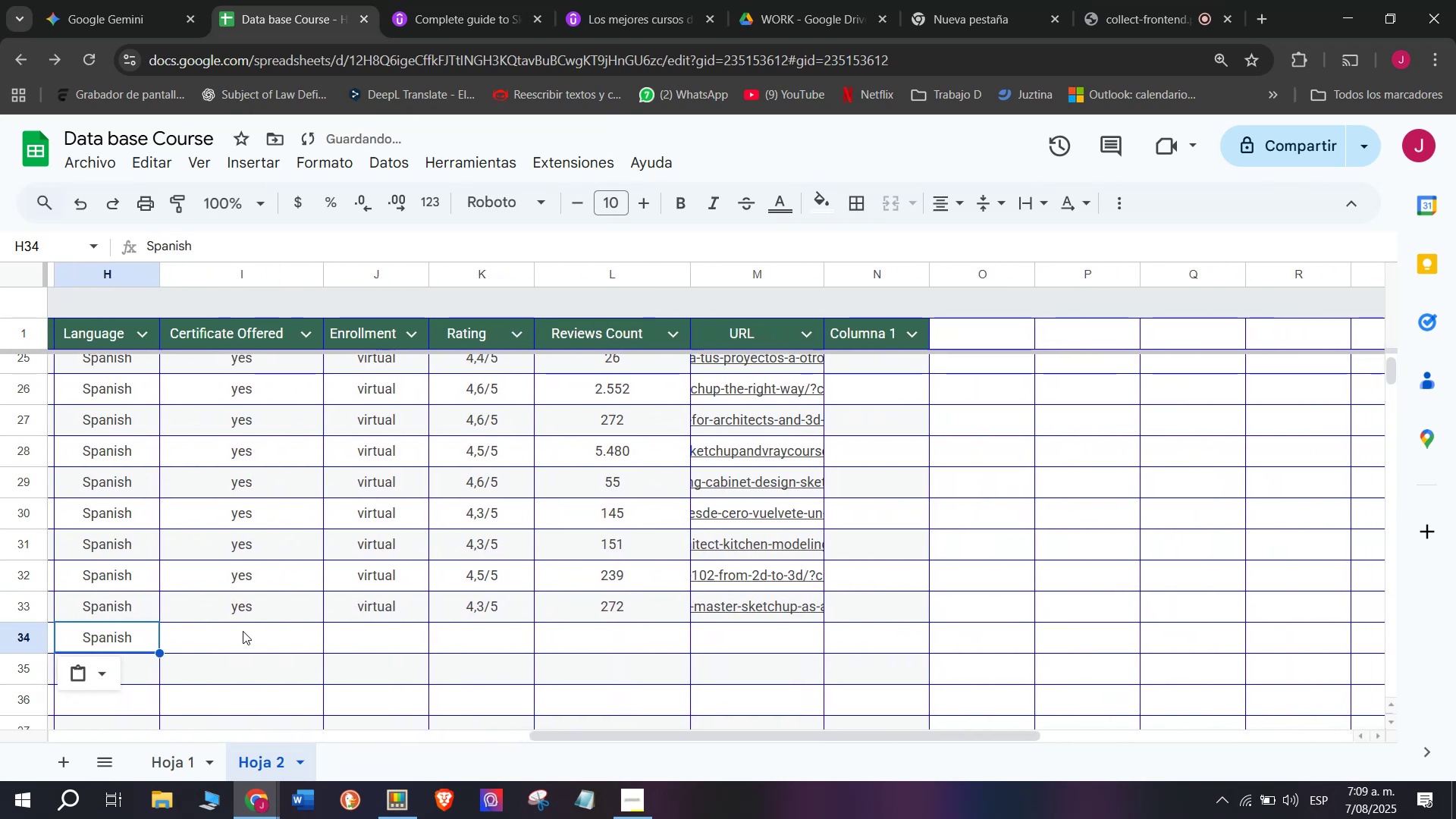 
left_click([243, 629])
 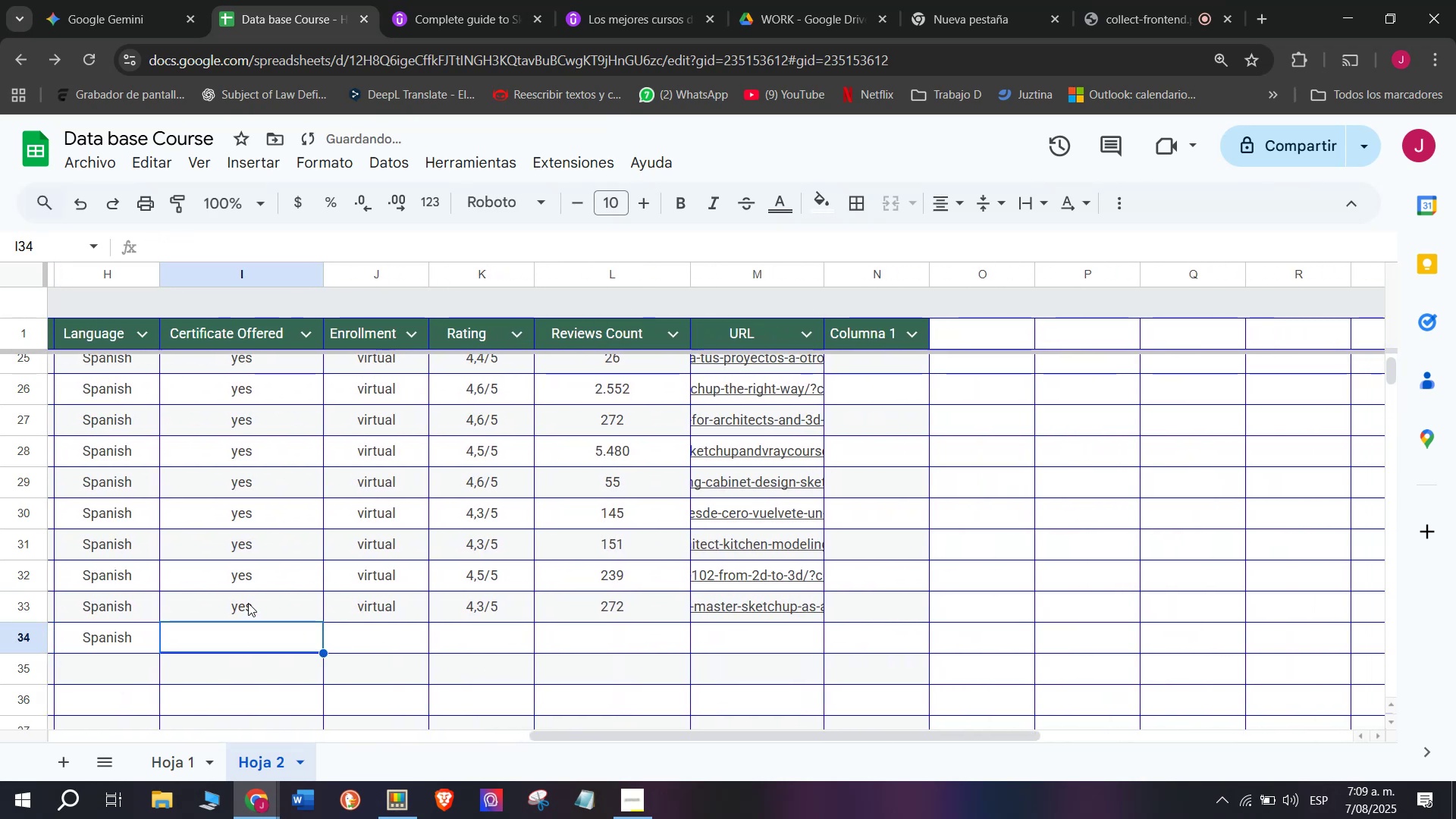 
key(Control+C)
 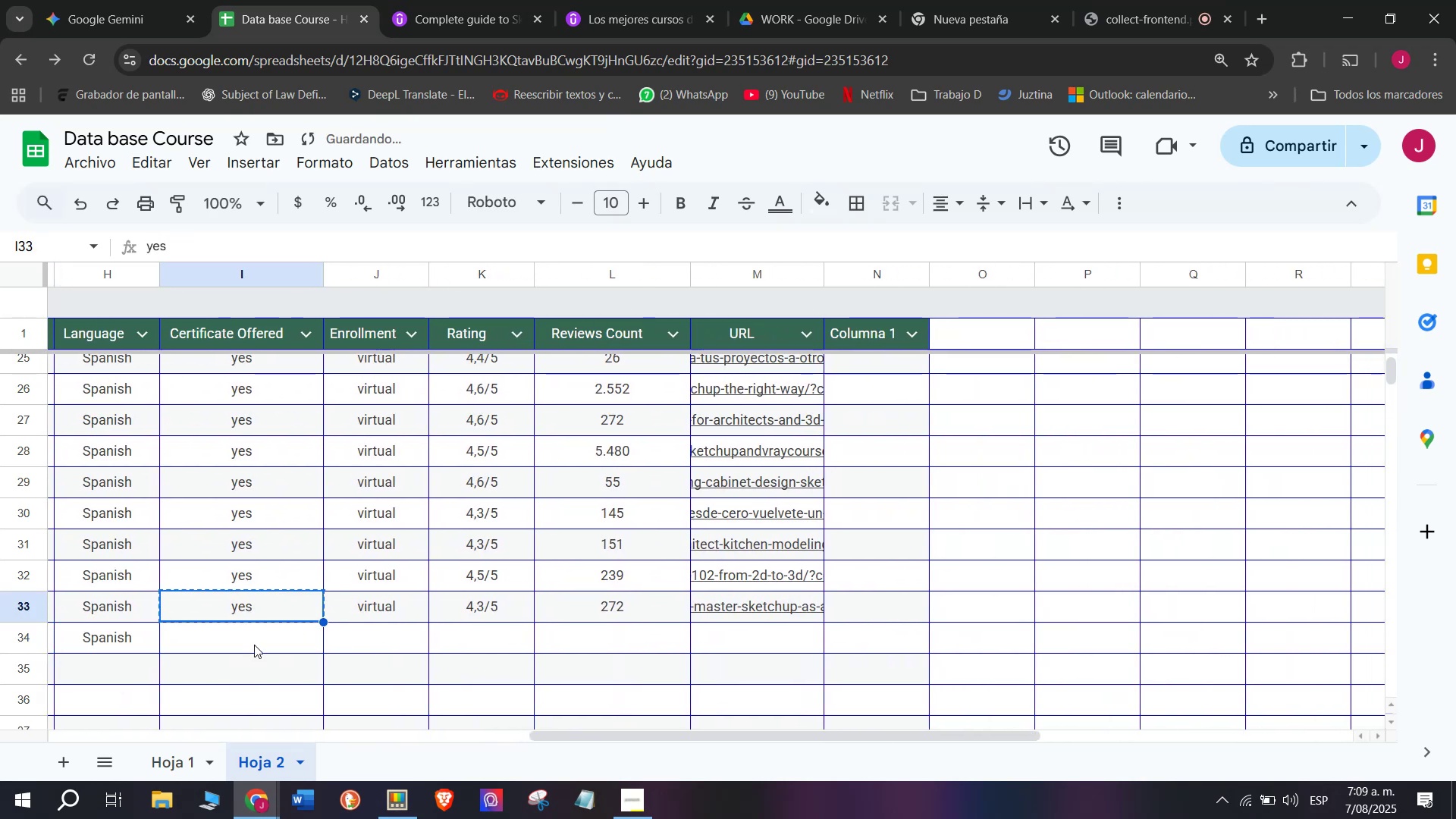 
key(Break)
 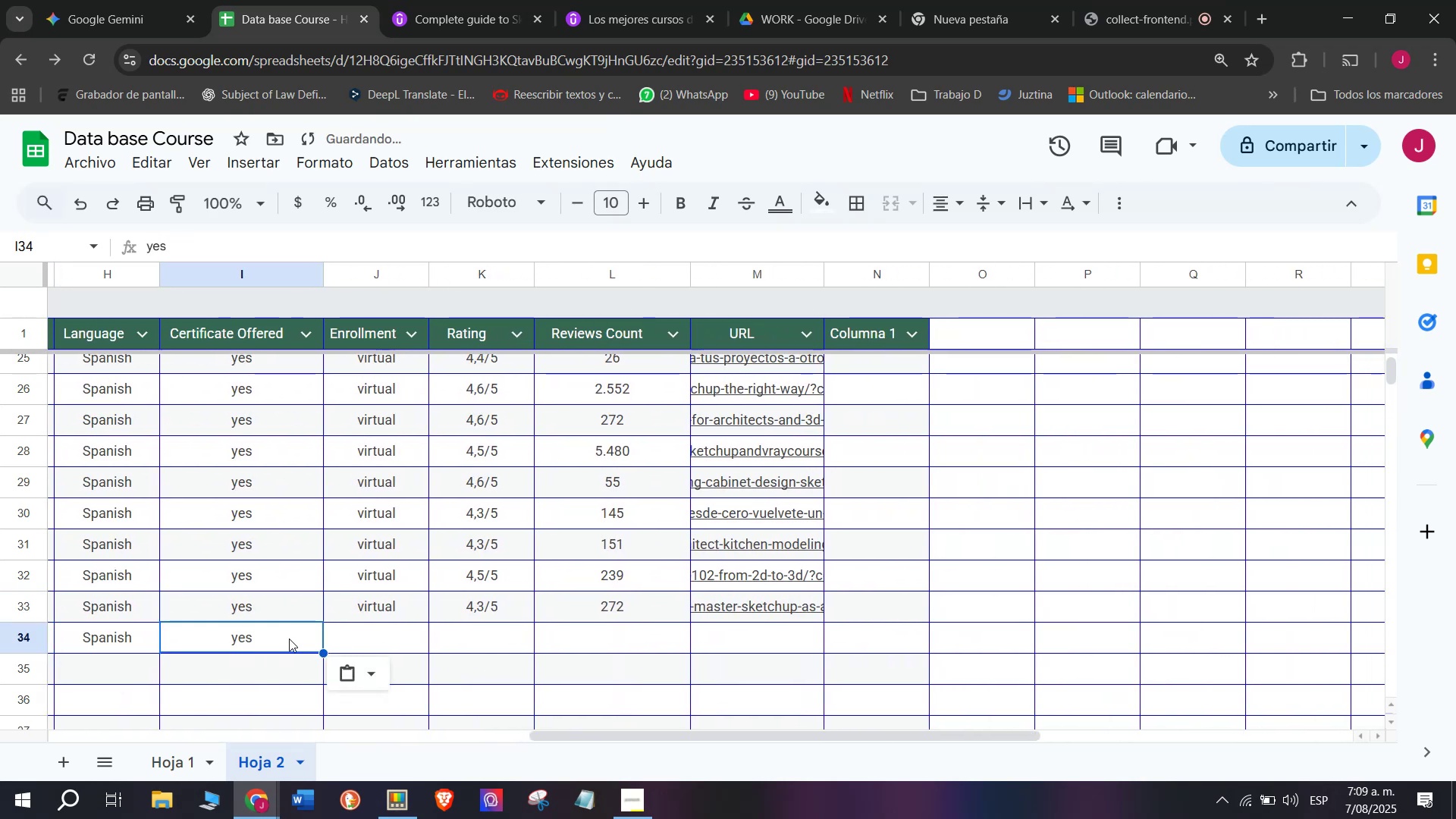 
key(Control+ControlLeft)
 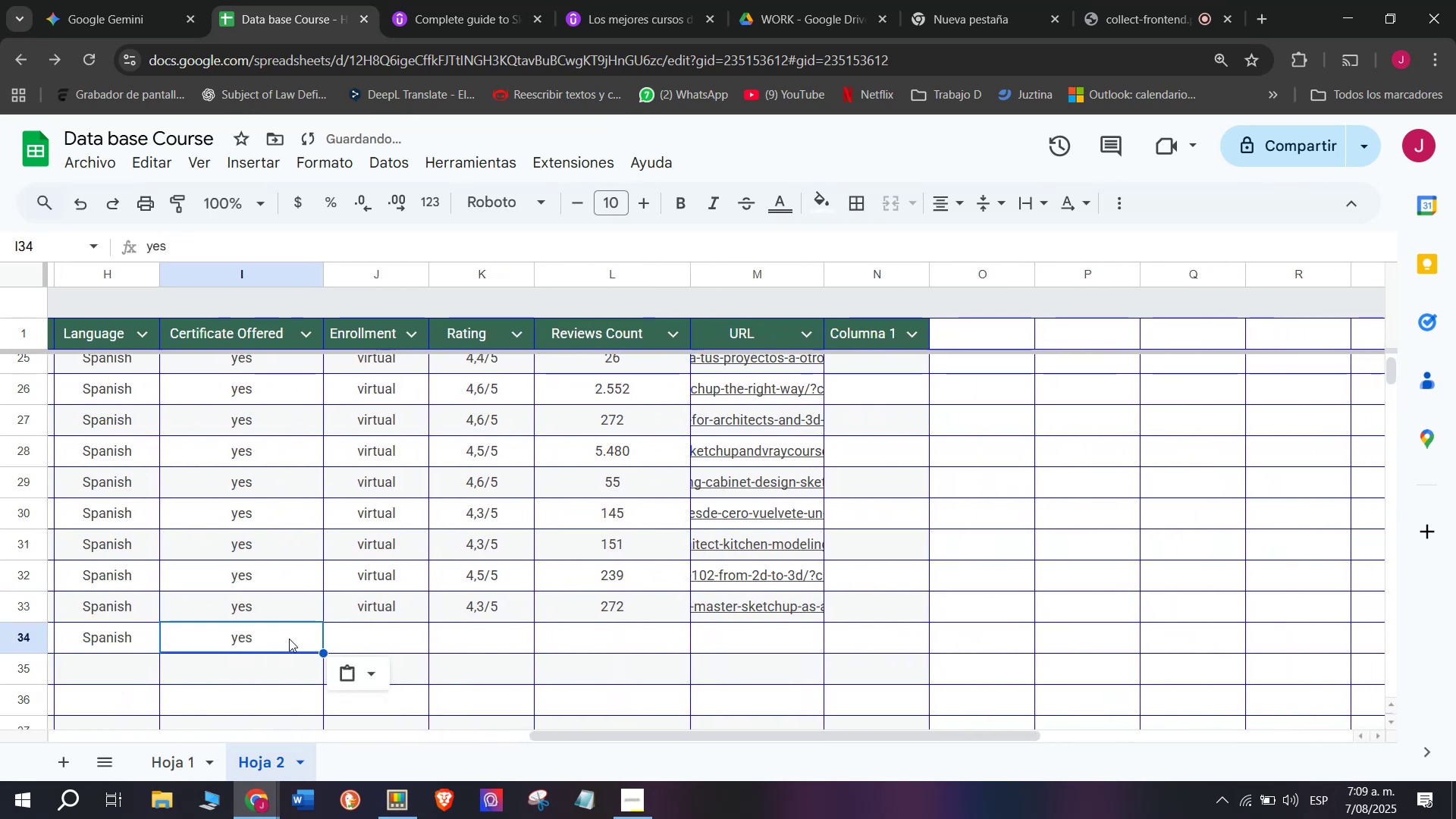 
triple_click([254, 645])
 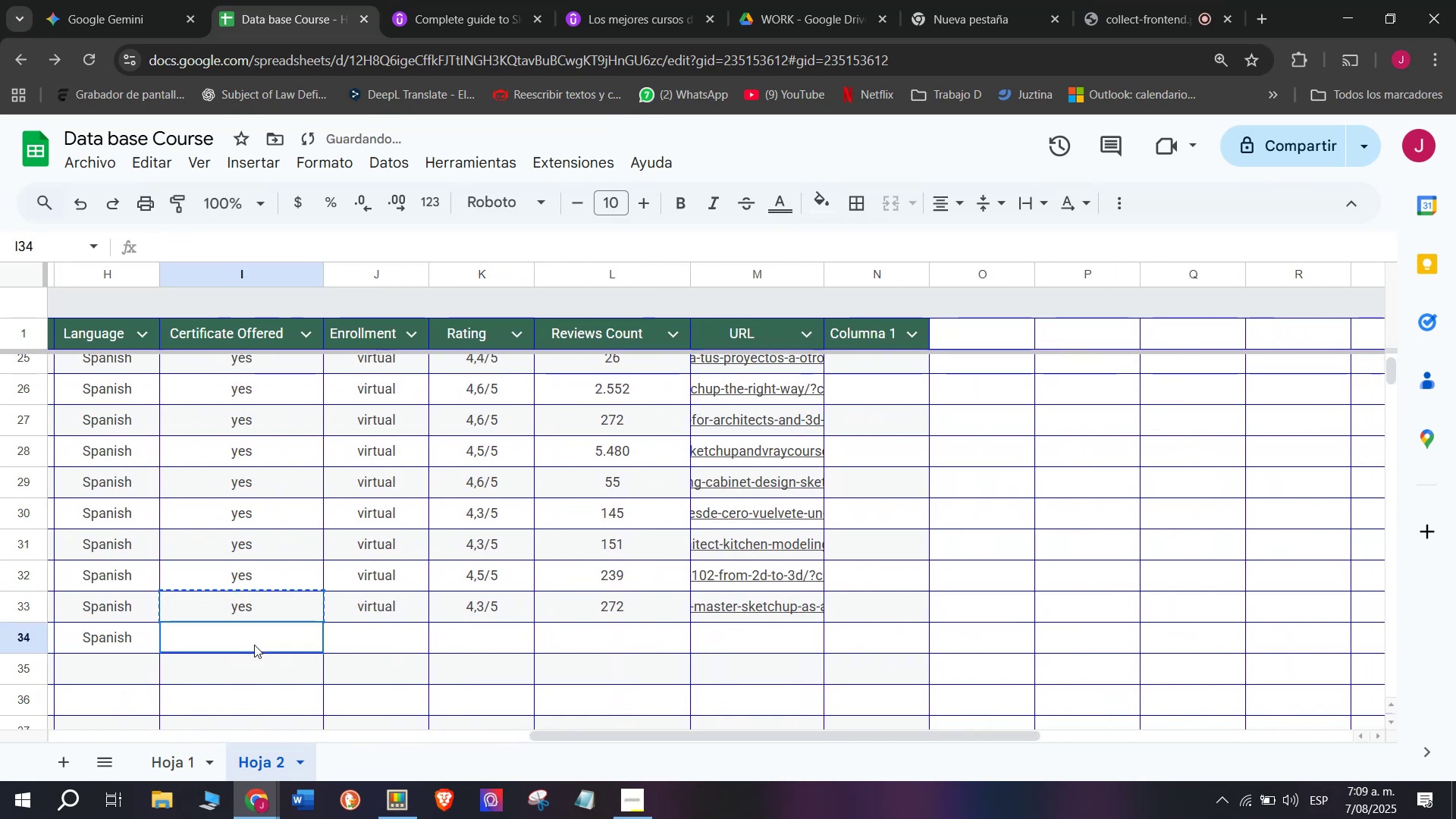 
key(Control+ControlLeft)
 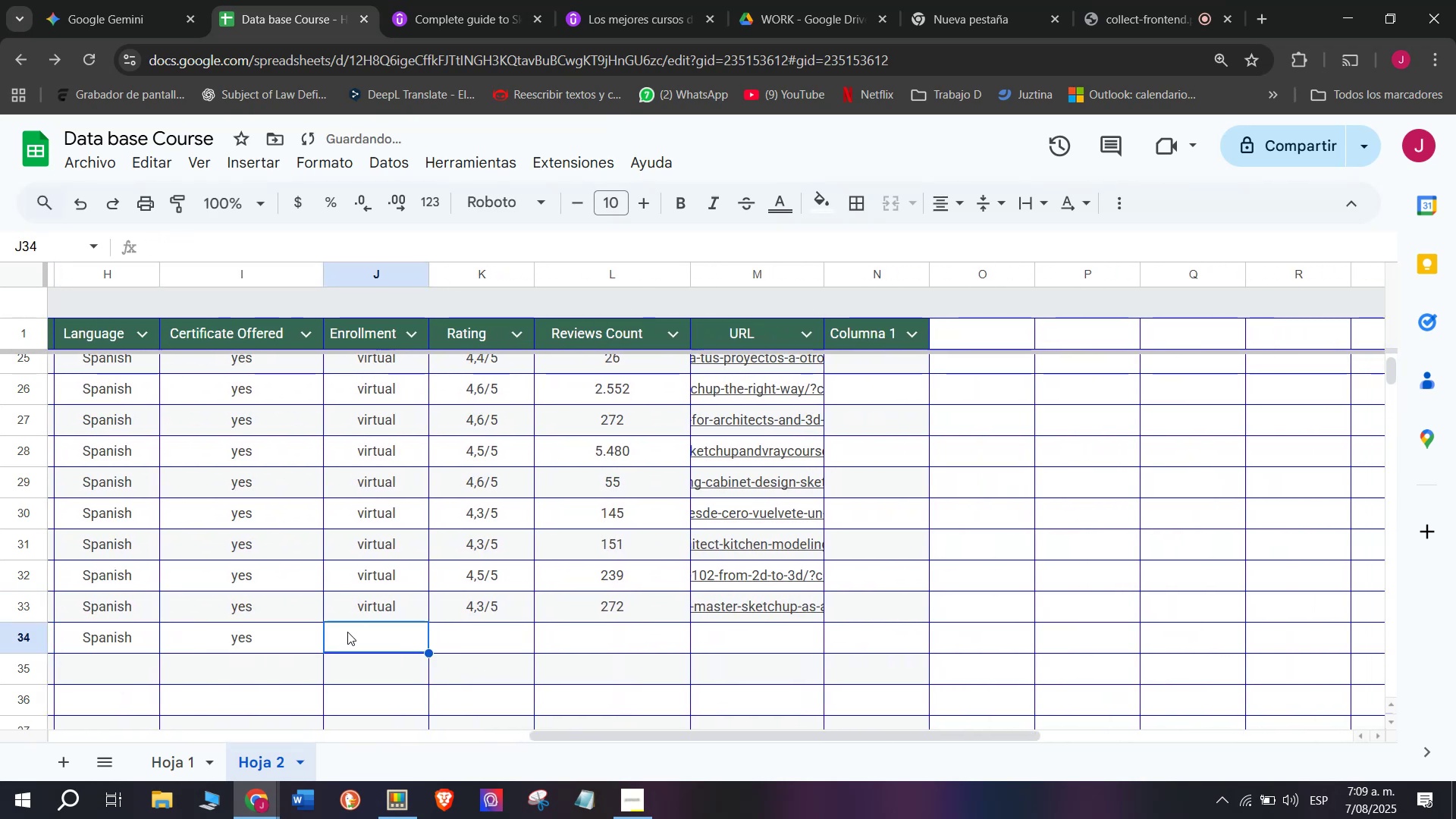 
key(Z)
 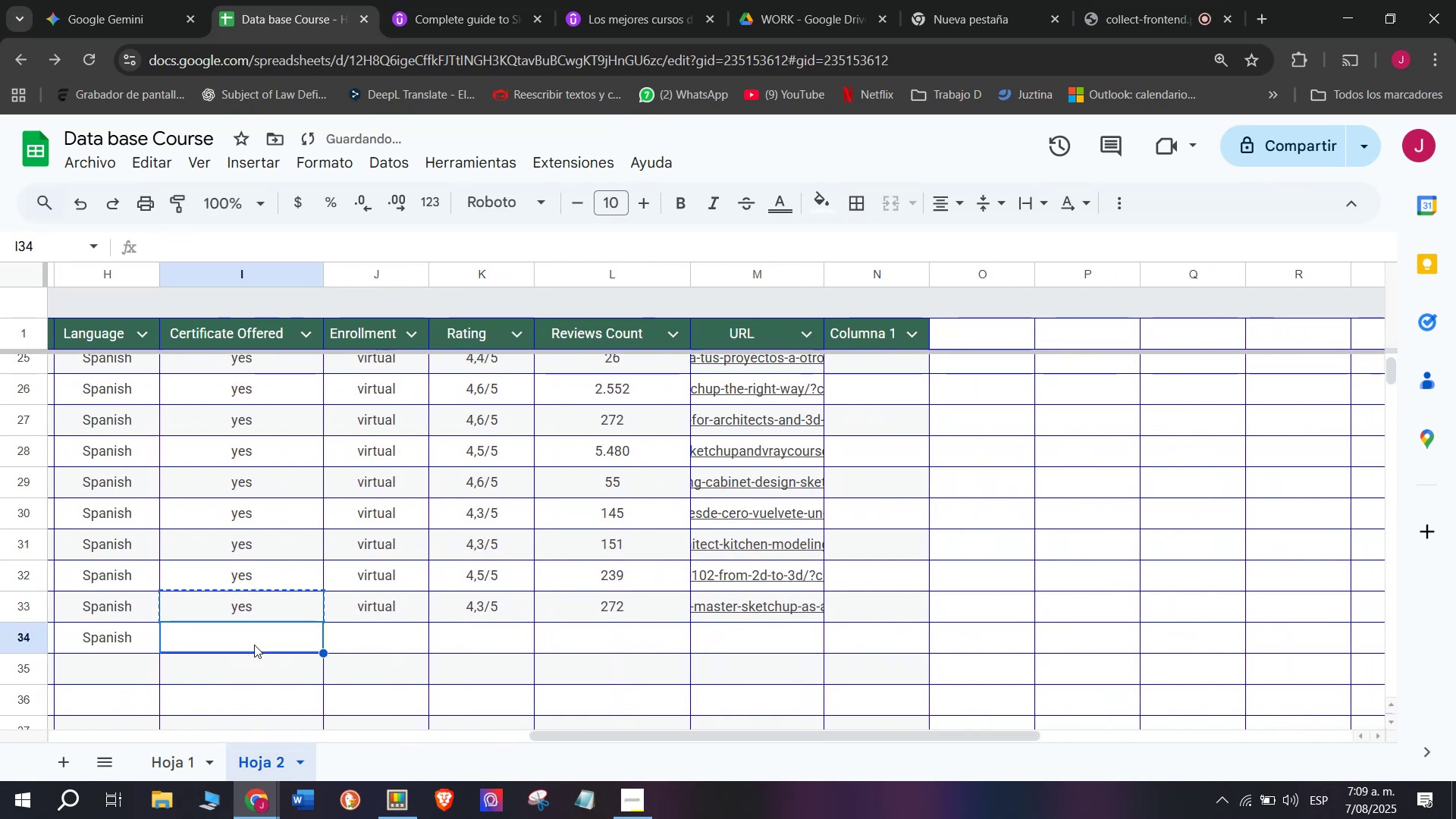 
key(Control+V)
 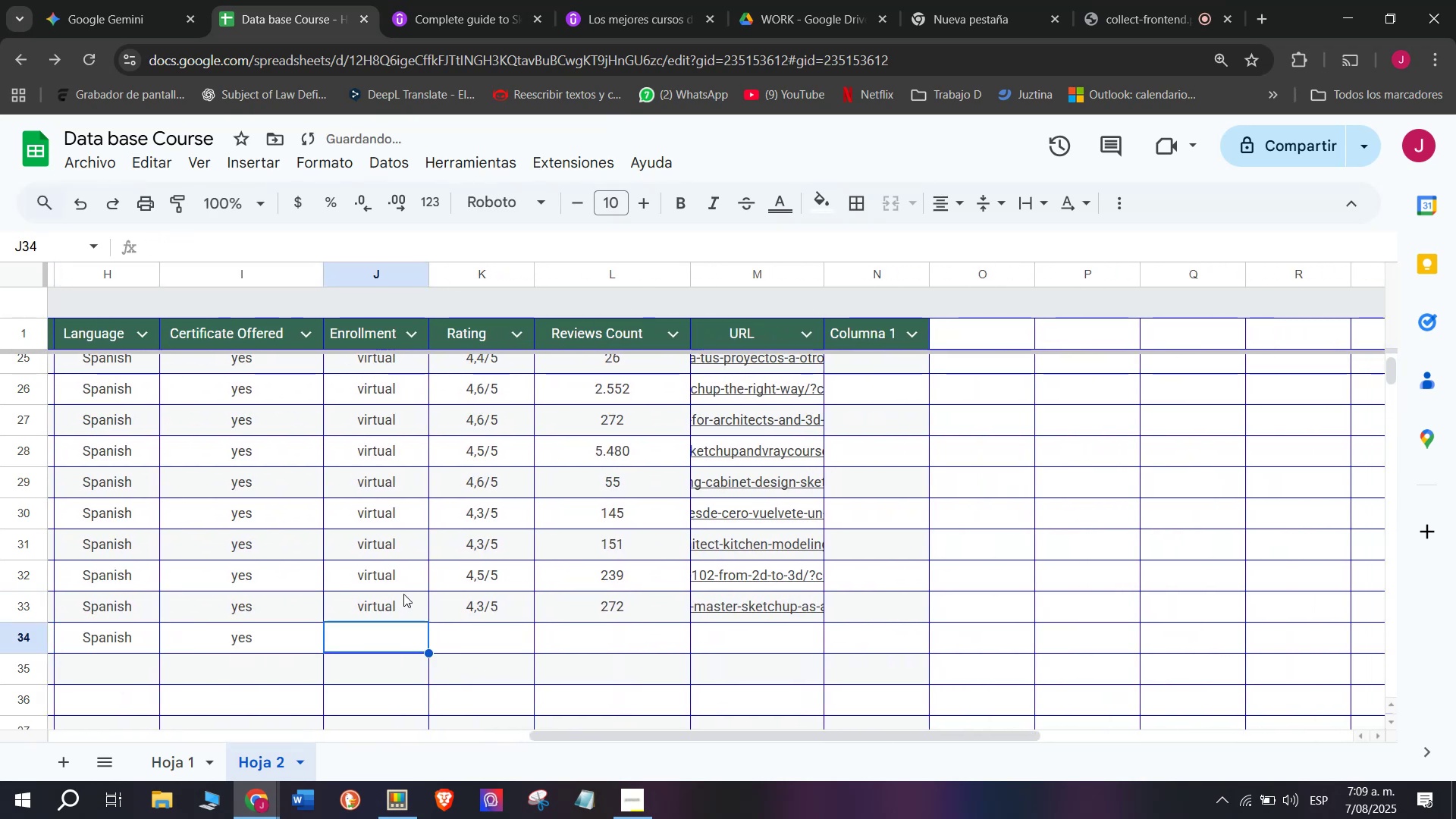 
left_click([398, 602])
 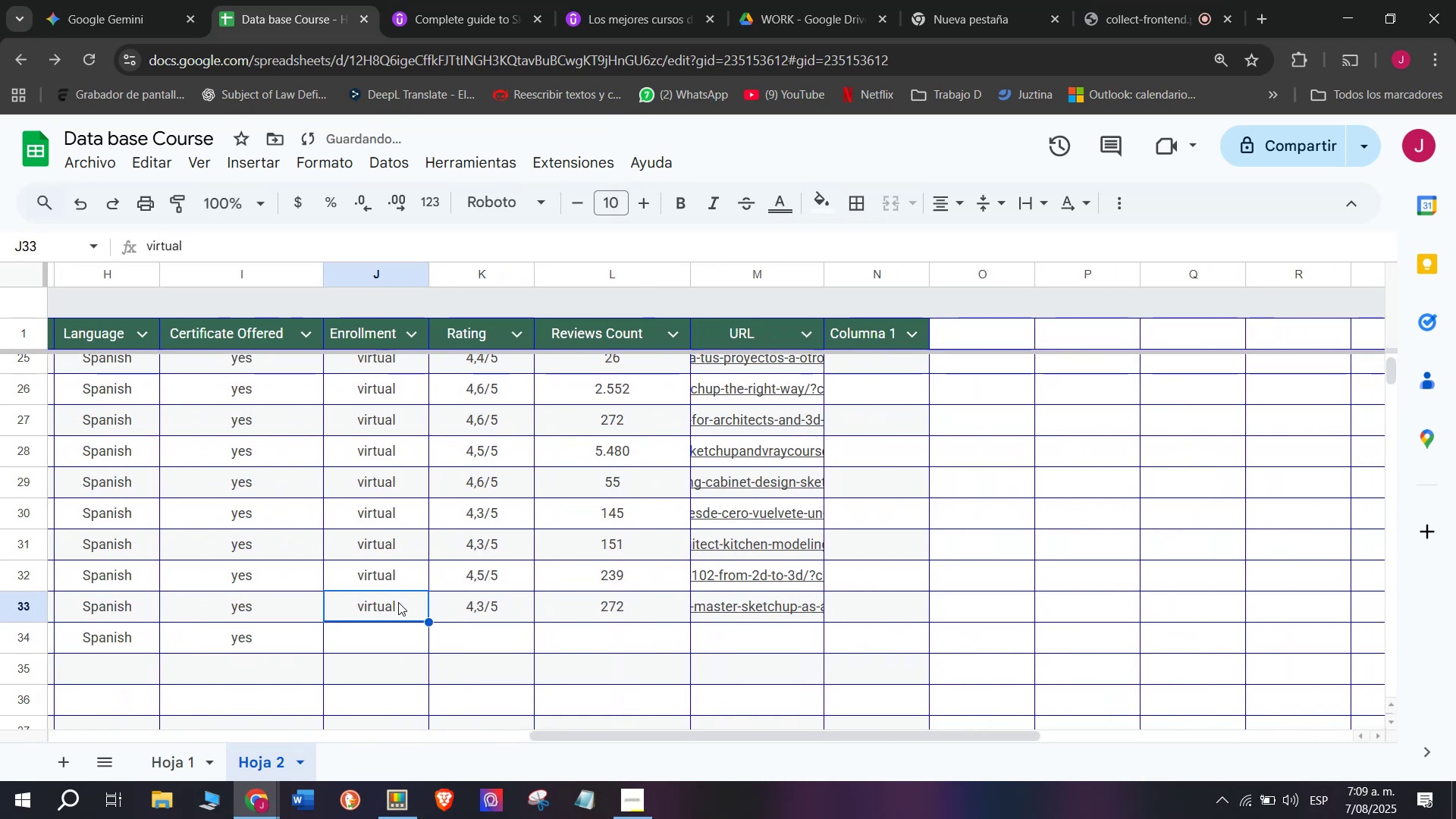 
key(Control+ControlLeft)
 